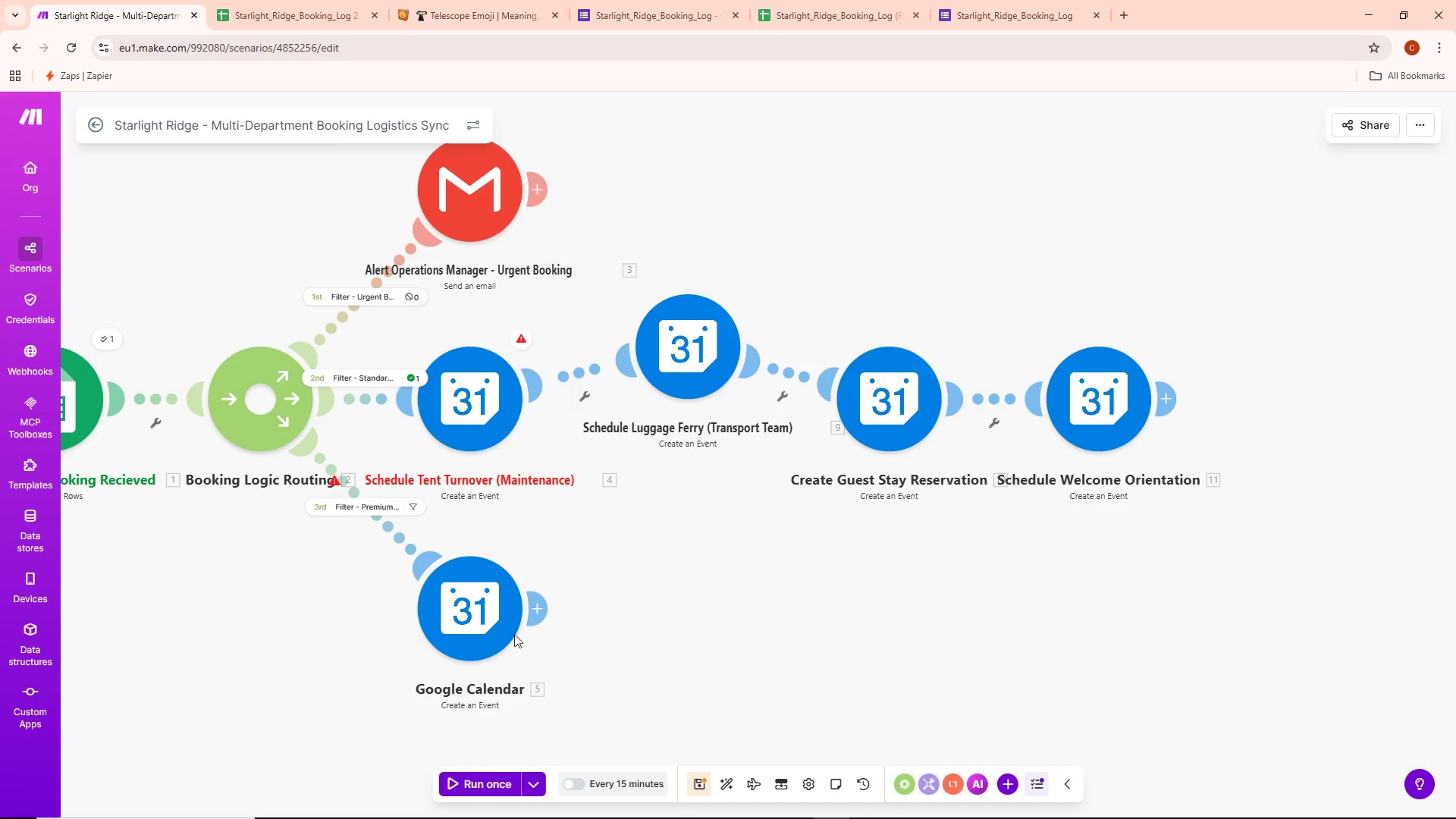 
double_click([476, 623])
 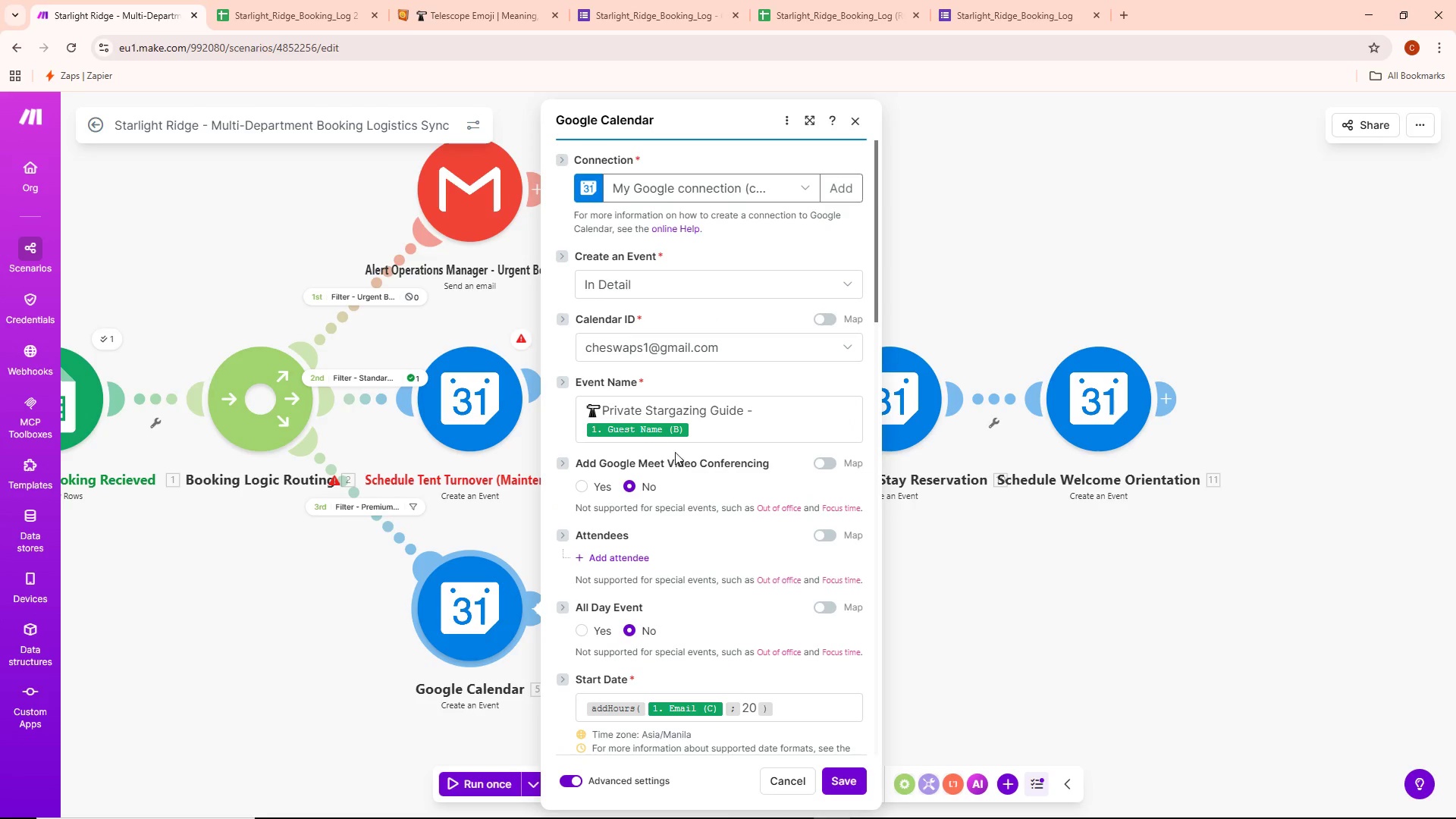 
scroll: coordinate [706, 519], scroll_direction: down, amount: 2.0
 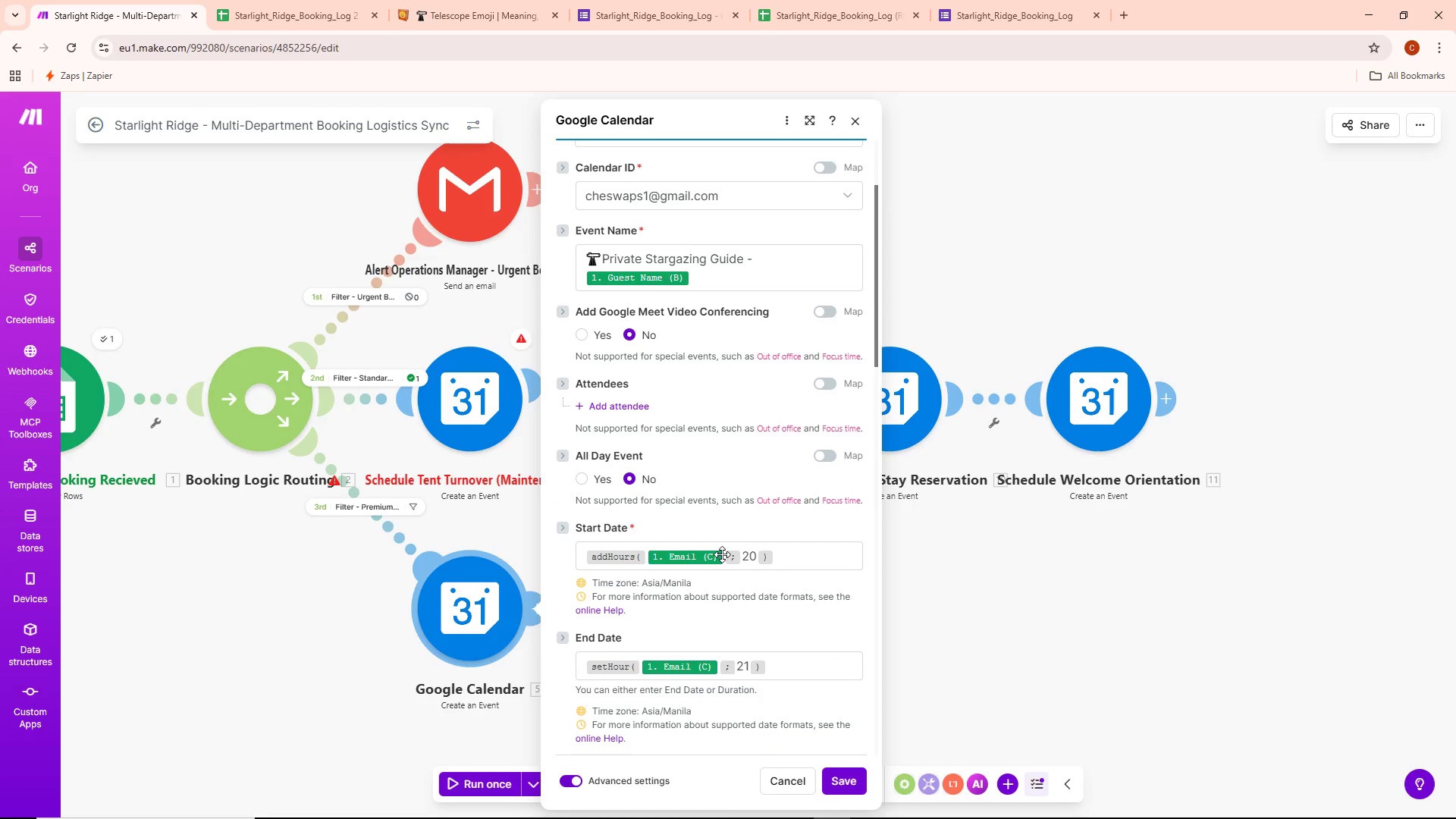 
left_click([724, 554])
 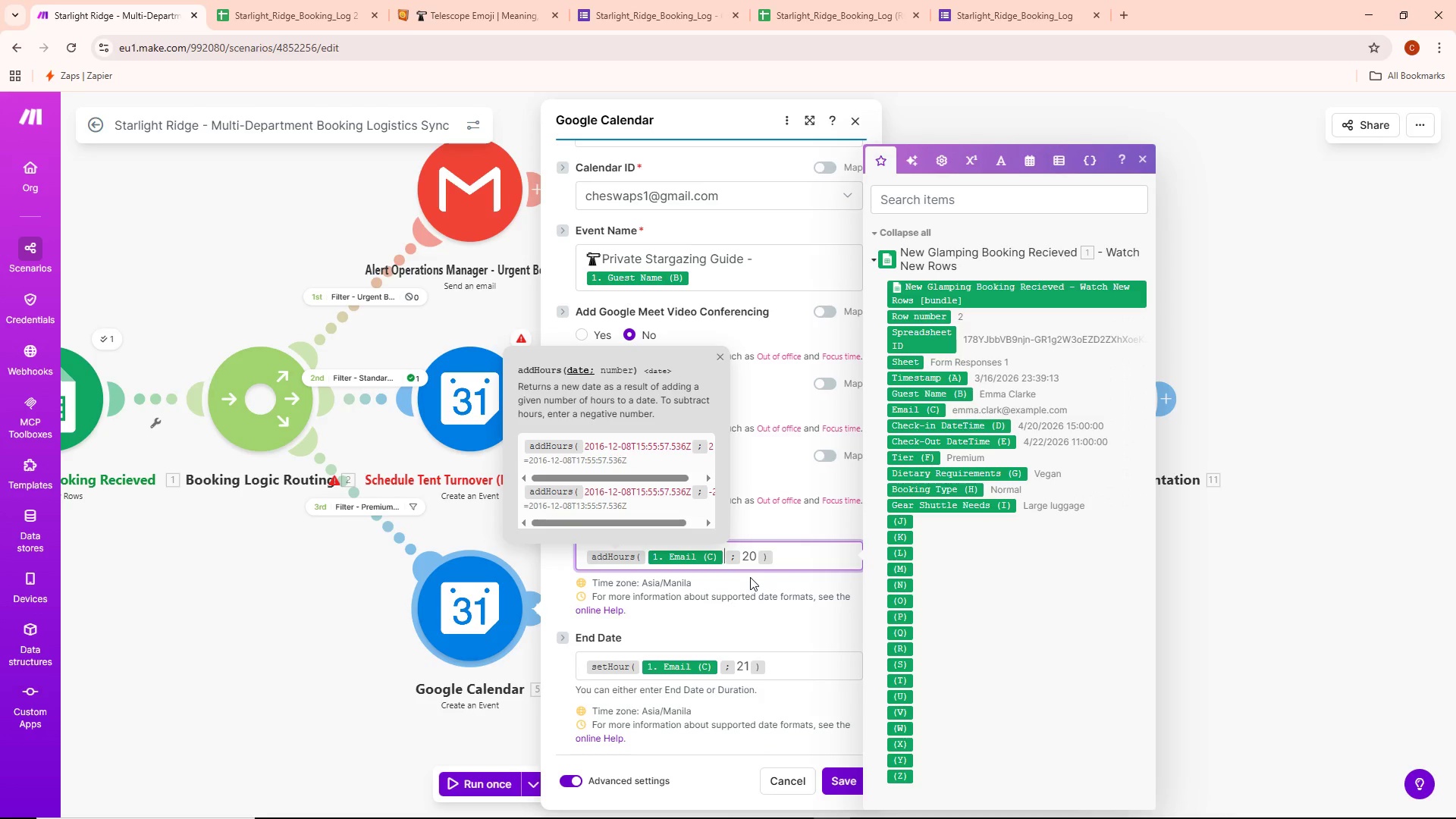 
key(Backspace)
 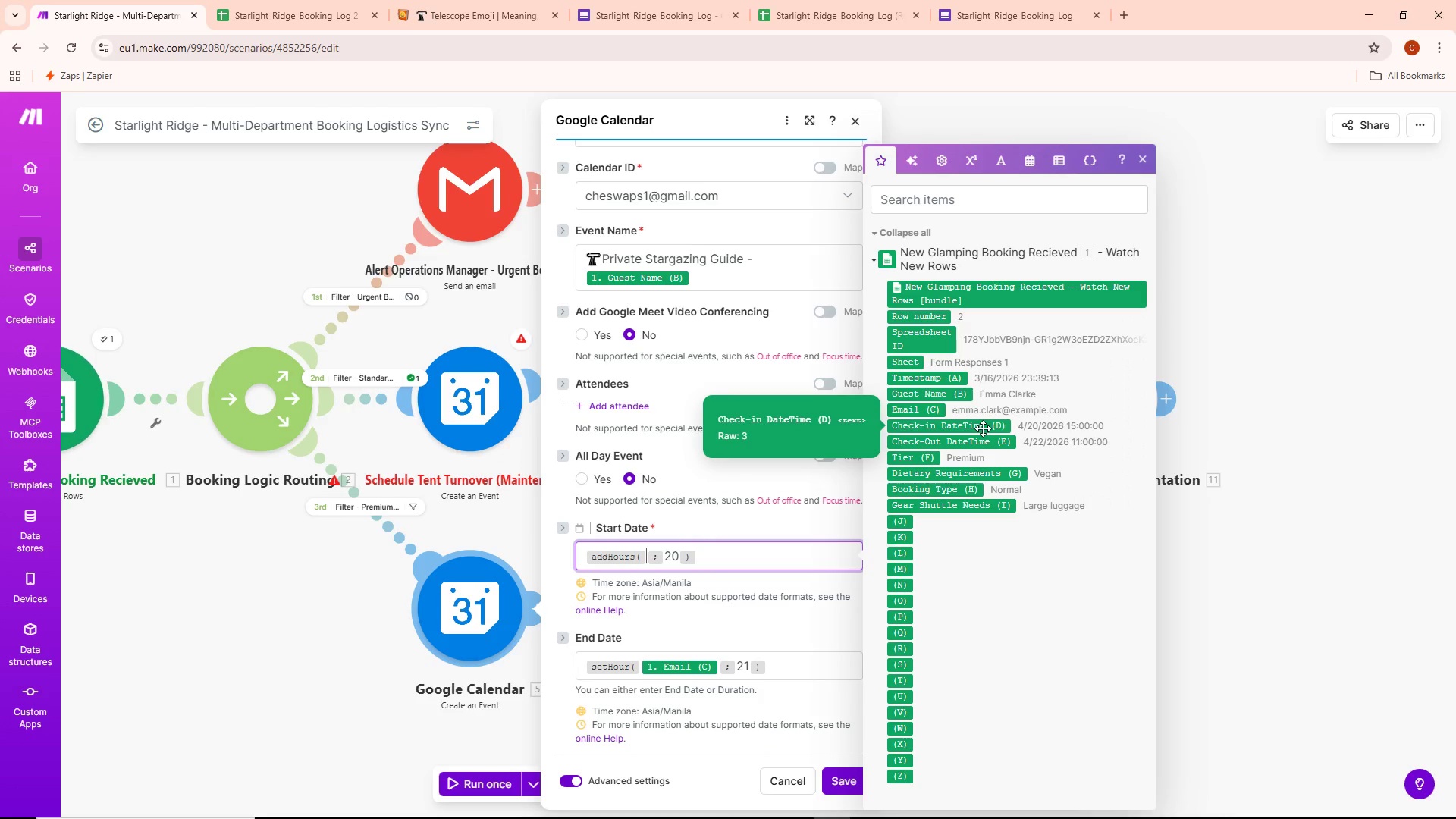 
left_click([983, 428])
 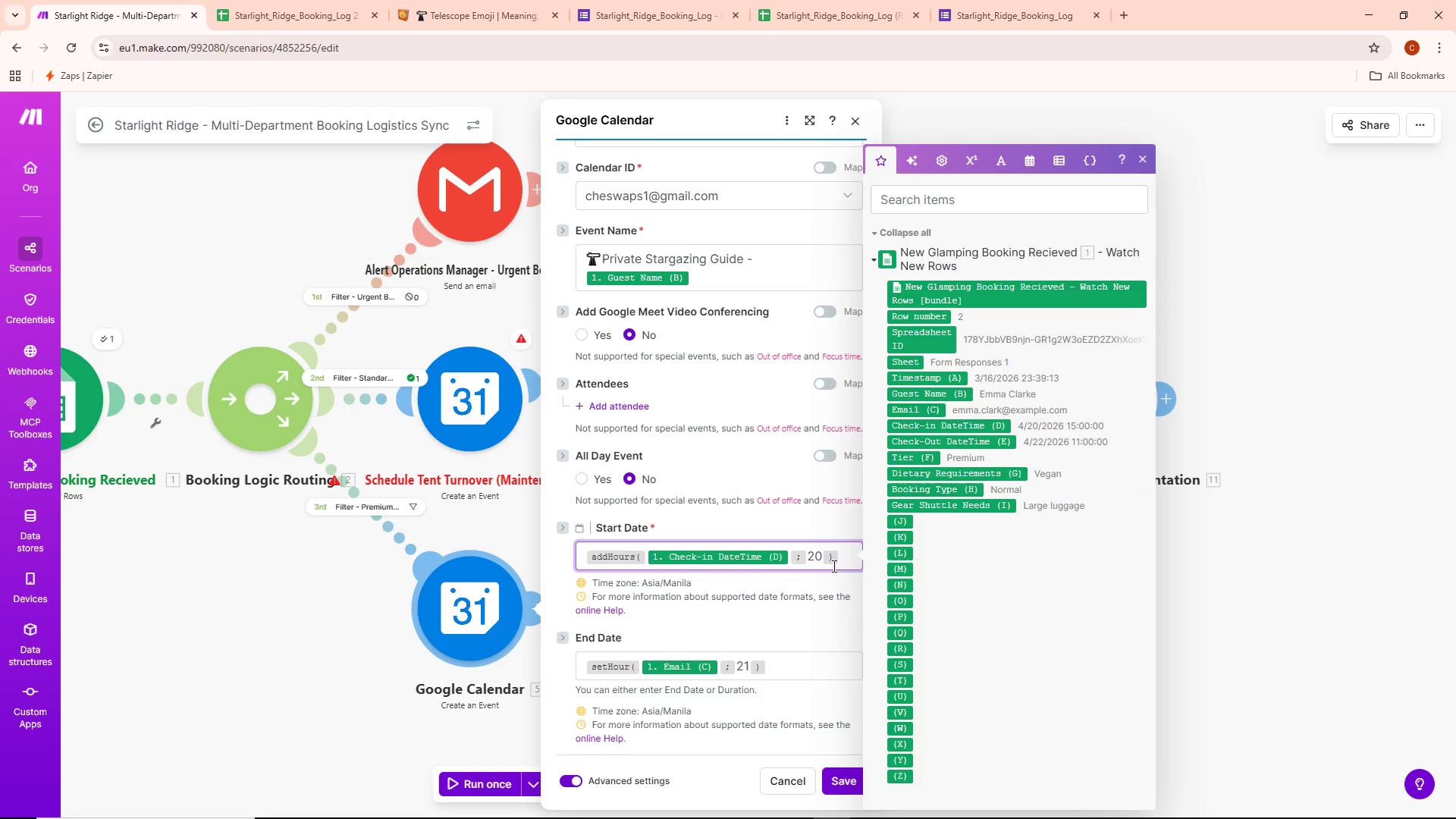 
wait(11.14)
 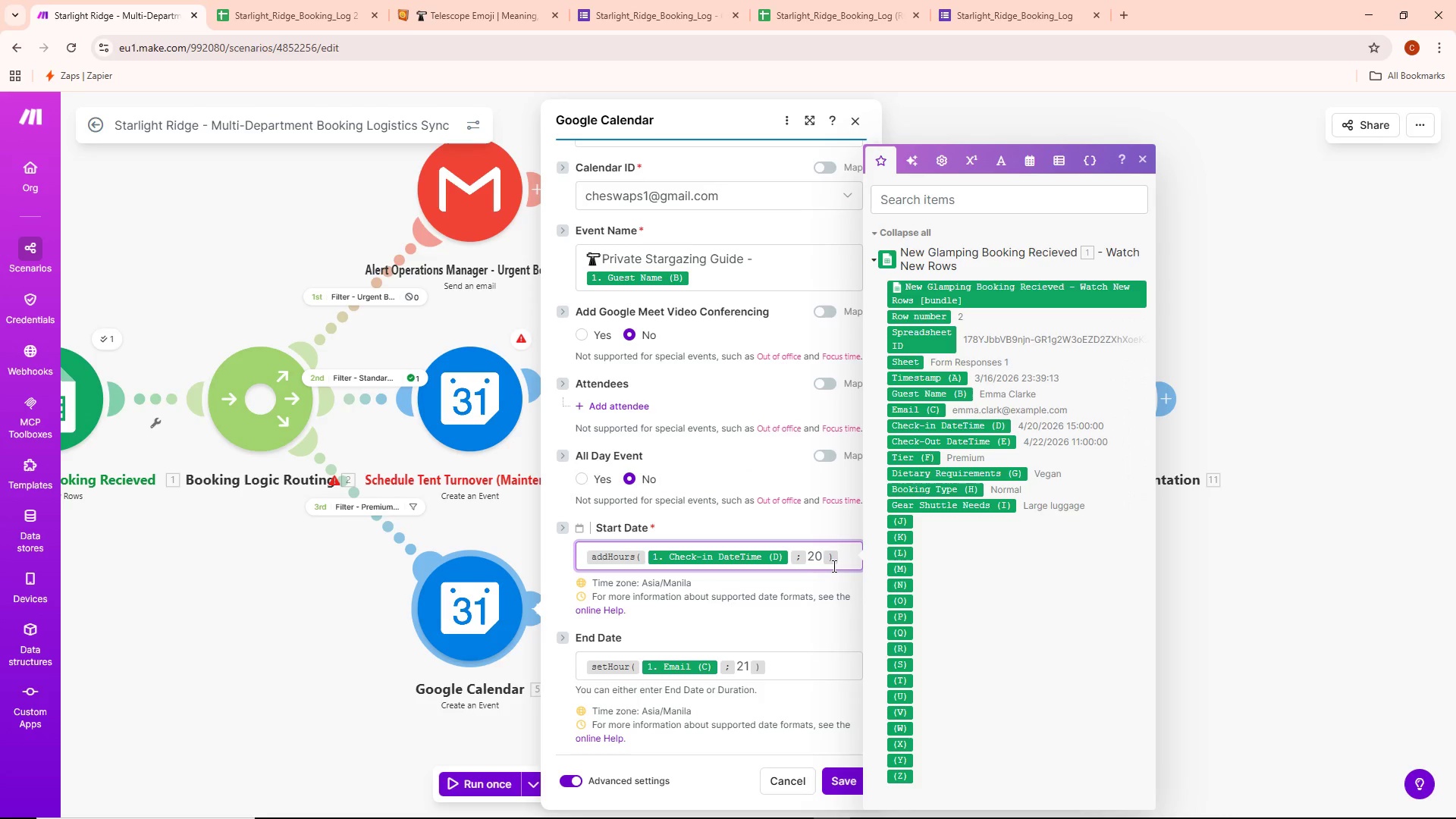 
left_click([719, 666])
 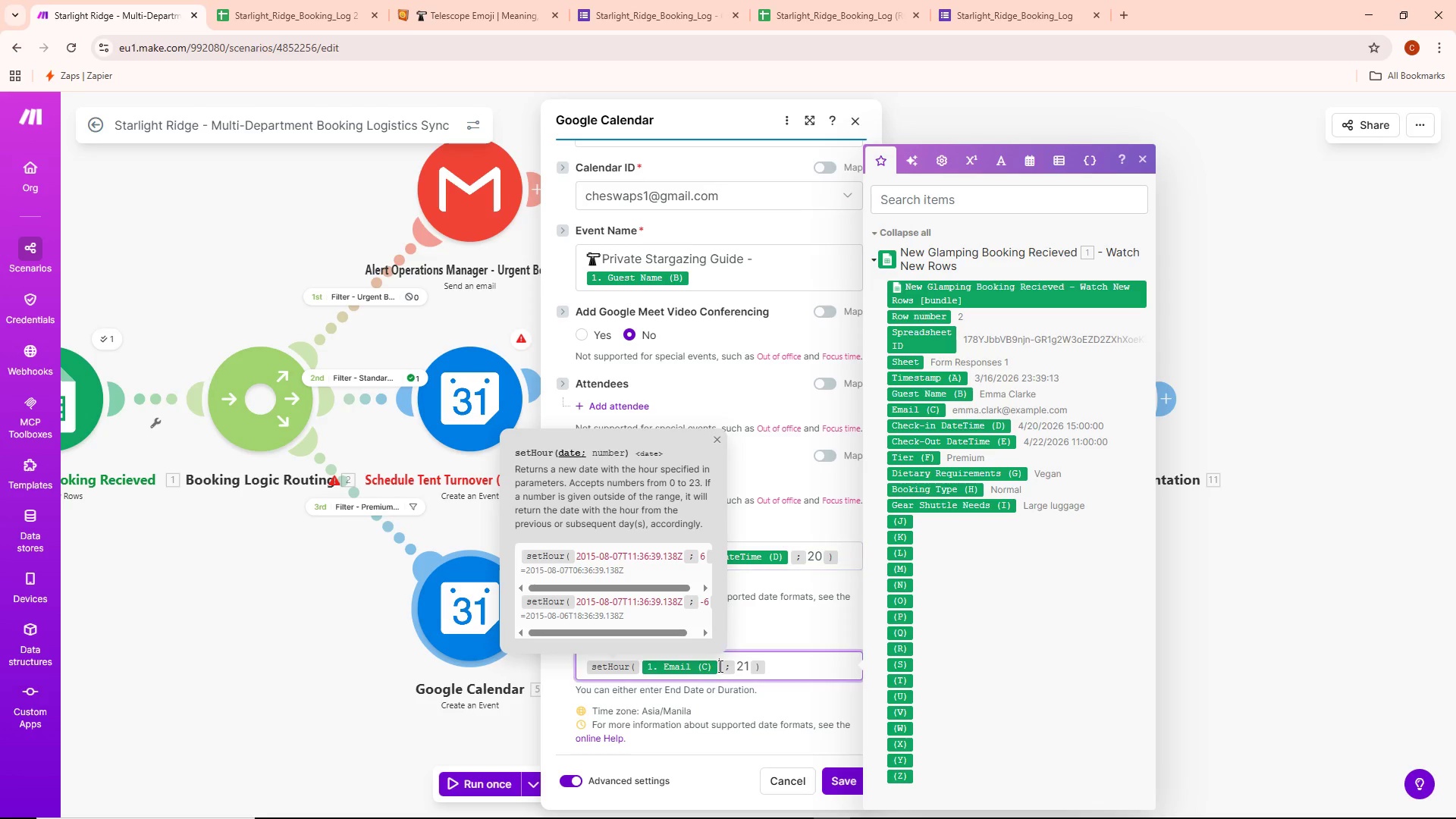 
key(Backspace)
 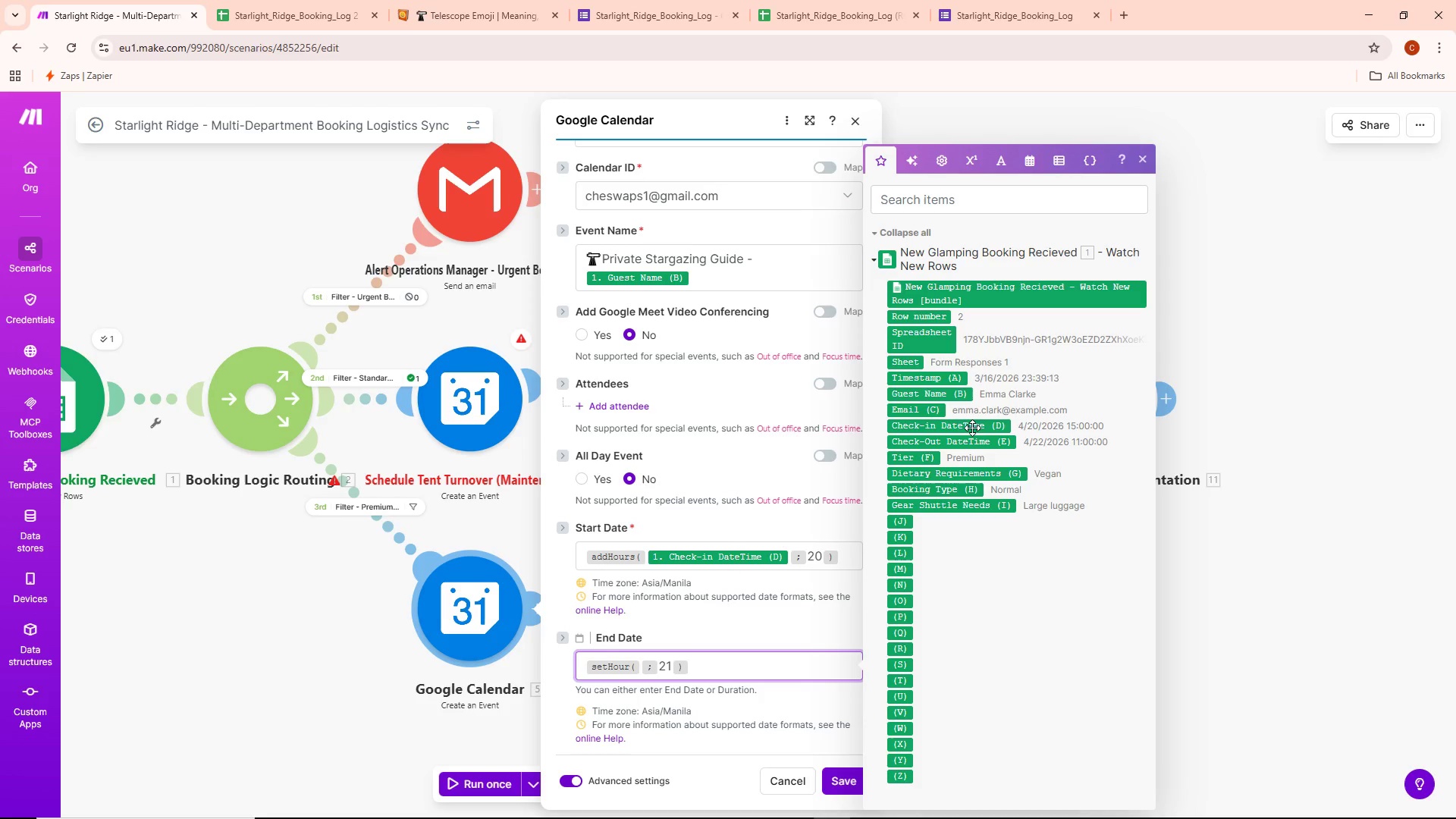 
left_click([972, 427])
 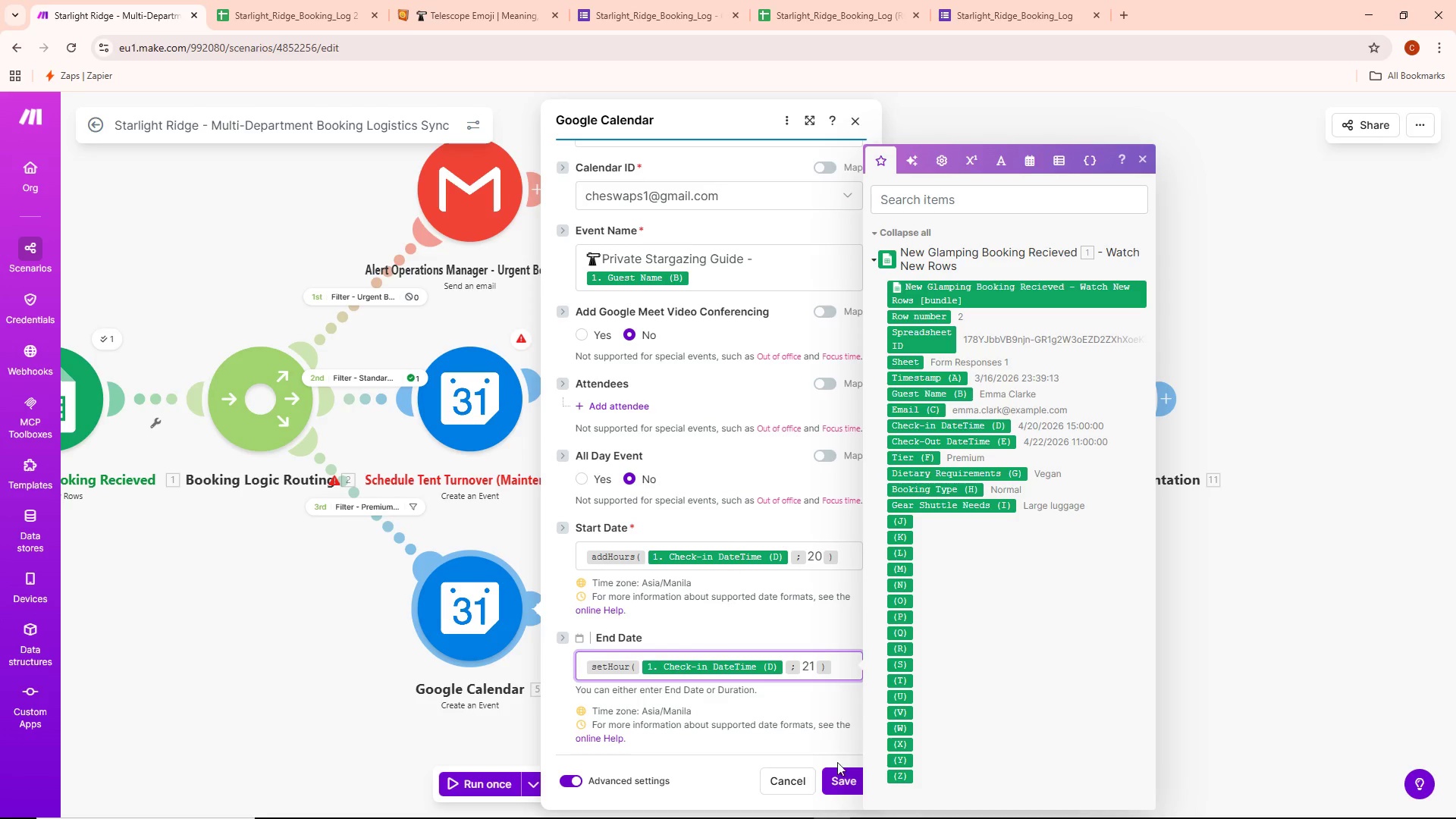 
left_click([836, 777])
 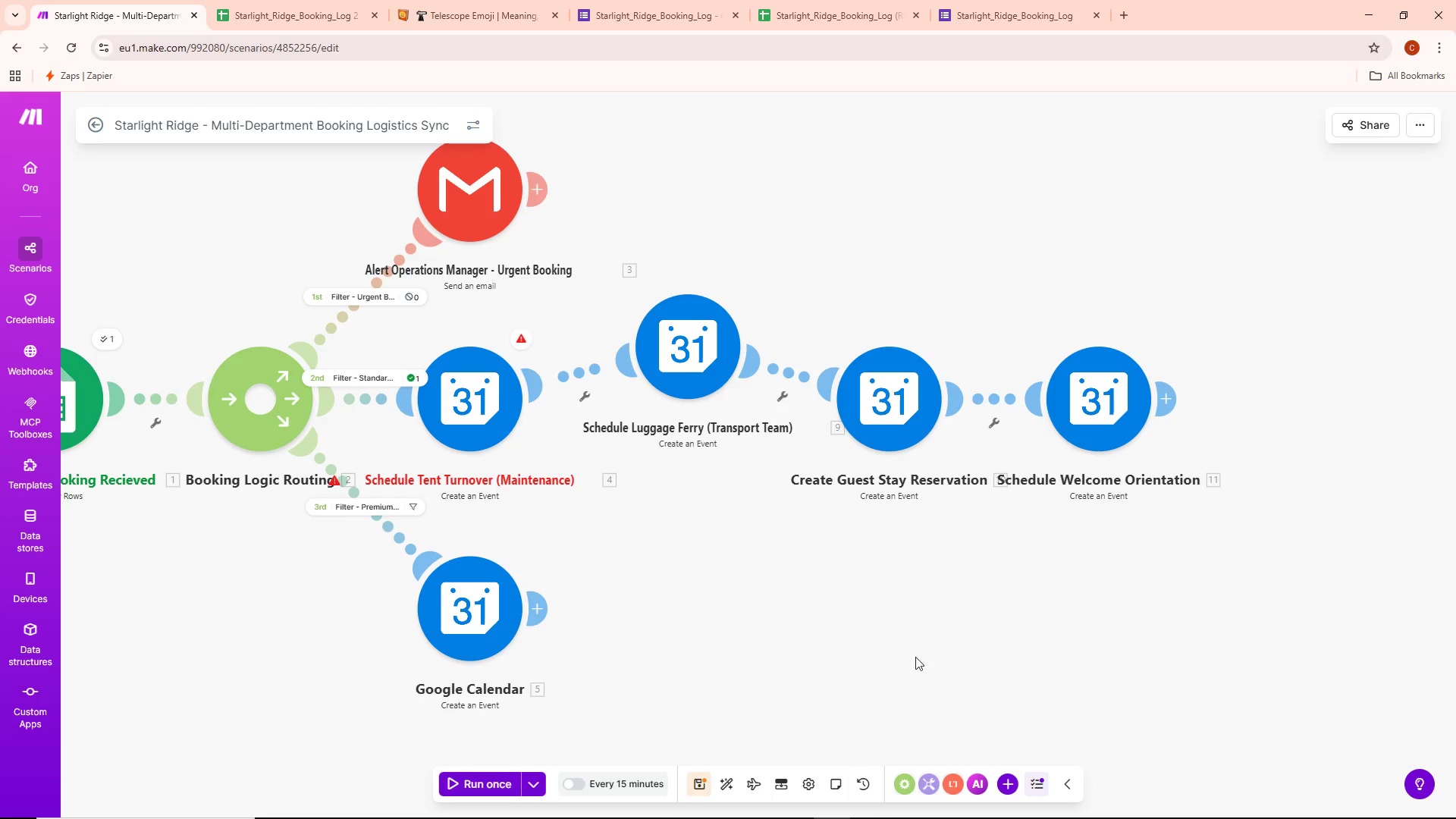 
left_click_drag(start_coordinate=[843, 612], to_coordinate=[1043, 635])
 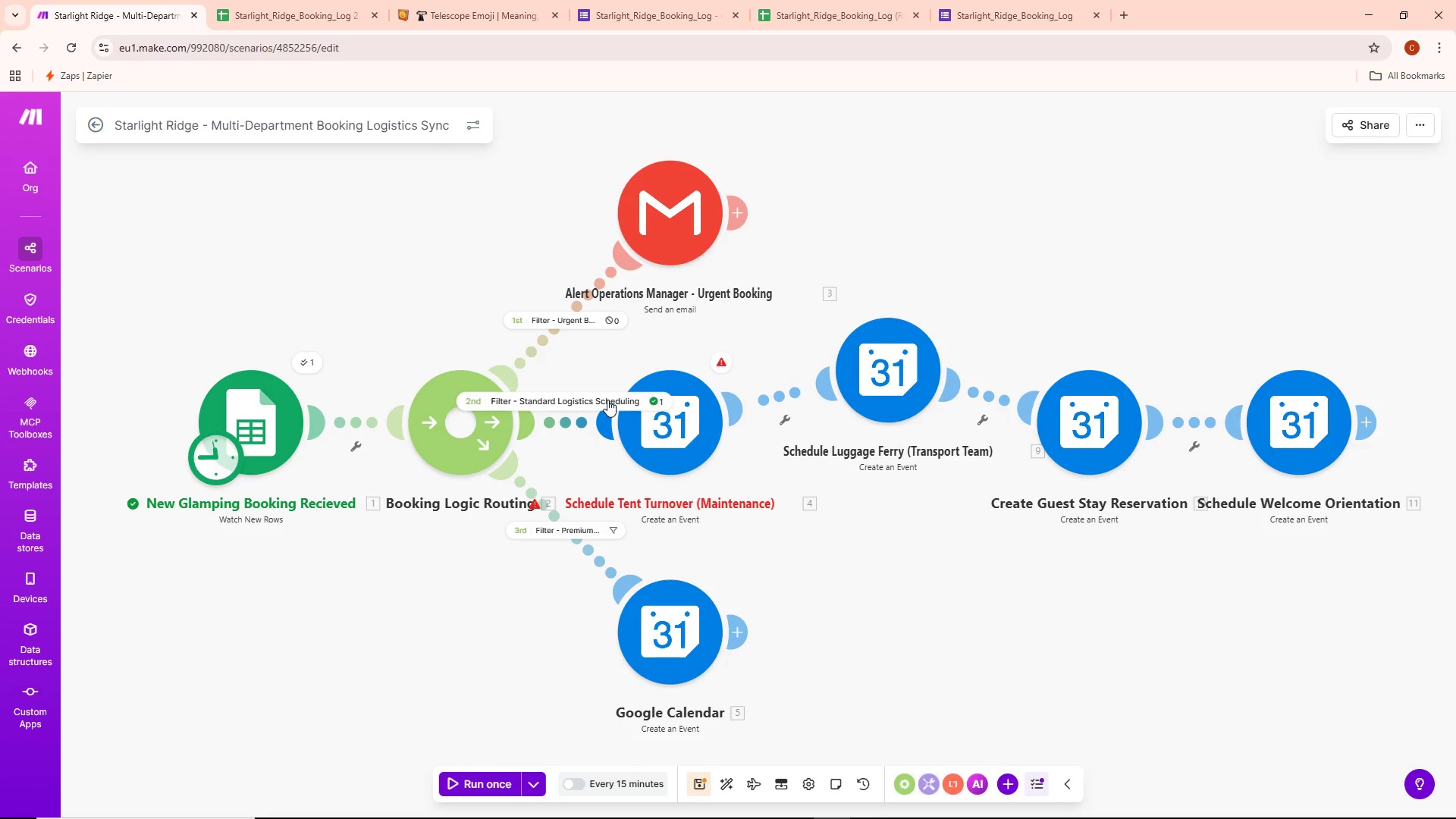 
left_click([609, 400])
 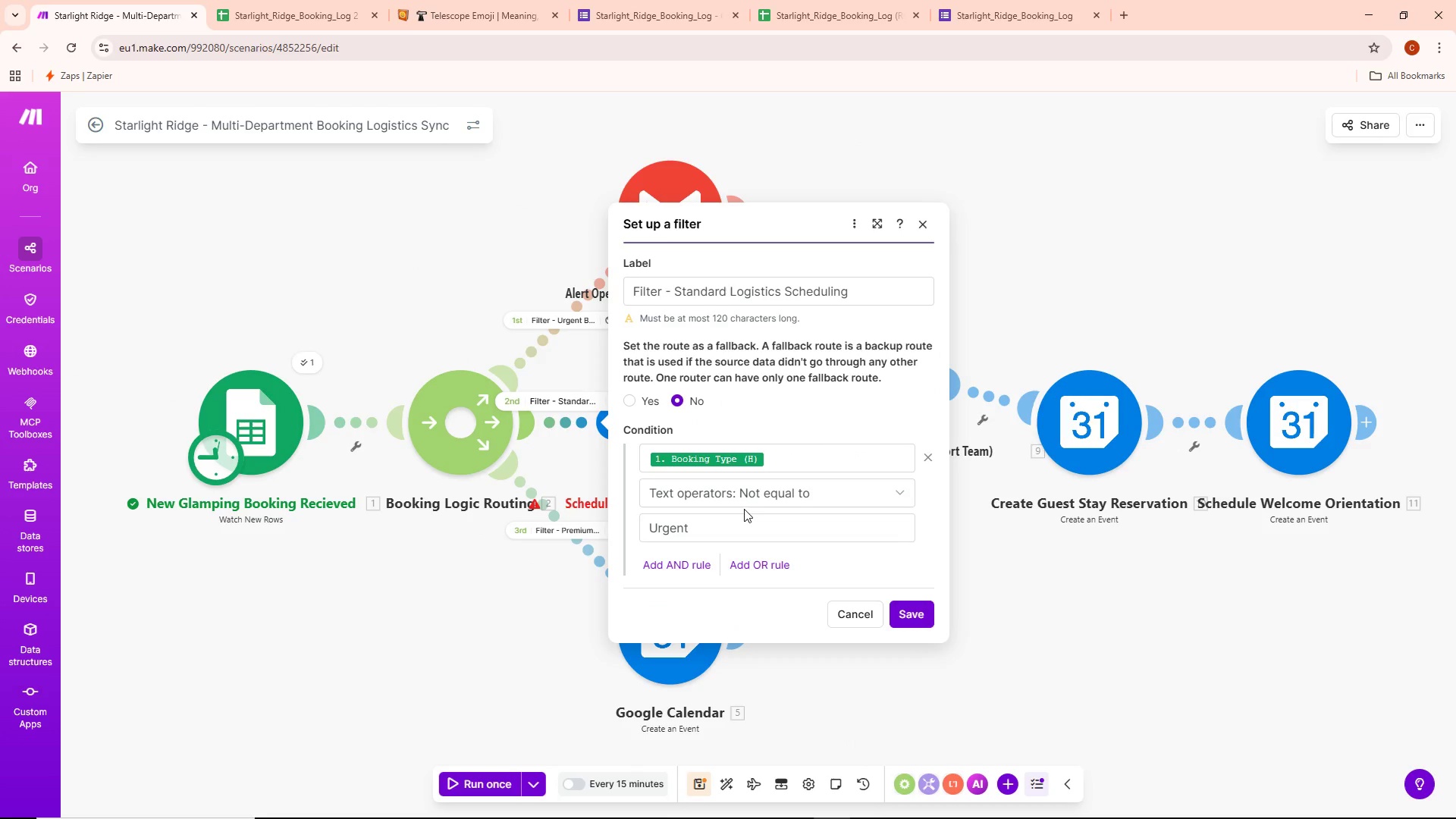 
wait(8.59)
 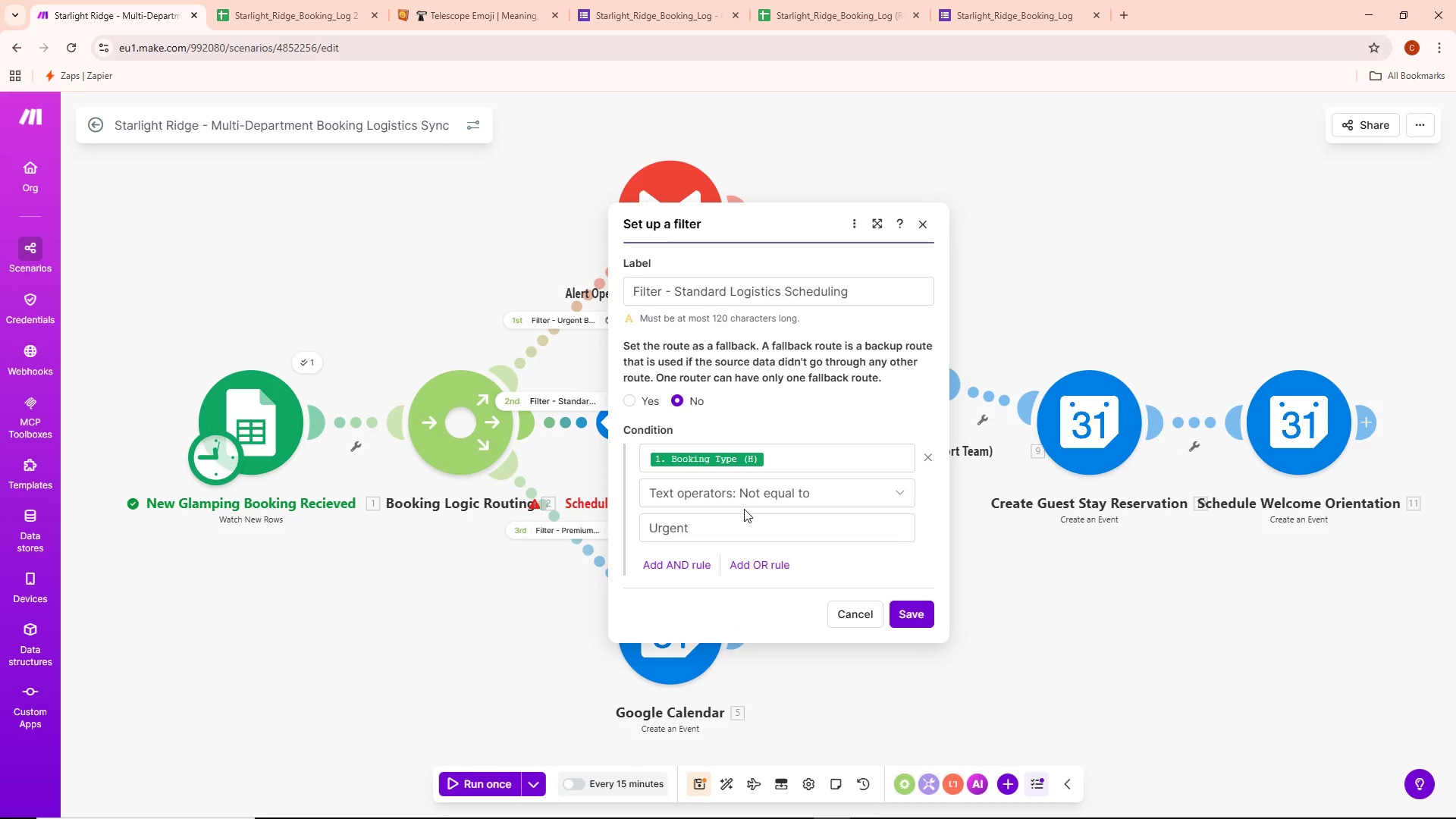 
left_click([859, 615])
 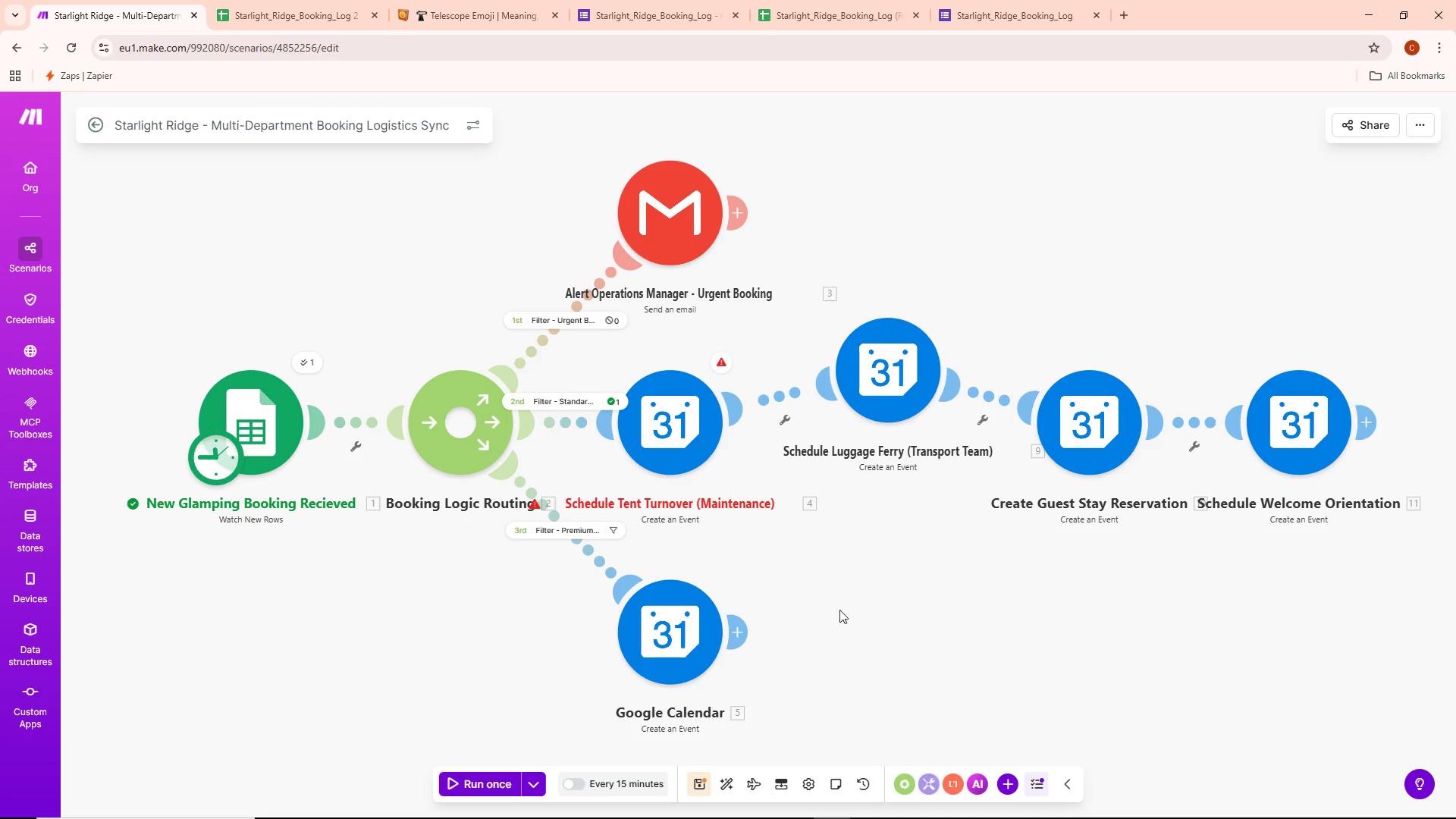 
scroll: coordinate [836, 595], scroll_direction: down, amount: 3.0
 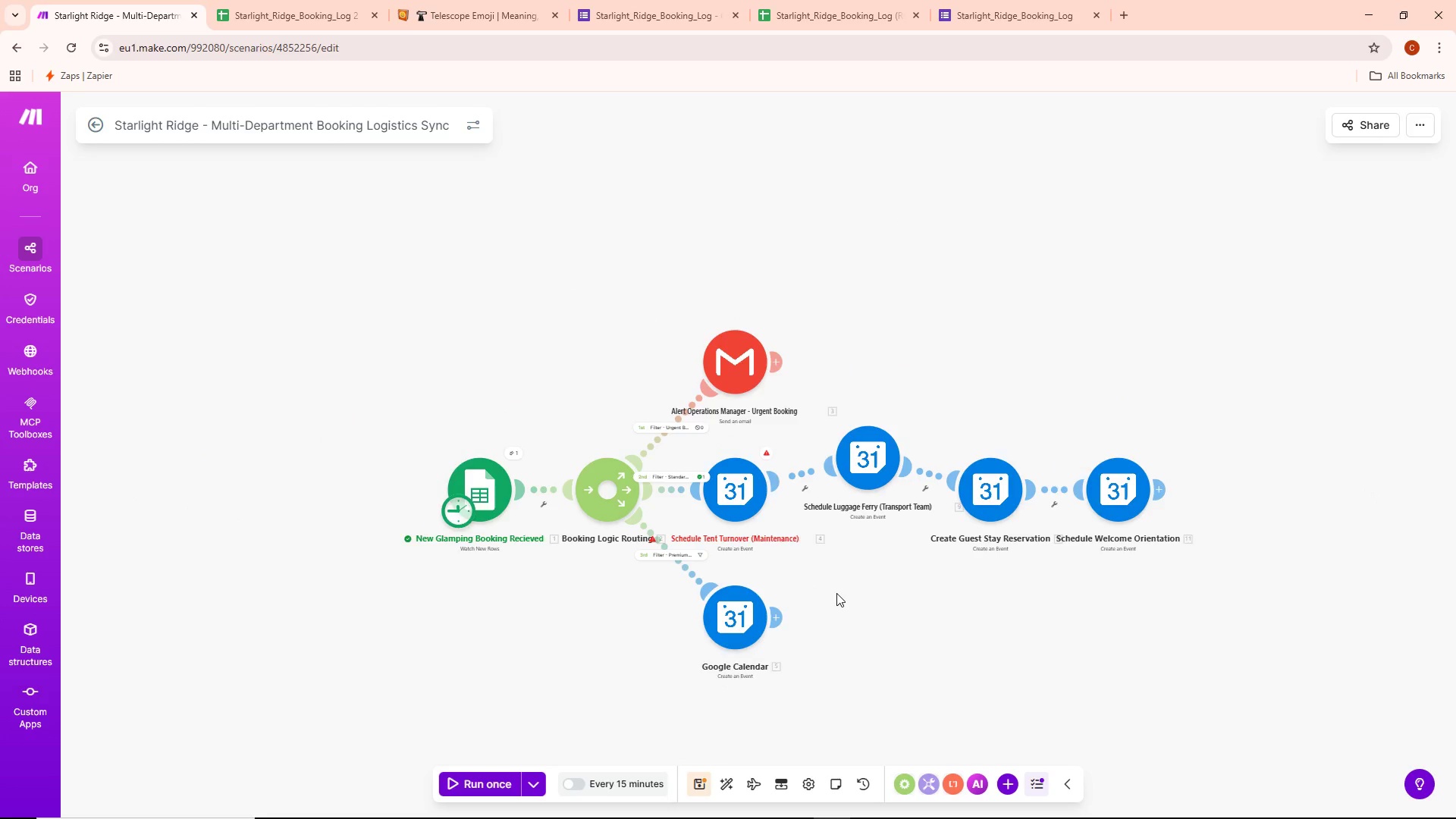 
scroll: coordinate [836, 593], scroll_direction: up, amount: 2.0
 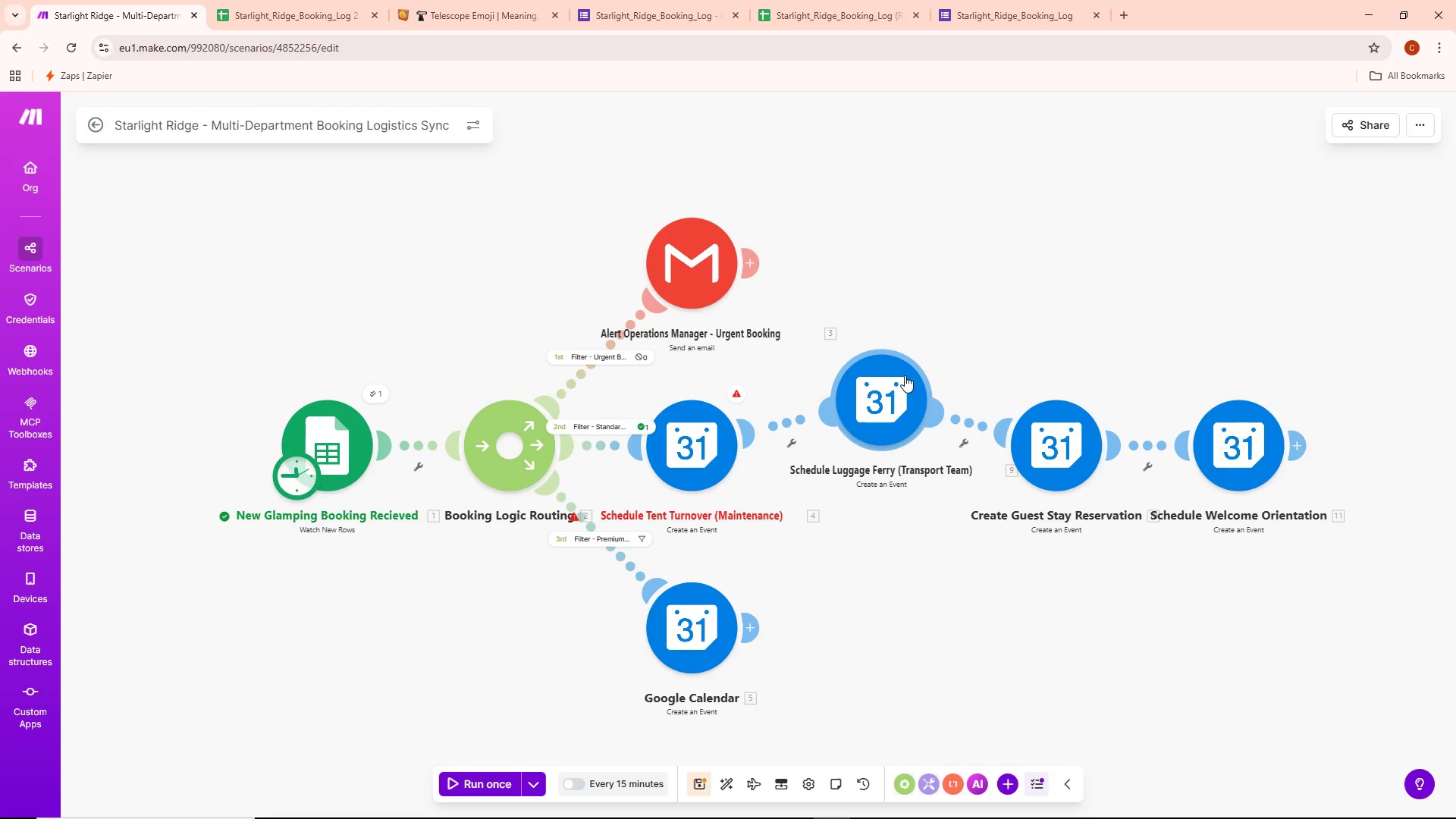 
left_click_drag(start_coordinate=[894, 384], to_coordinate=[888, 424])
 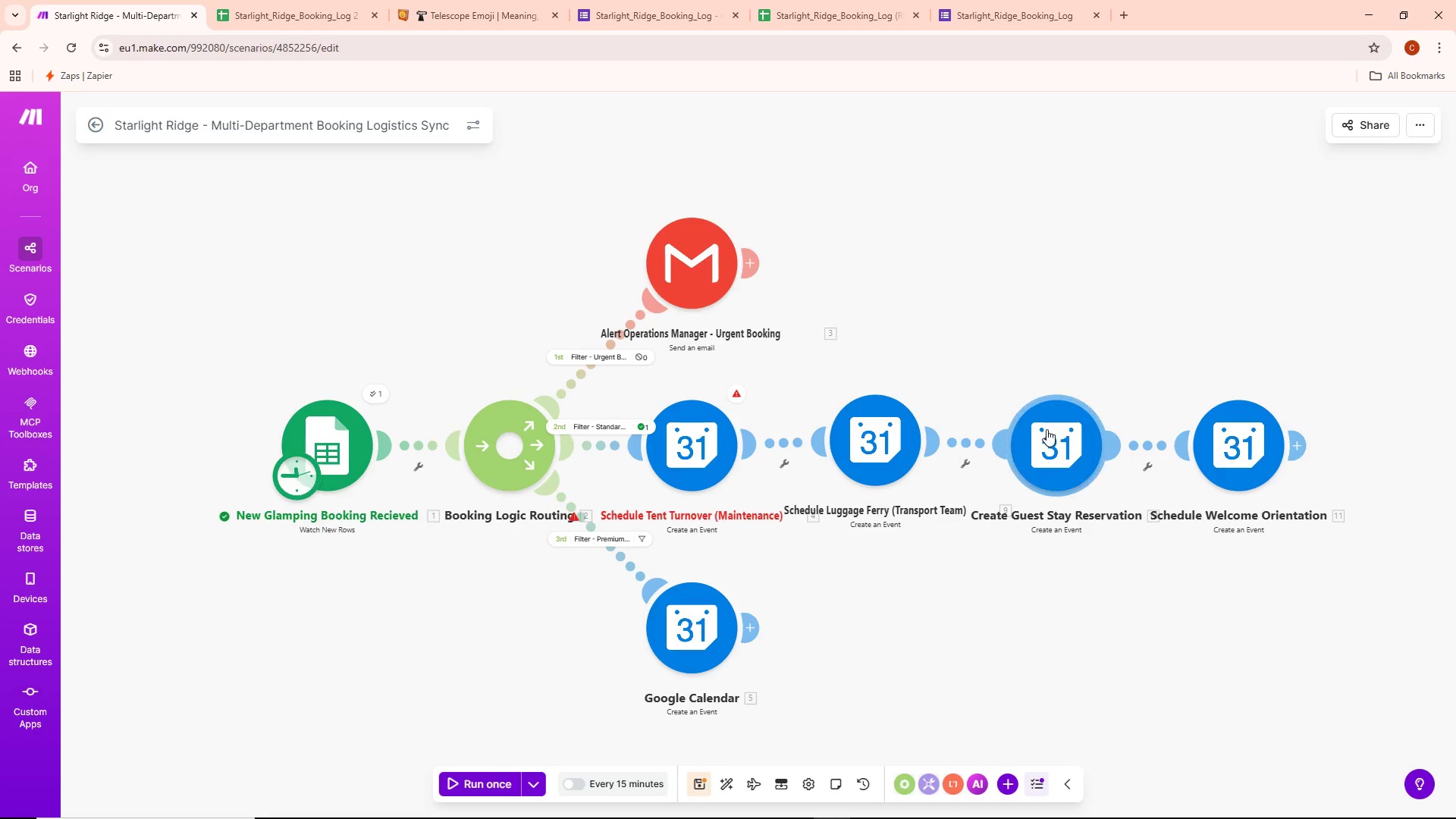 
left_click_drag(start_coordinate=[1046, 429], to_coordinate=[1048, 419])
 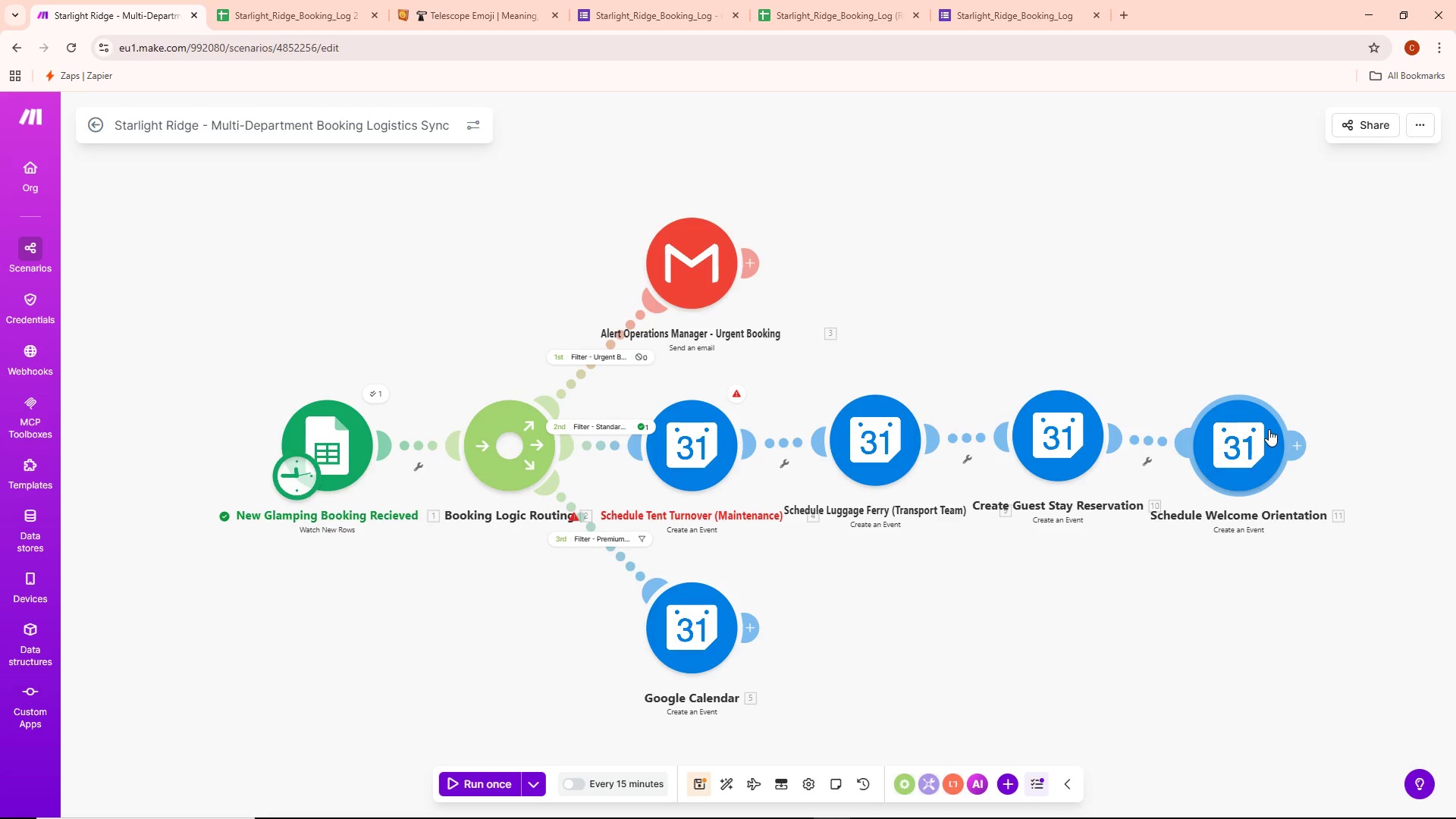 
left_click_drag(start_coordinate=[1269, 435], to_coordinate=[1272, 422])
 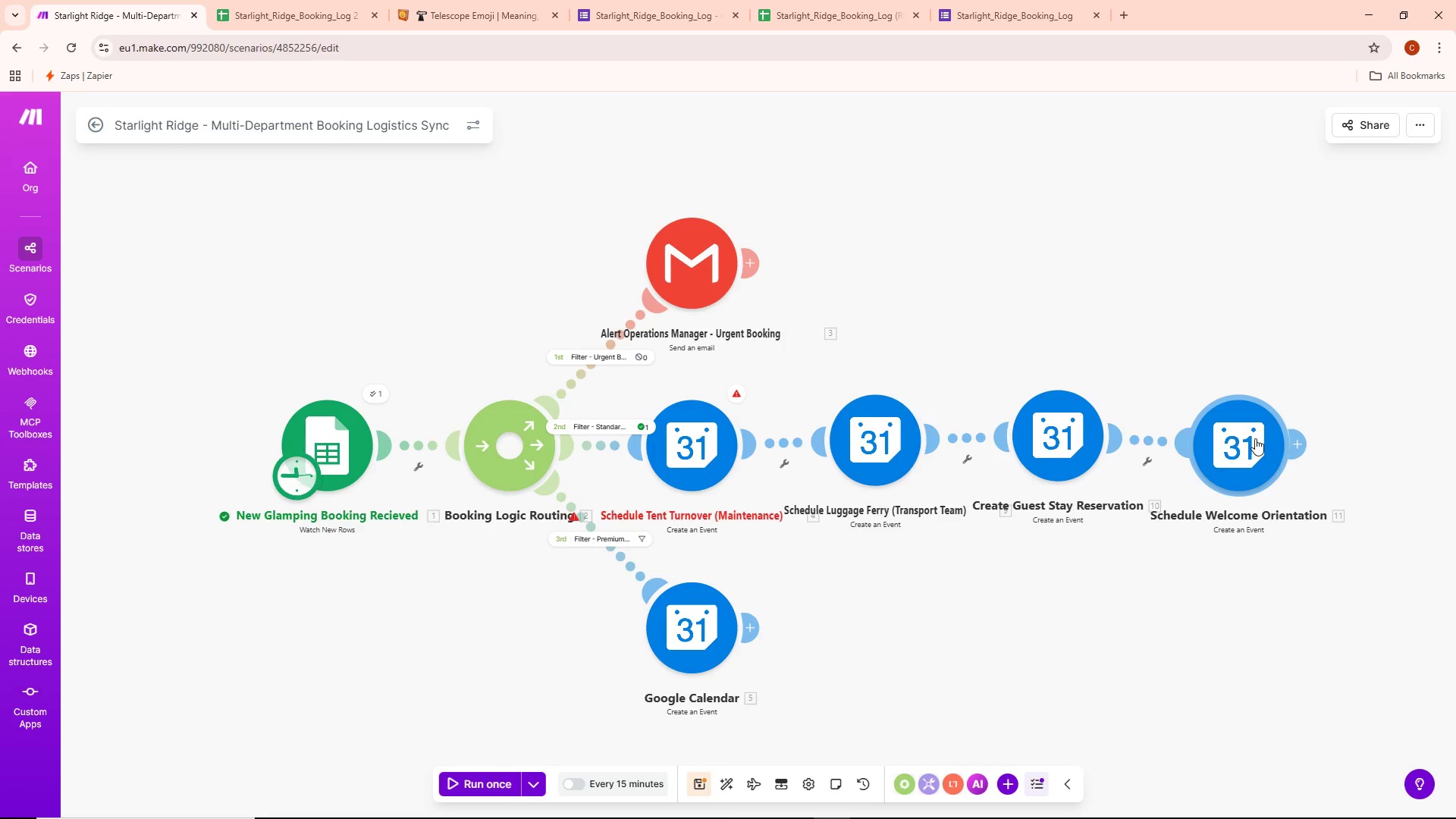 
left_click_drag(start_coordinate=[1252, 438], to_coordinate=[1253, 427])
 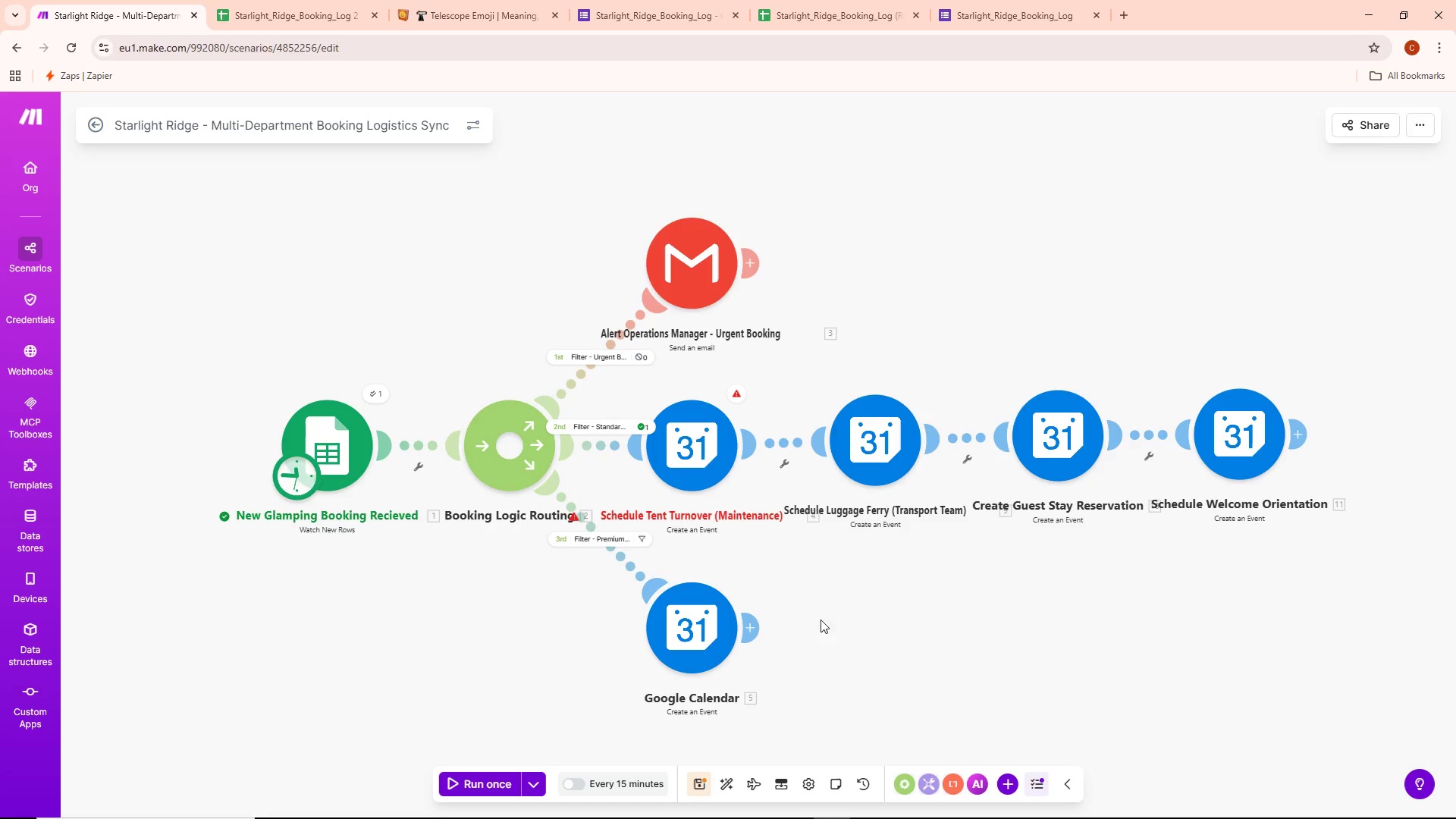 
wait(22.38)
 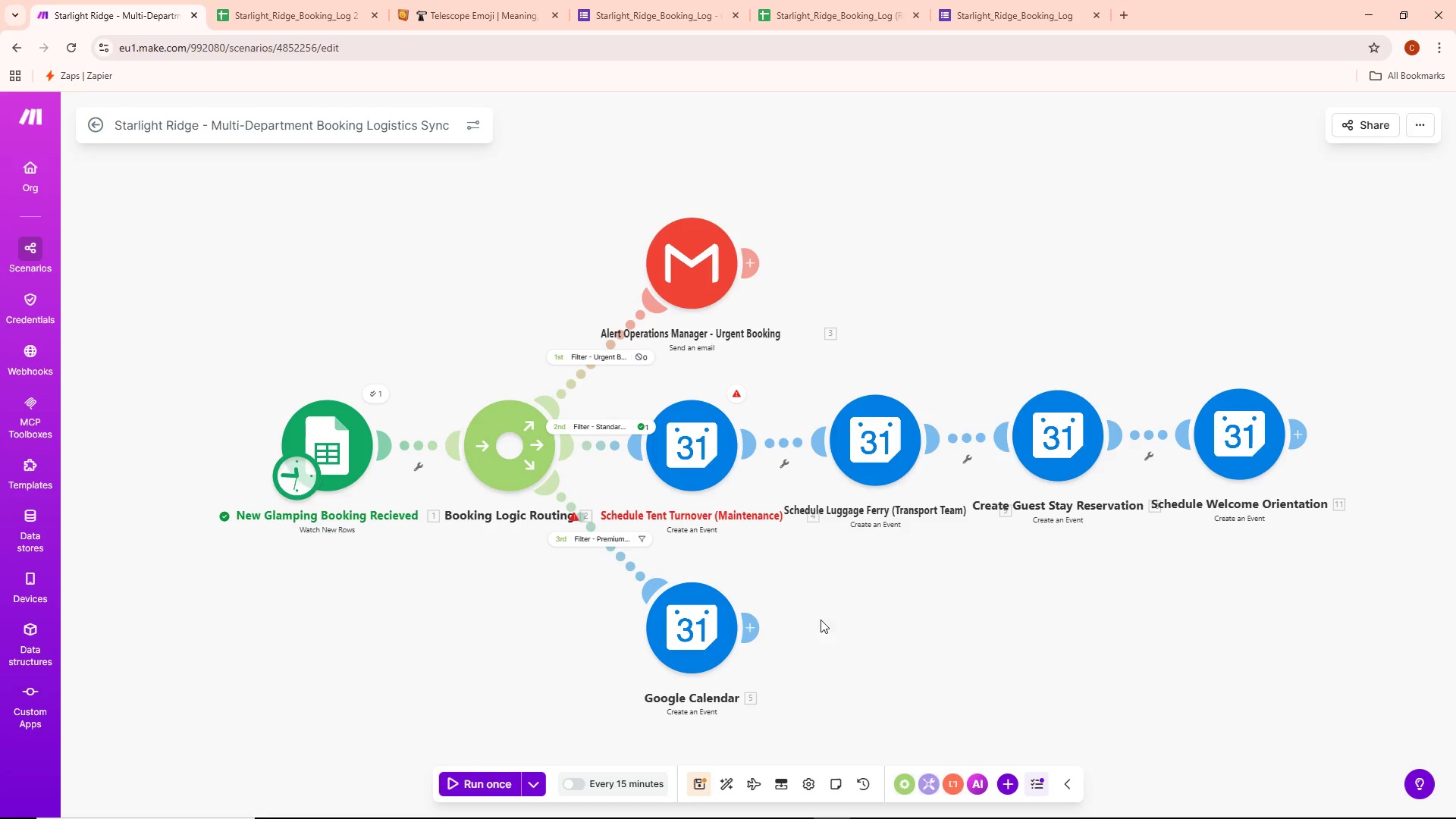 
left_click([616, 532])
 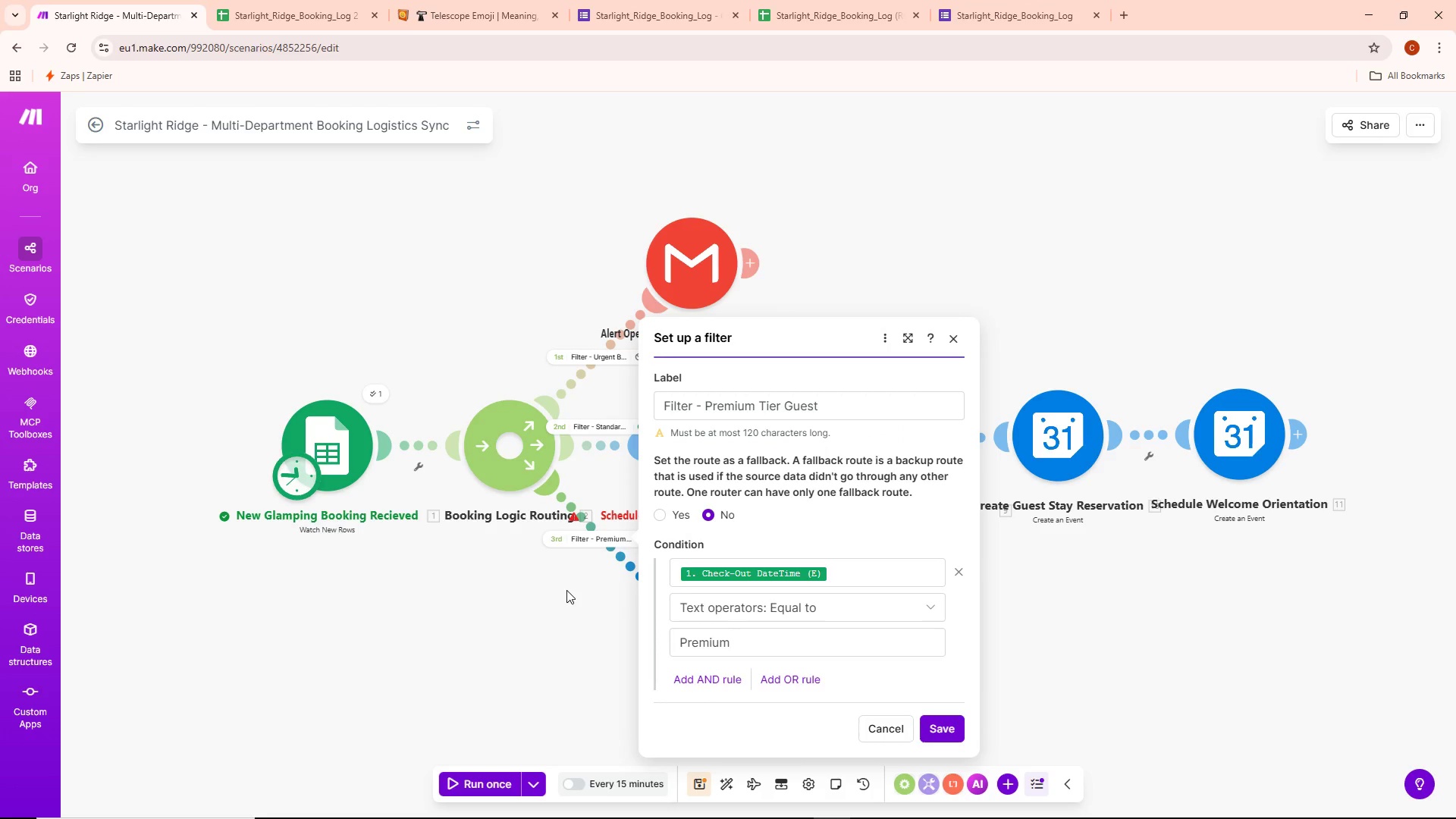 
left_click([566, 590])
 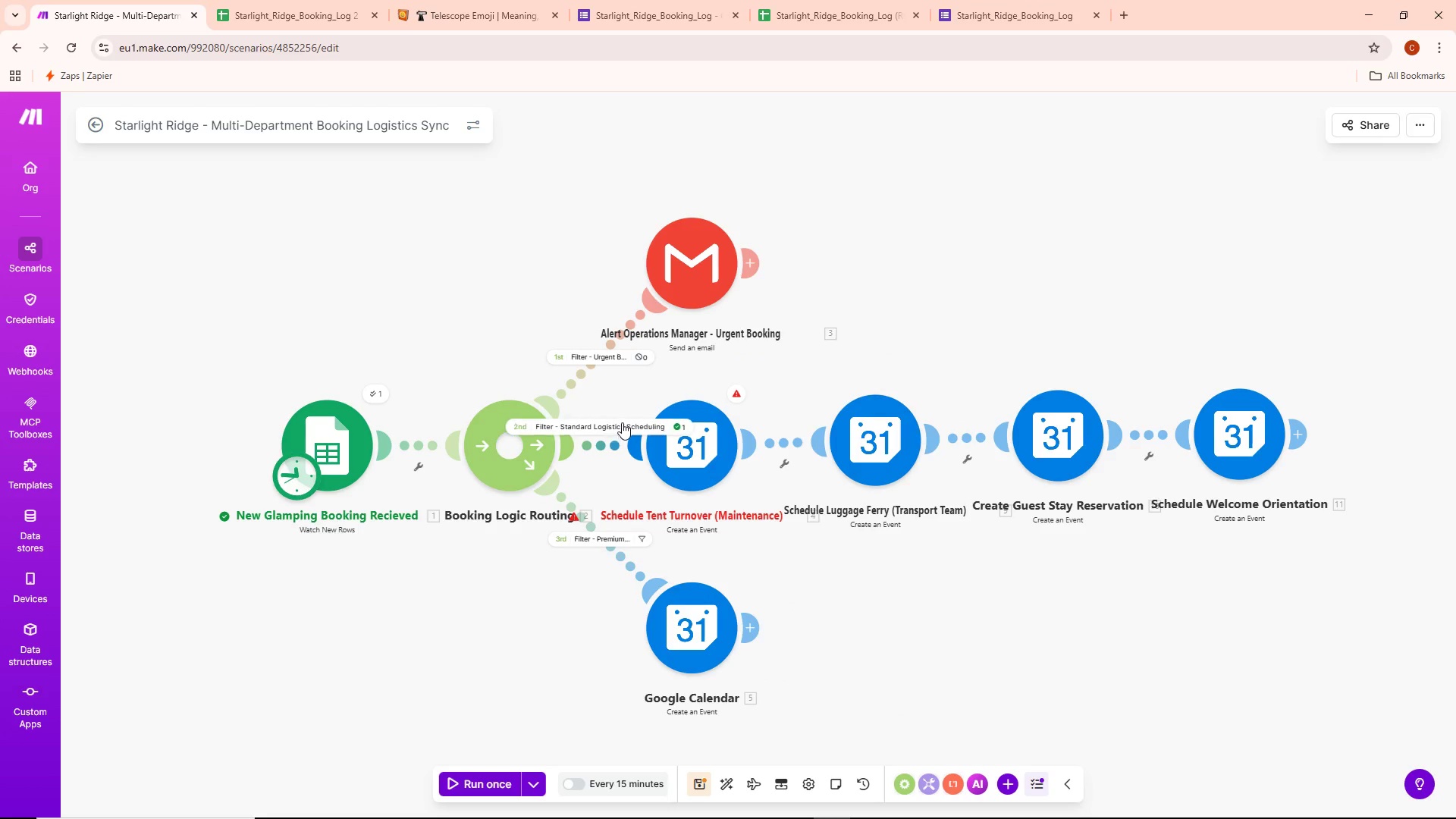 
left_click([621, 422])
 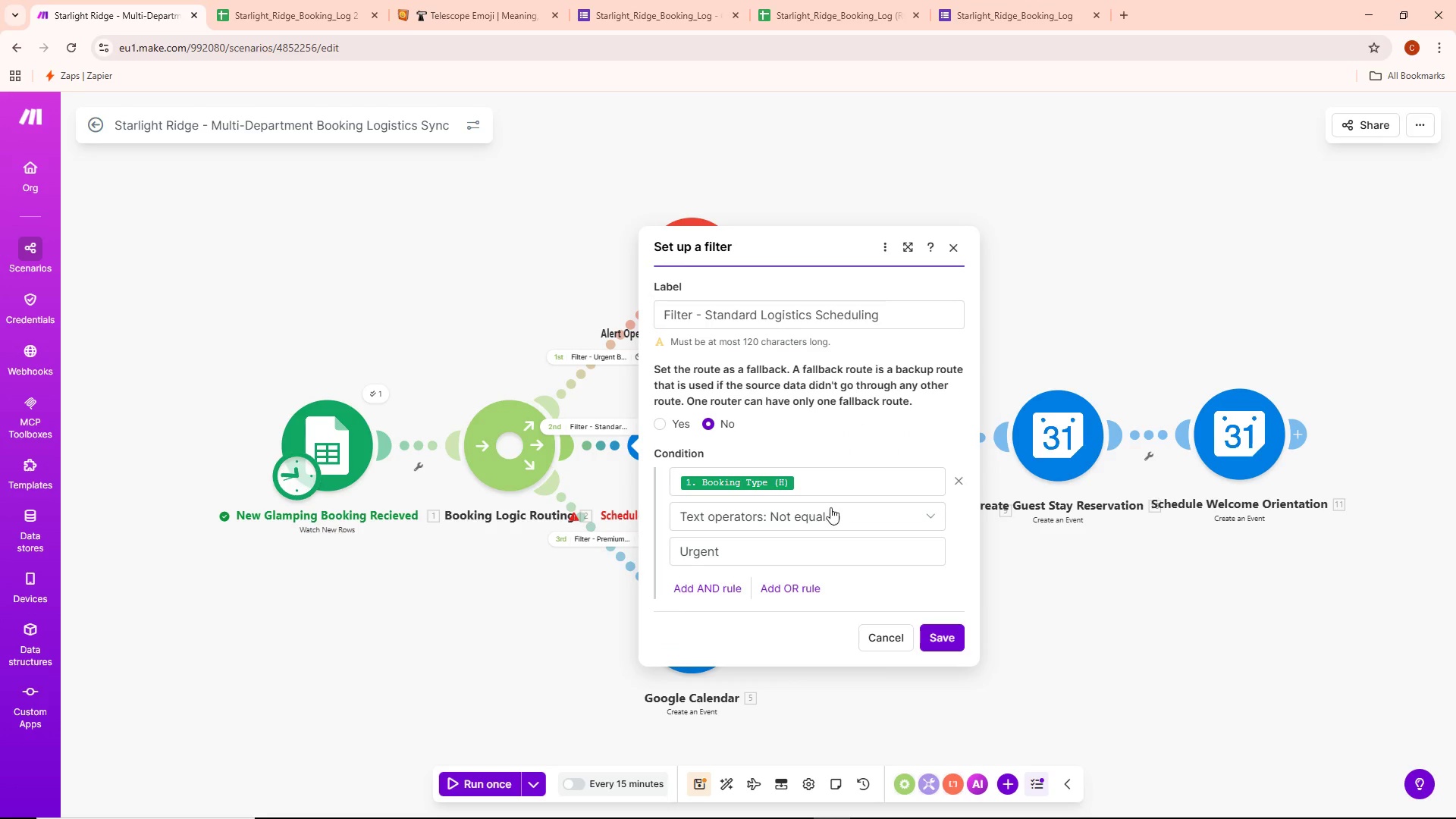 
left_click([1020, 557])
 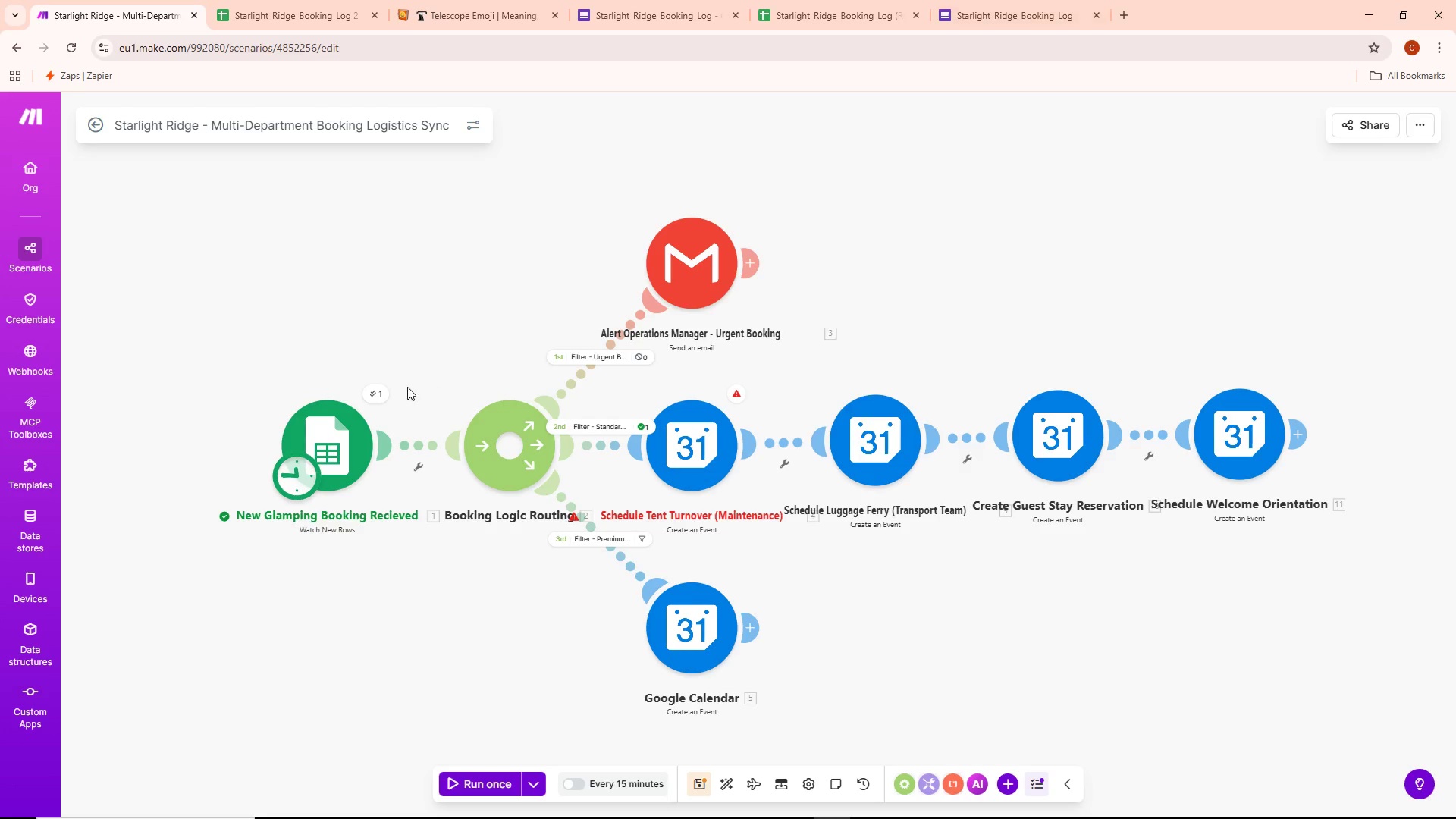 
left_click([377, 393])
 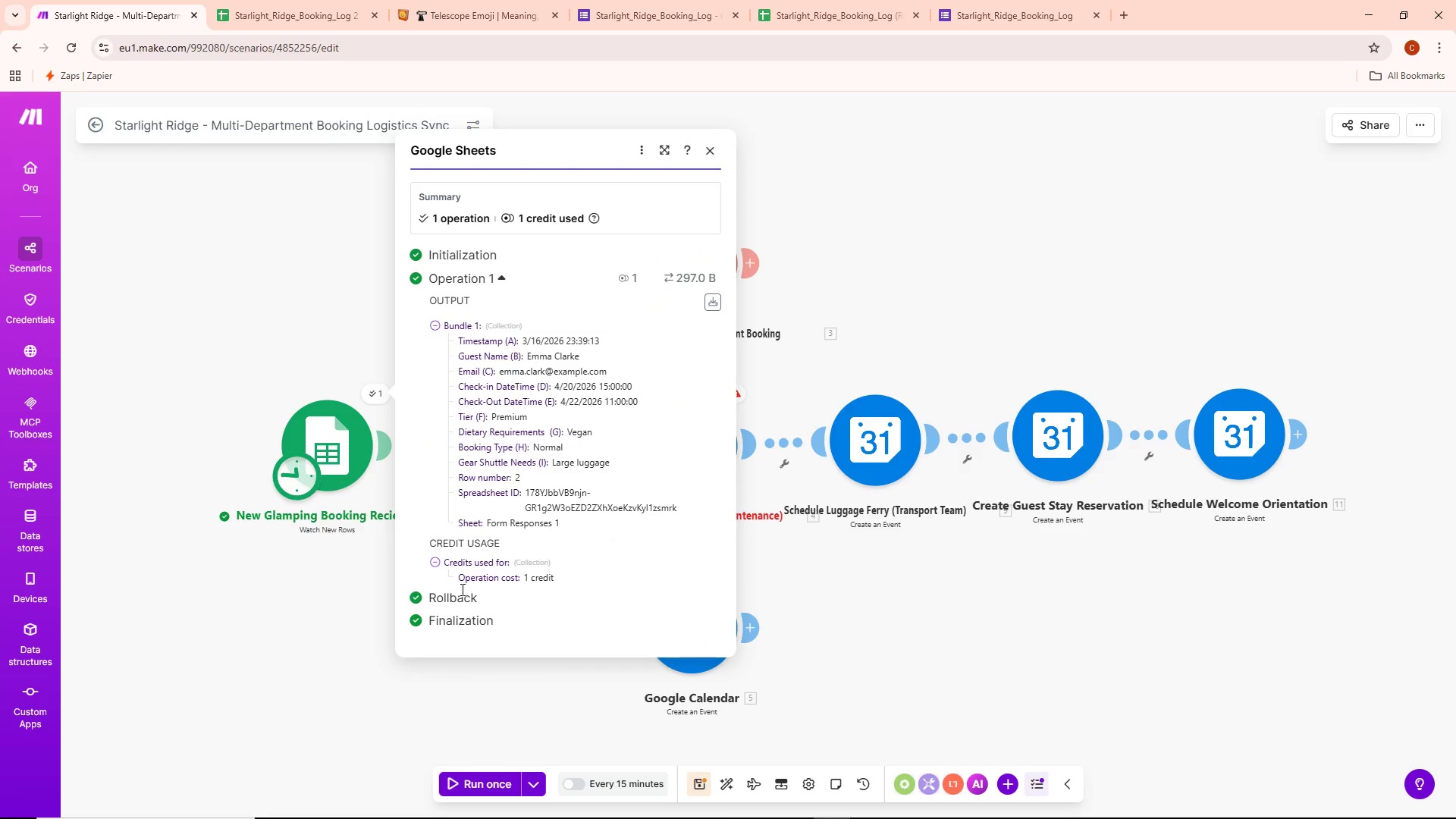 
left_click([352, 664])
 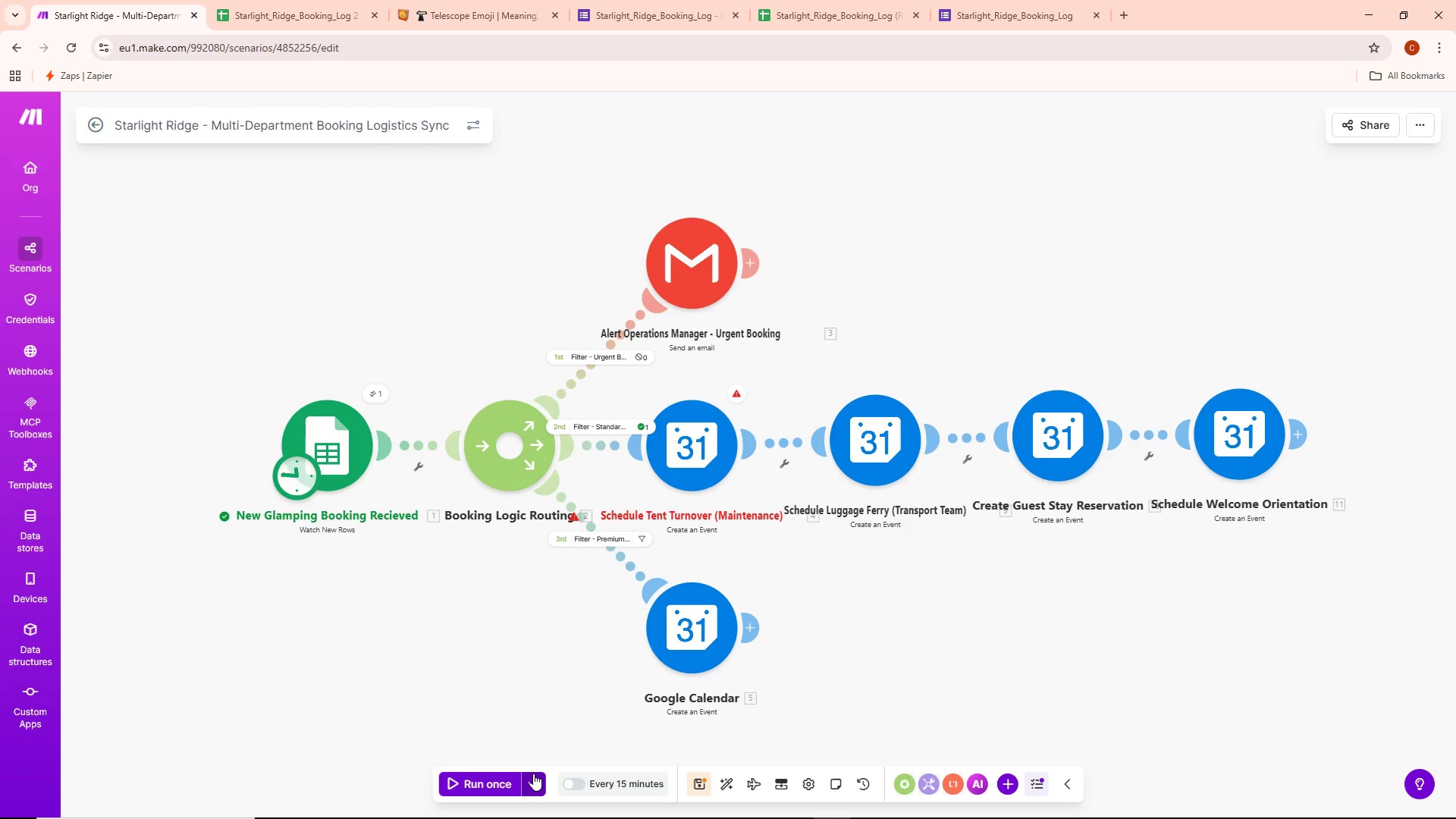 
left_click([533, 776])
 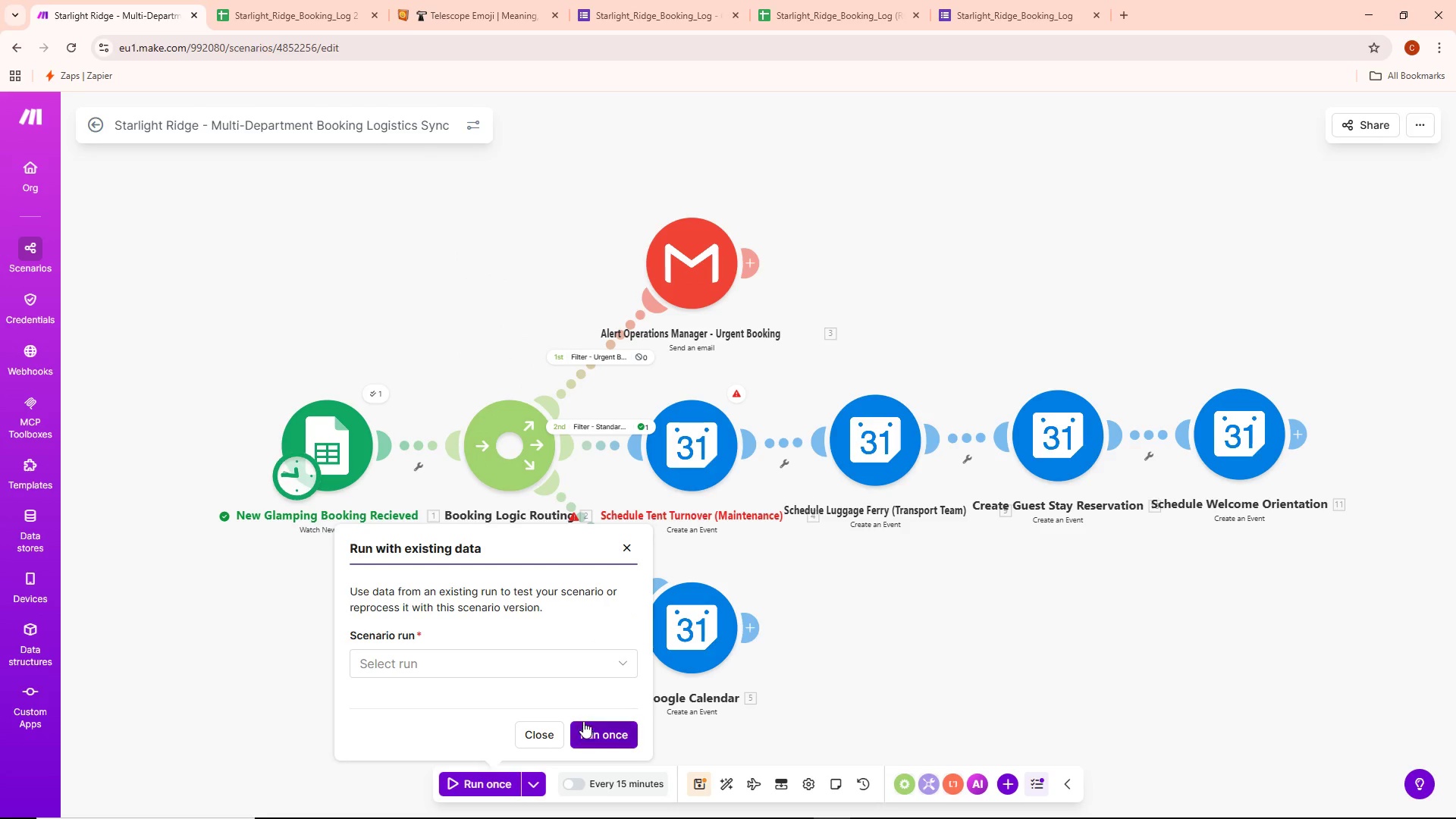 
left_click([572, 666])
 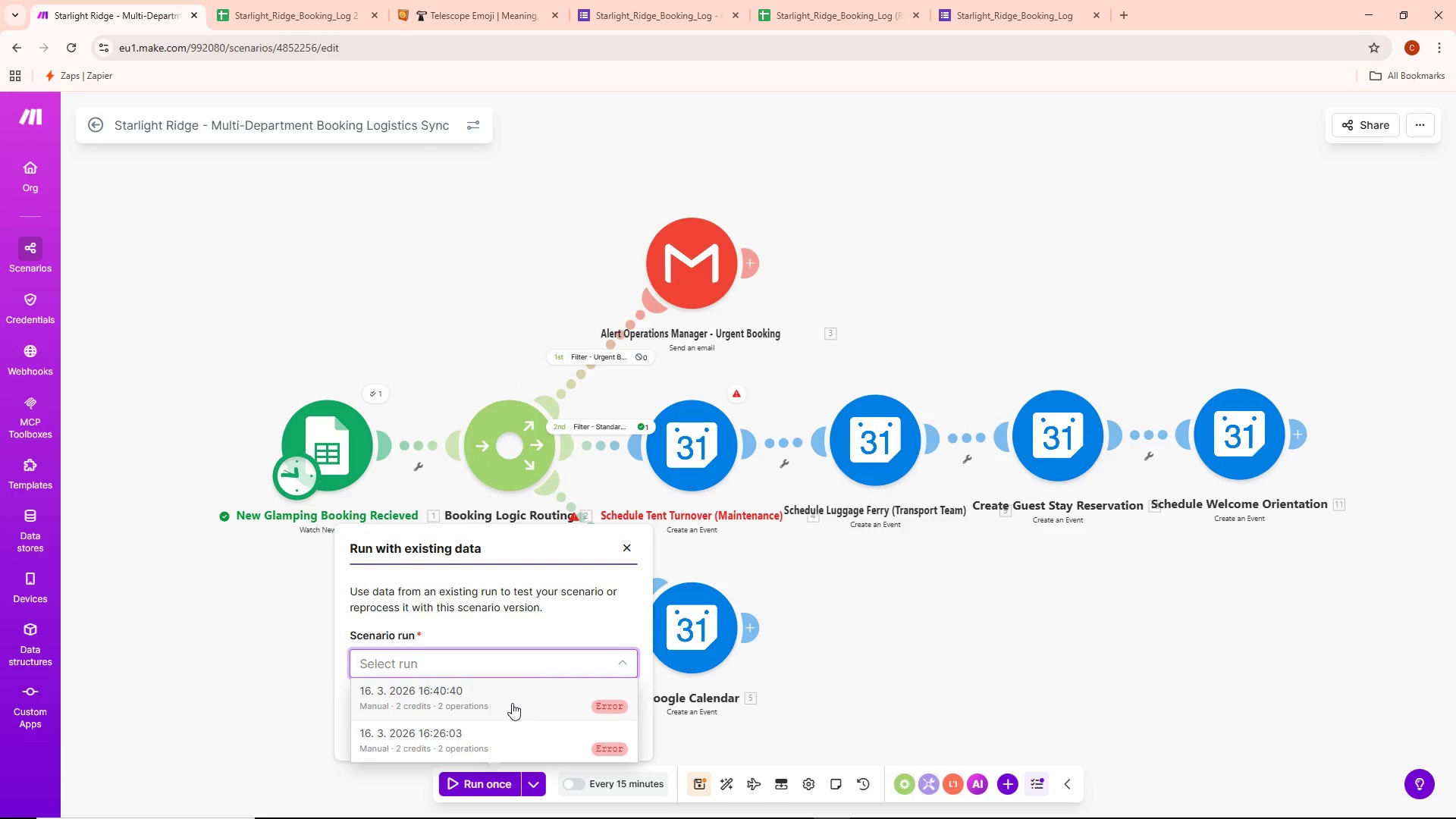 
left_click([512, 703])
 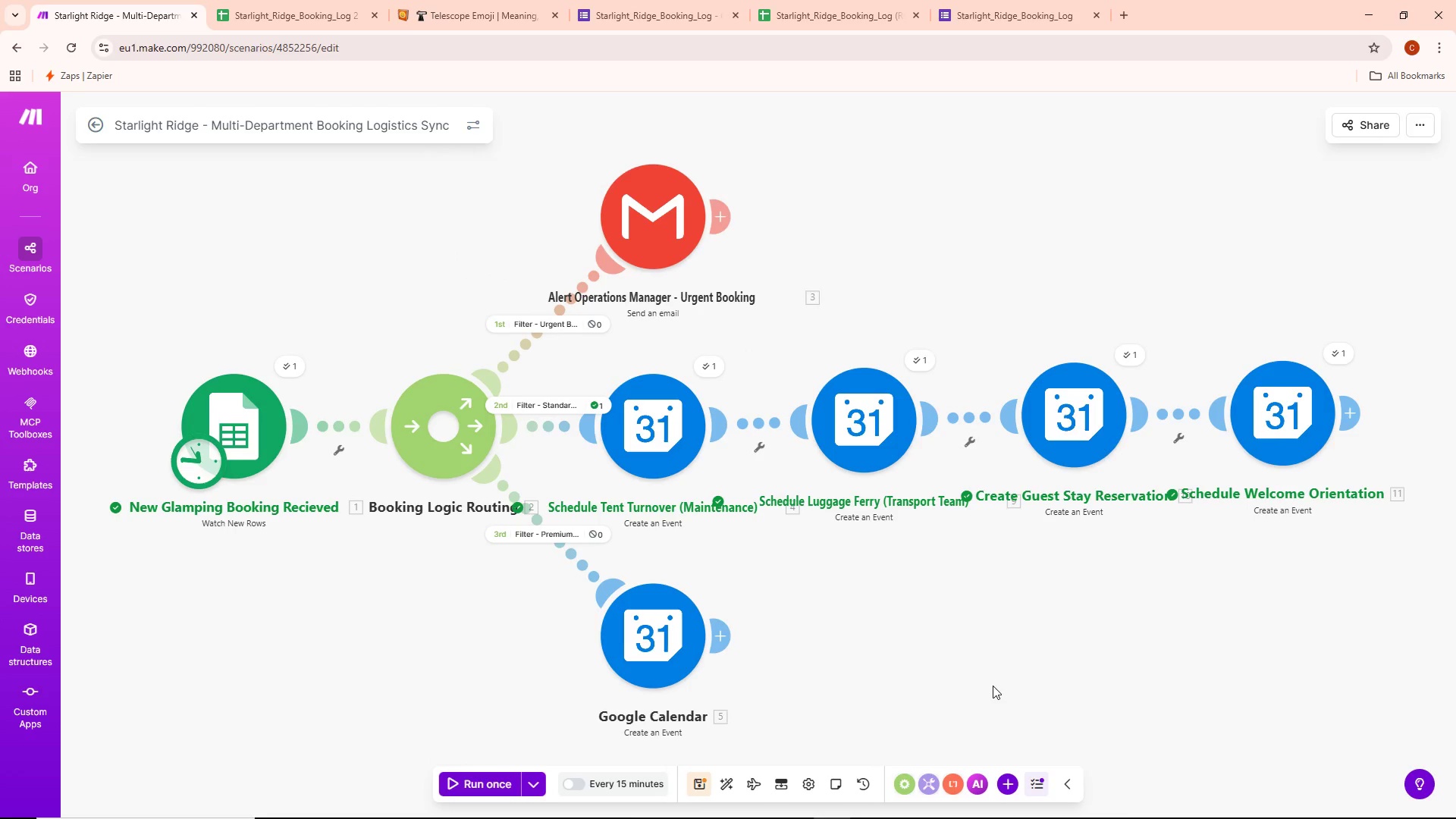 
wait(7.88)
 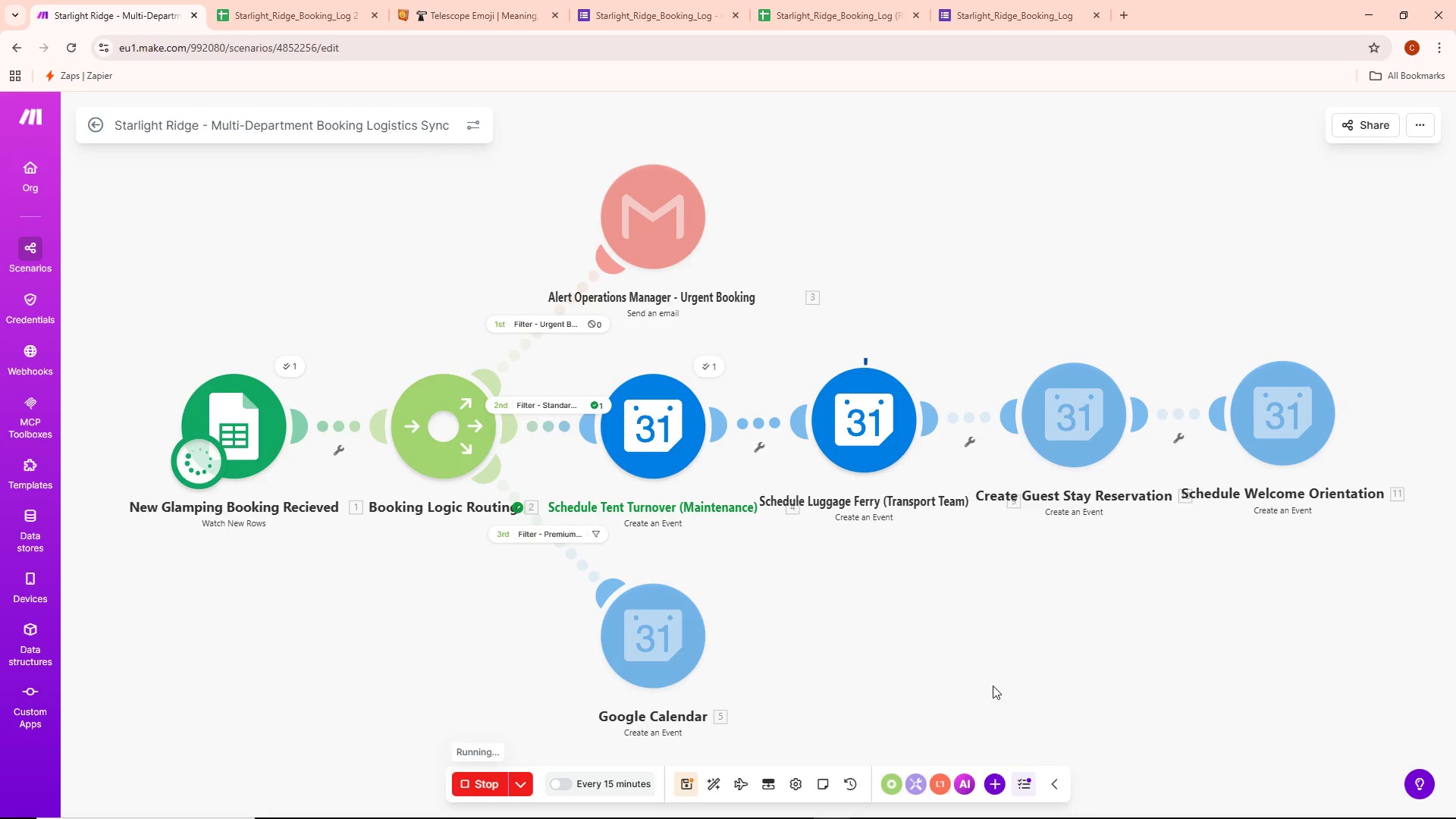 
left_click([573, 540])
 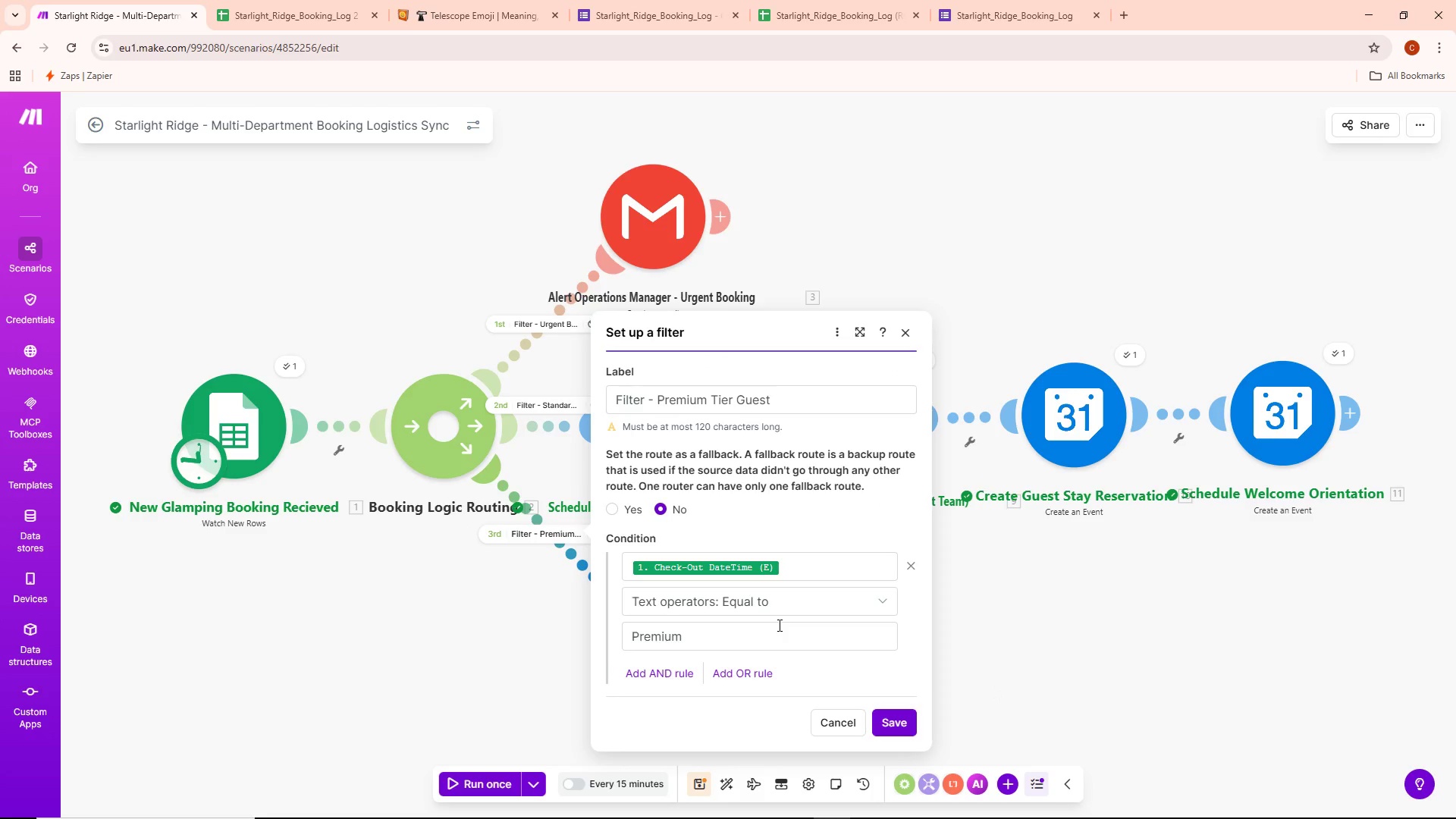 
wait(5.97)
 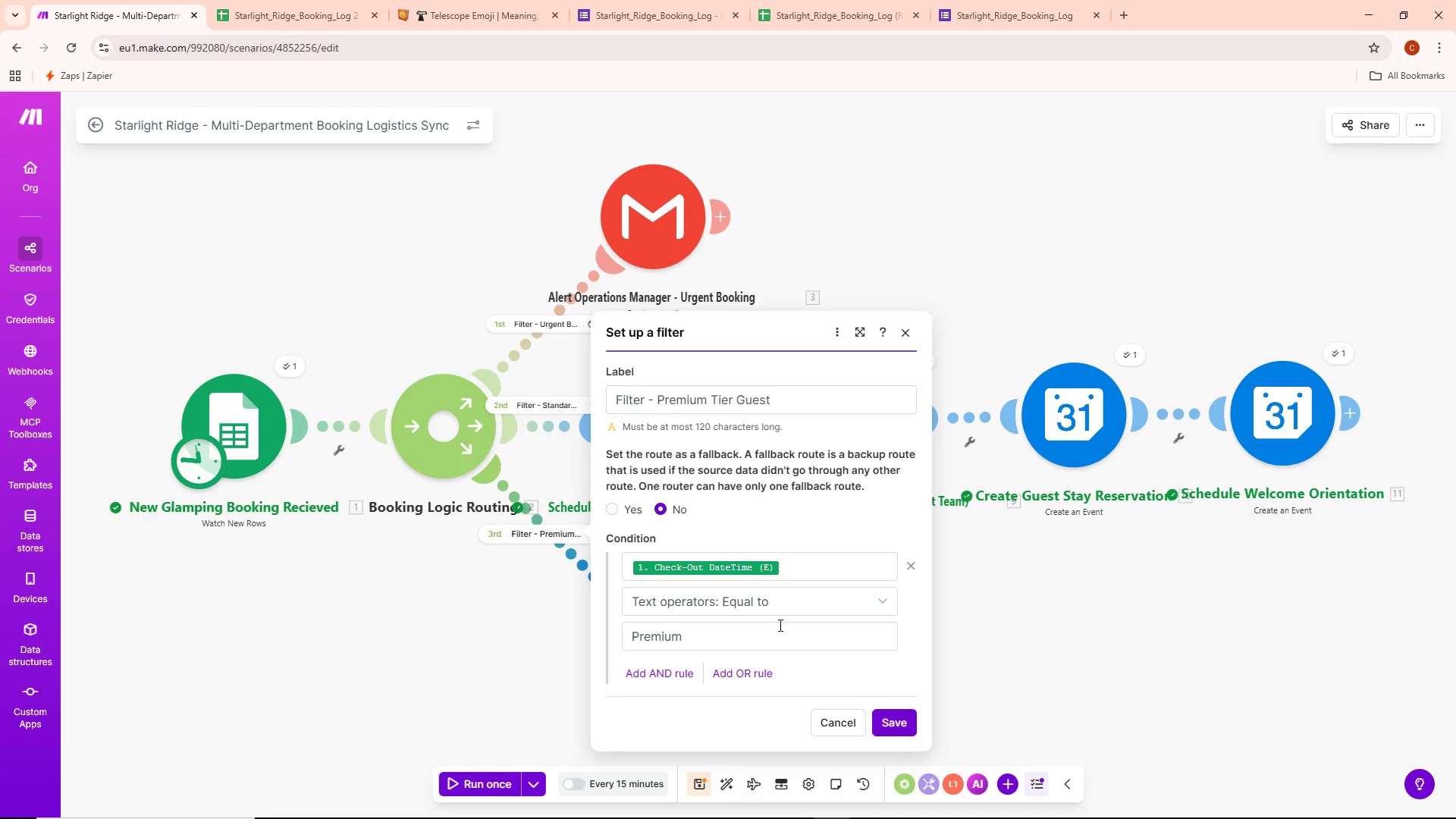 
left_click([529, 632])
 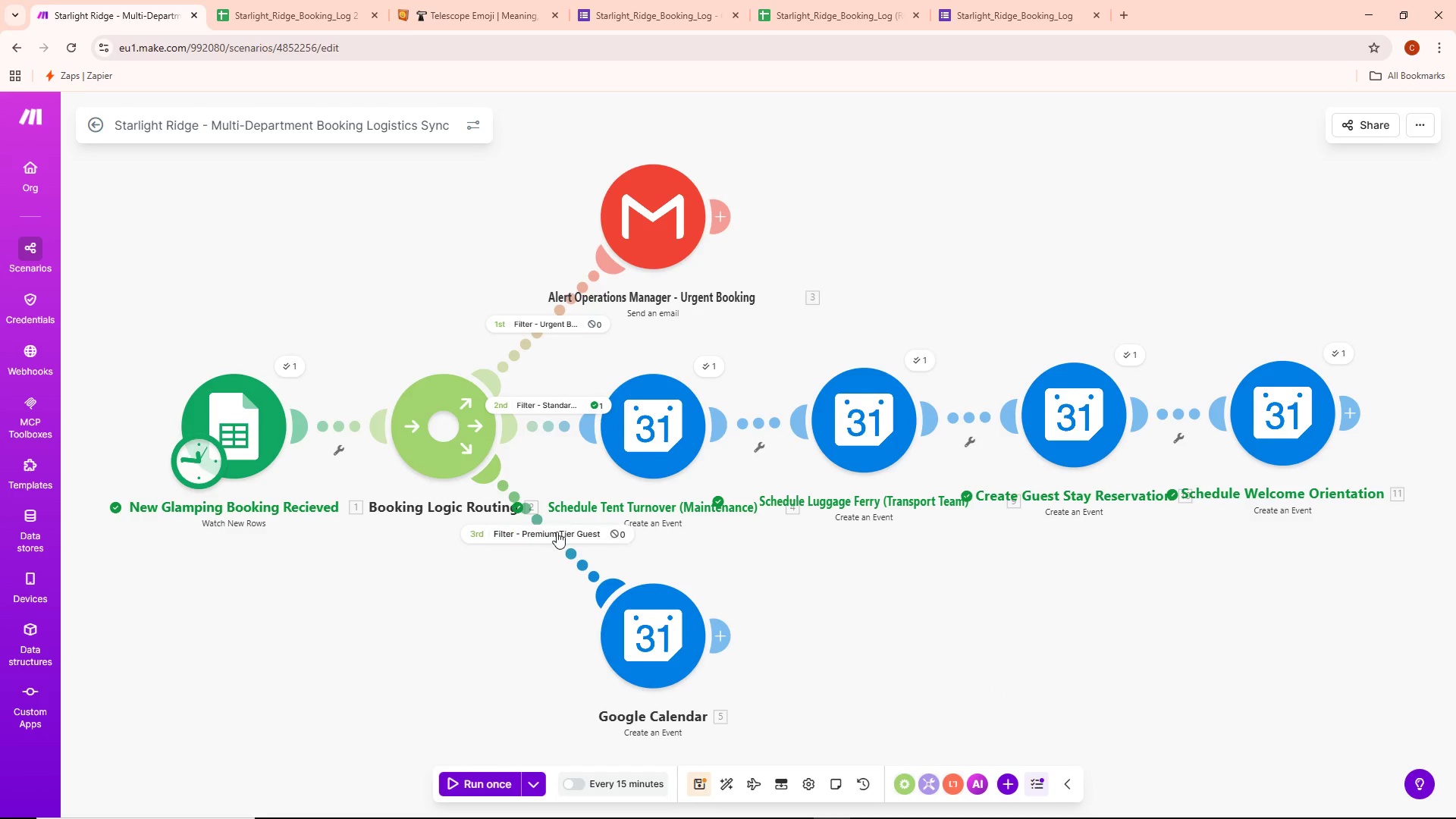 
left_click([557, 532])
 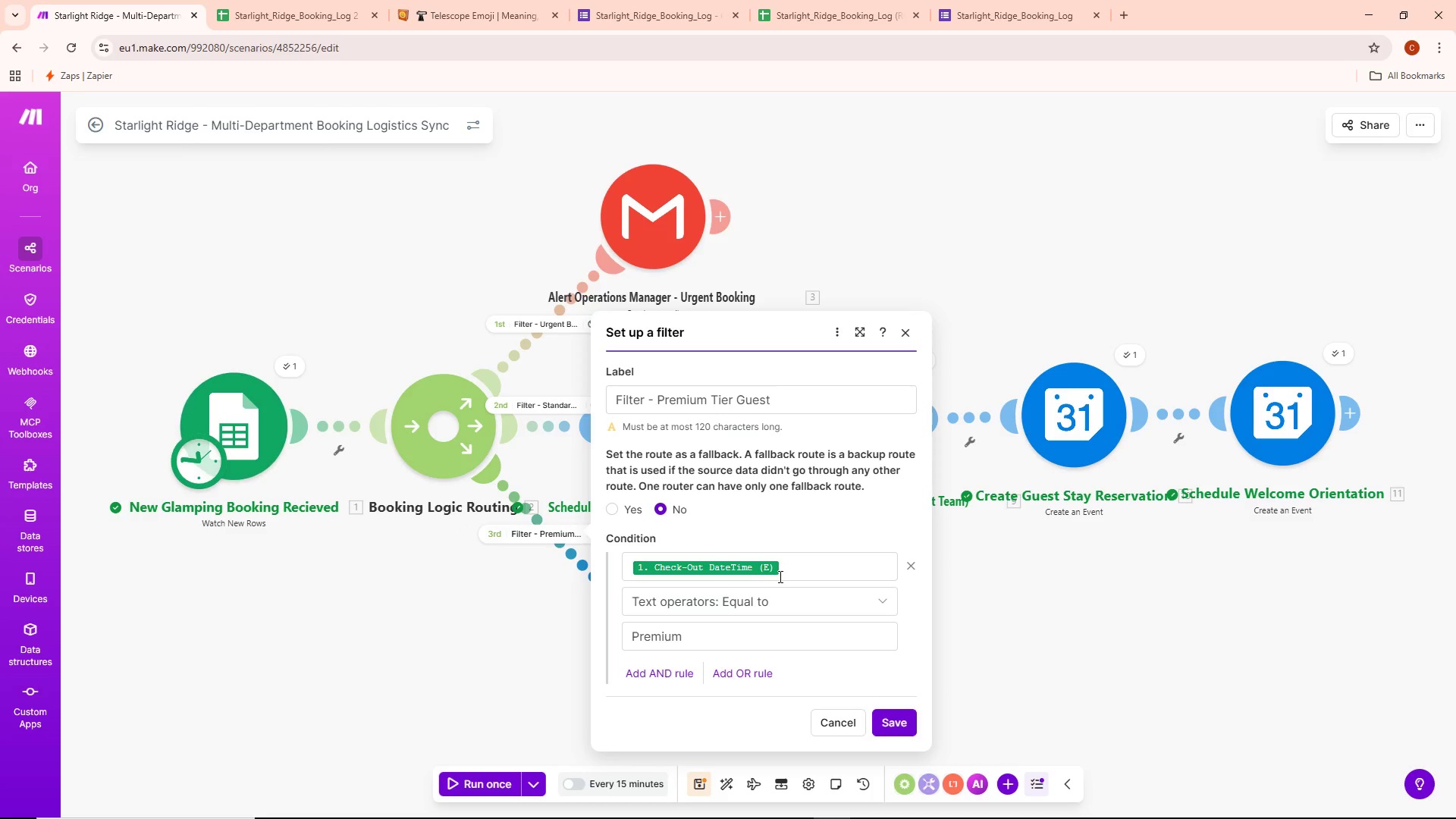 
left_click([784, 570])
 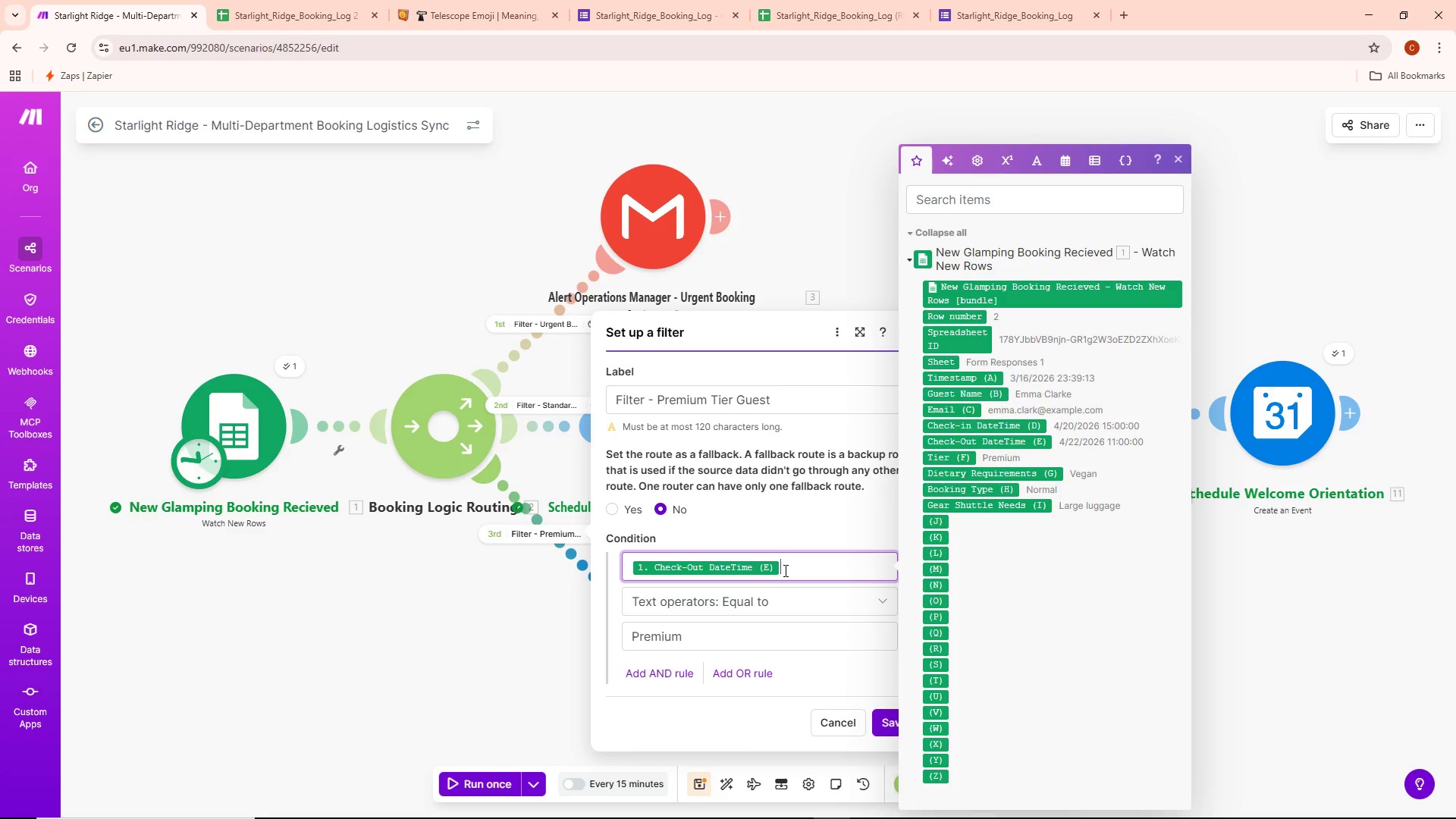 
key(Backspace)
 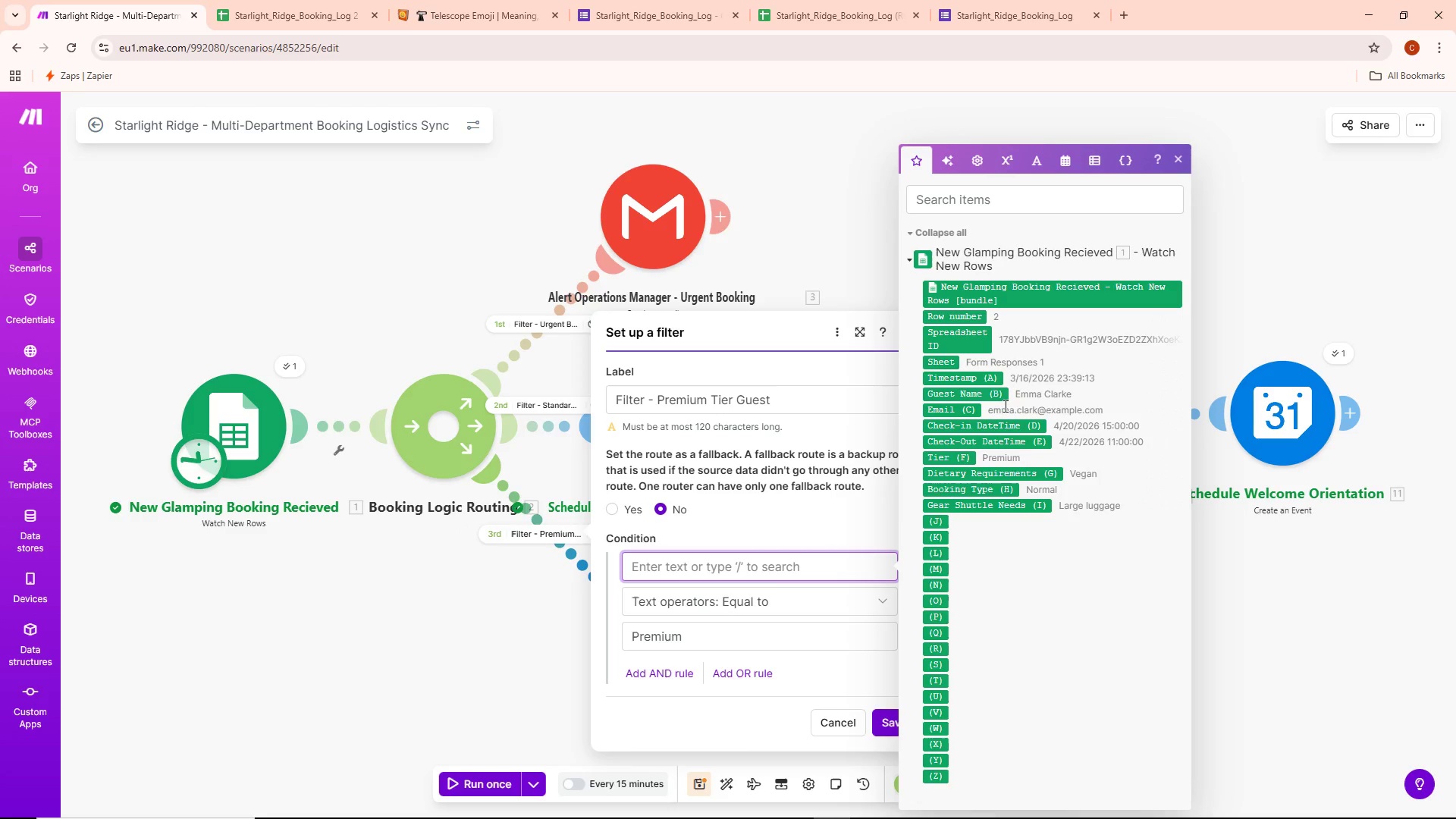 
scroll: coordinate [986, 419], scroll_direction: up, amount: 1.0
 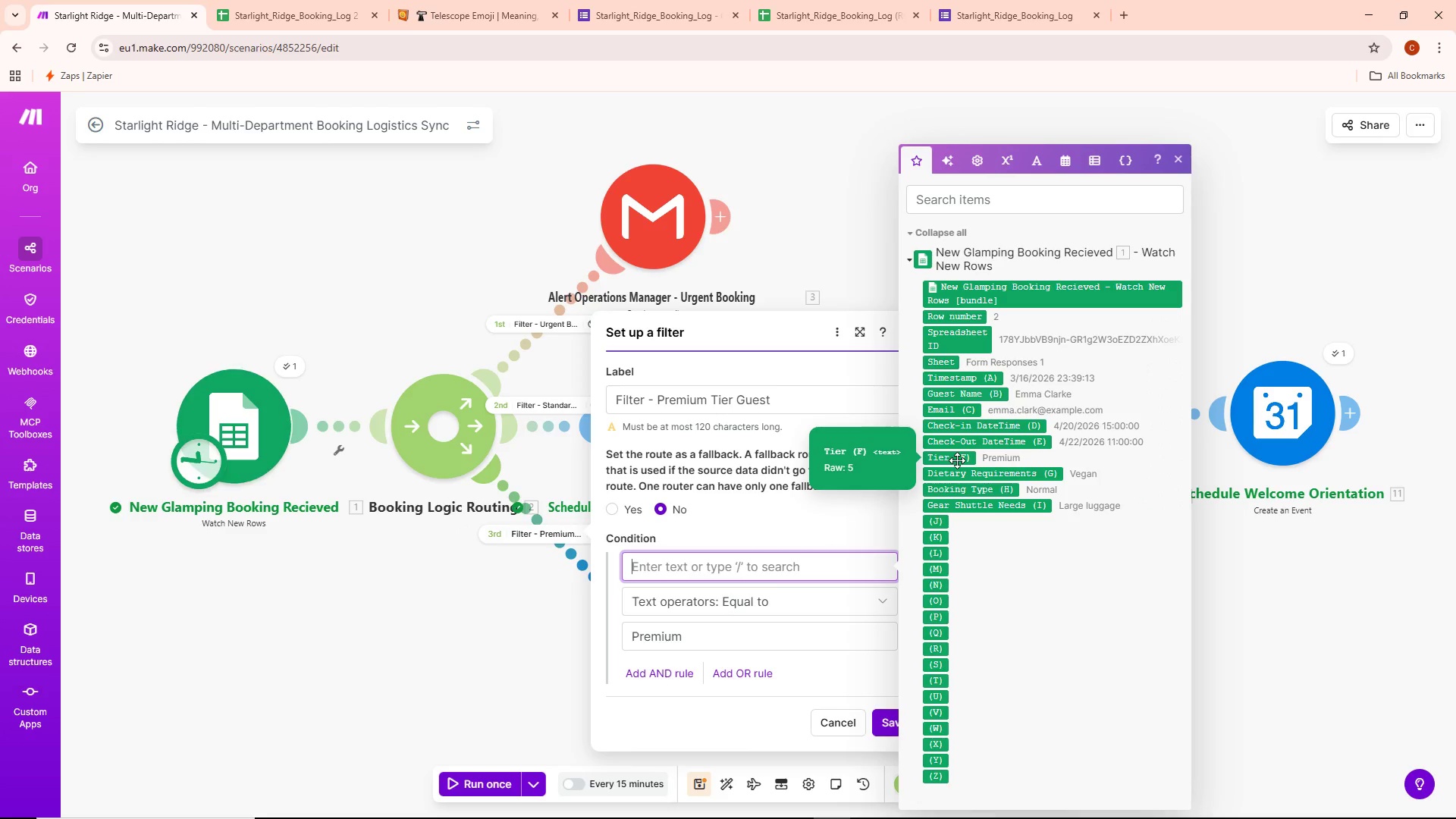 
left_click([957, 460])
 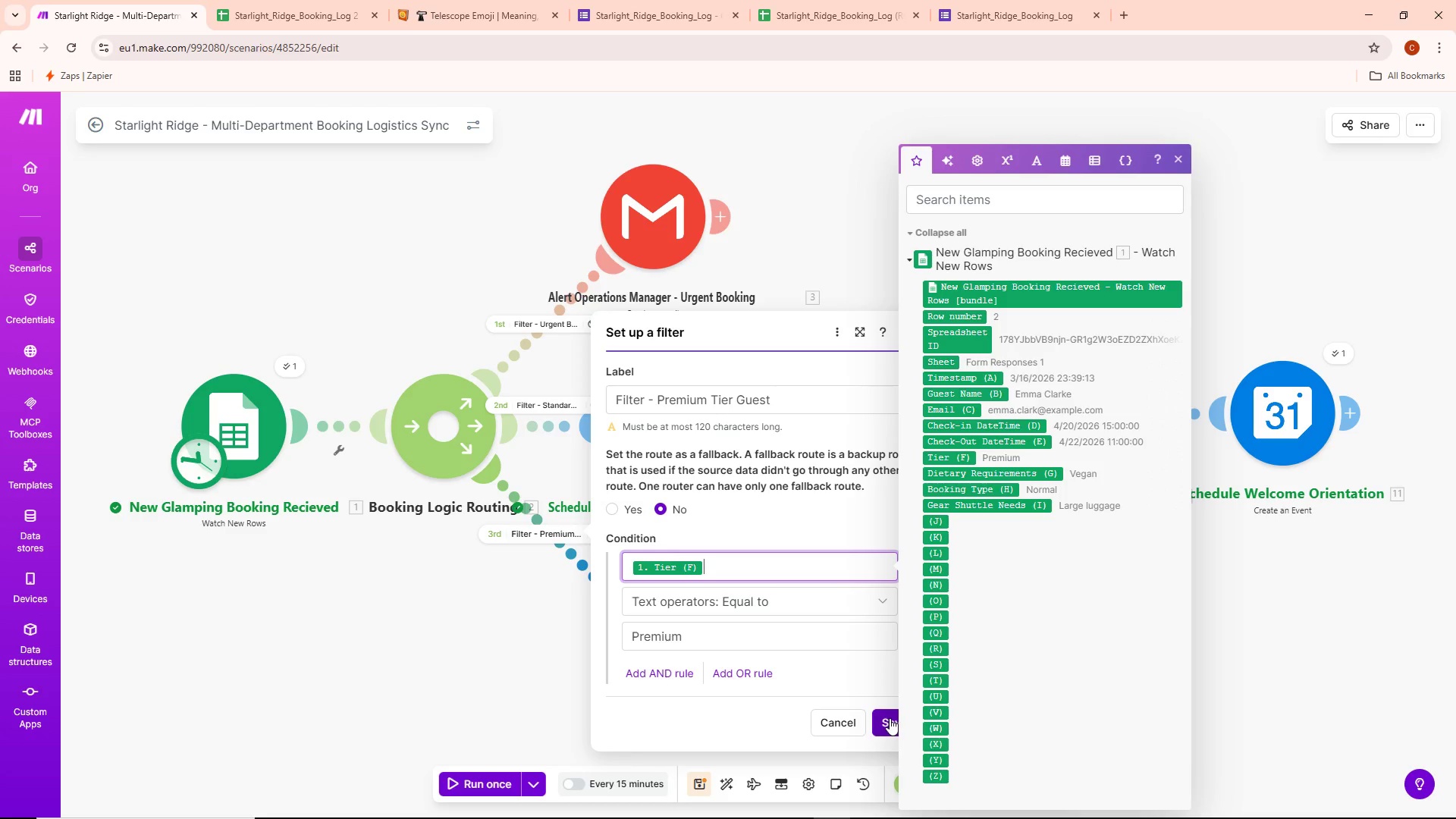 
left_click([890, 718])
 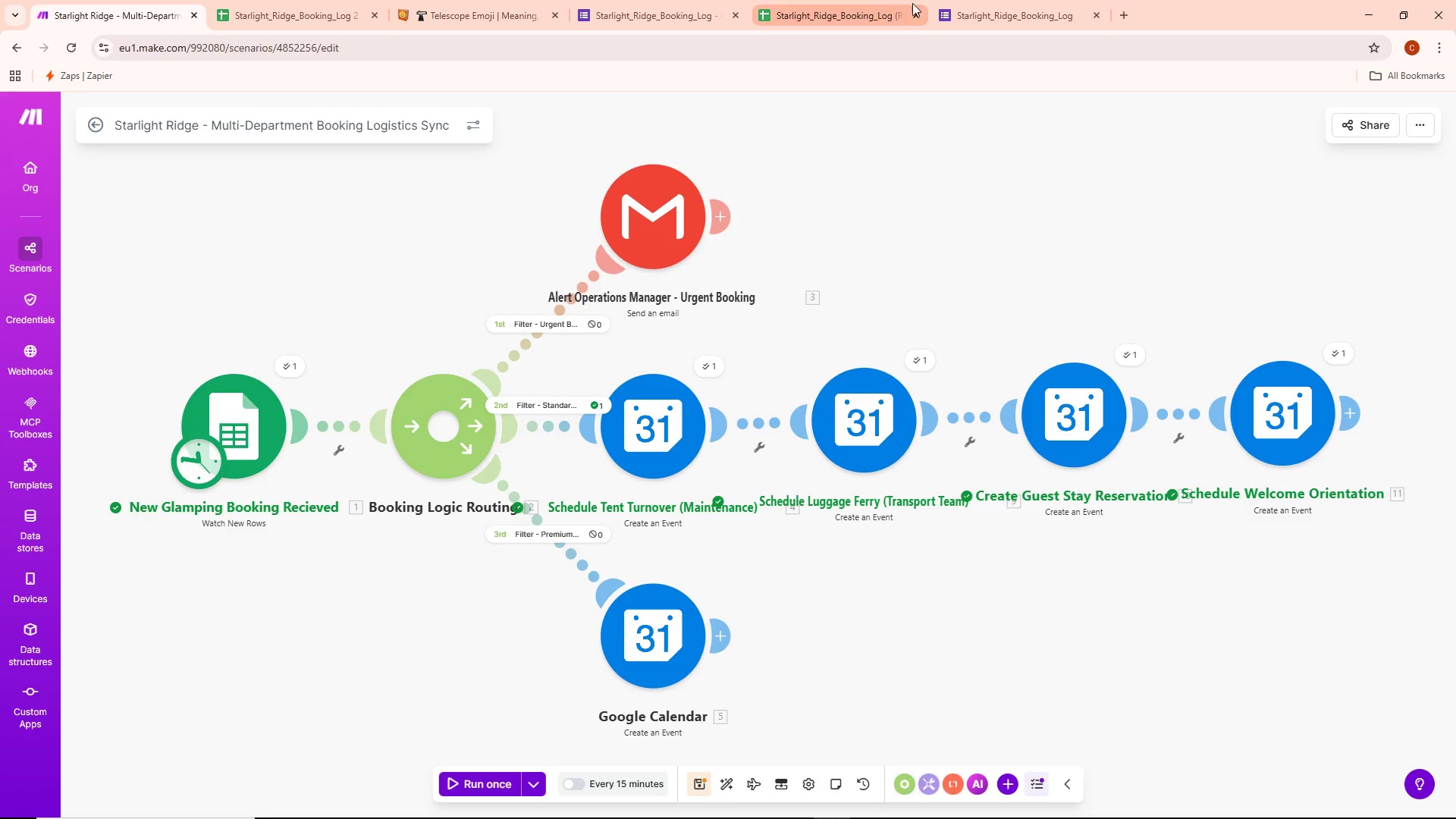 
left_click([1005, 2])
 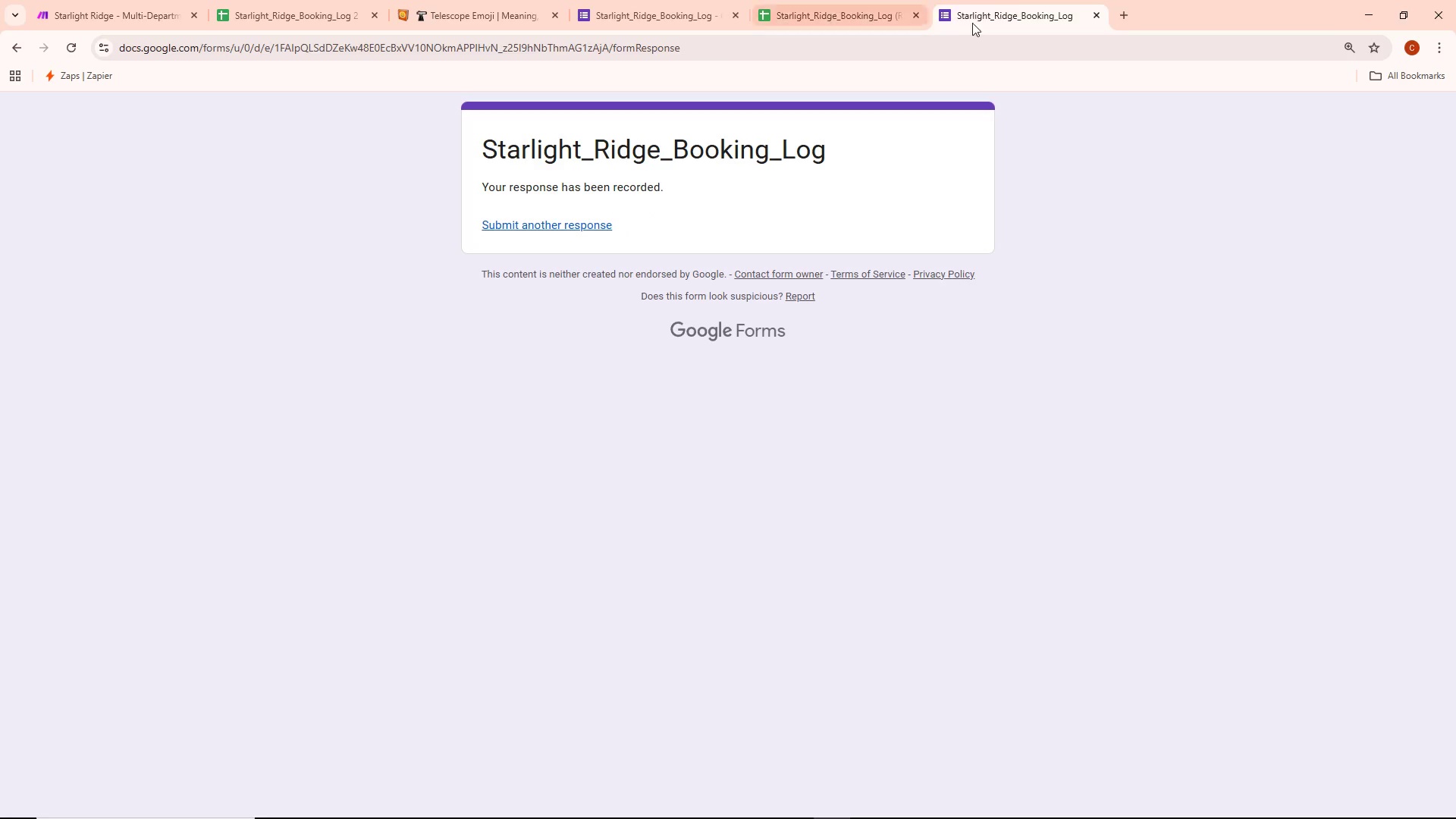 
left_click([817, 0])
 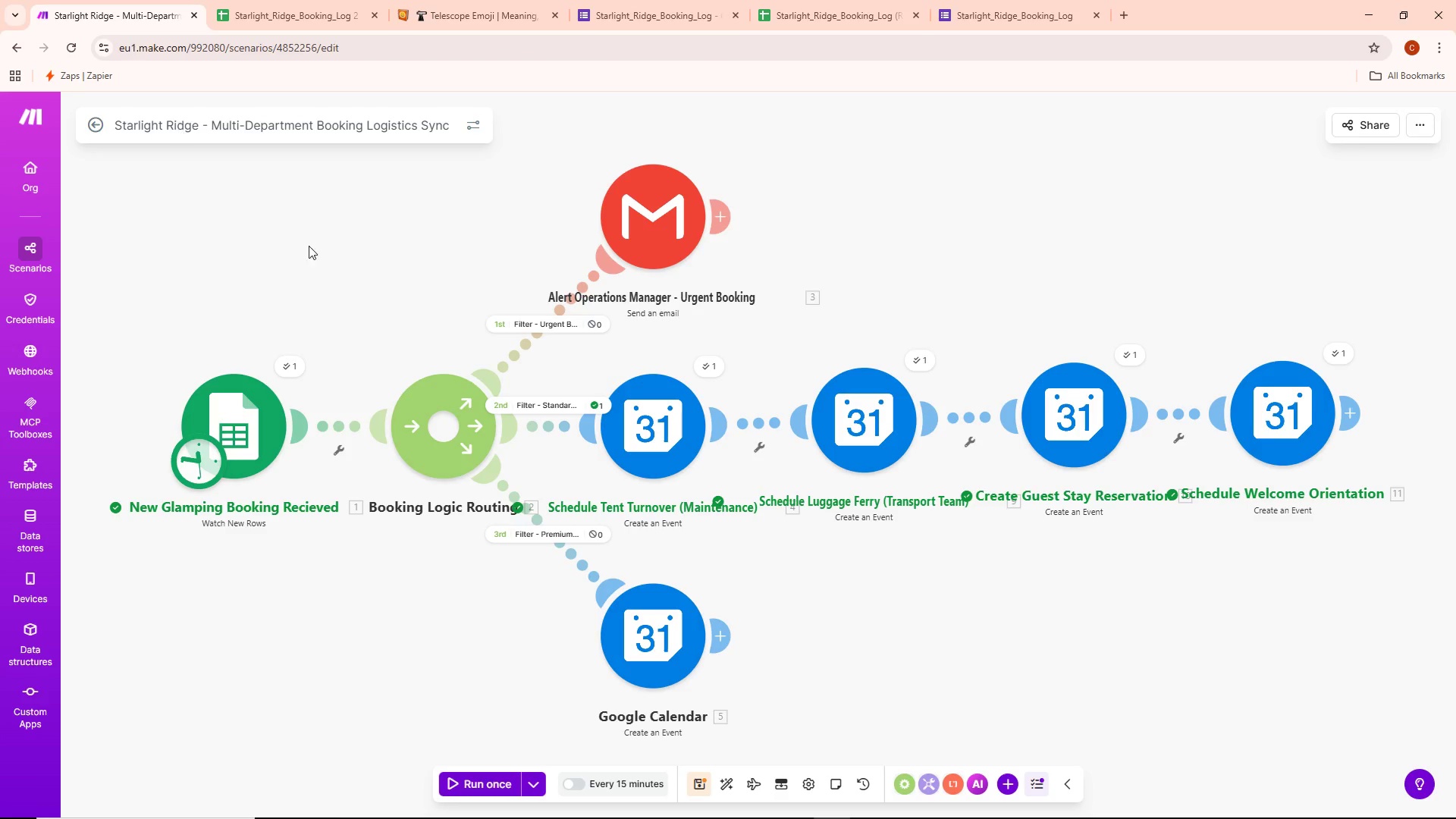 
wait(6.0)
 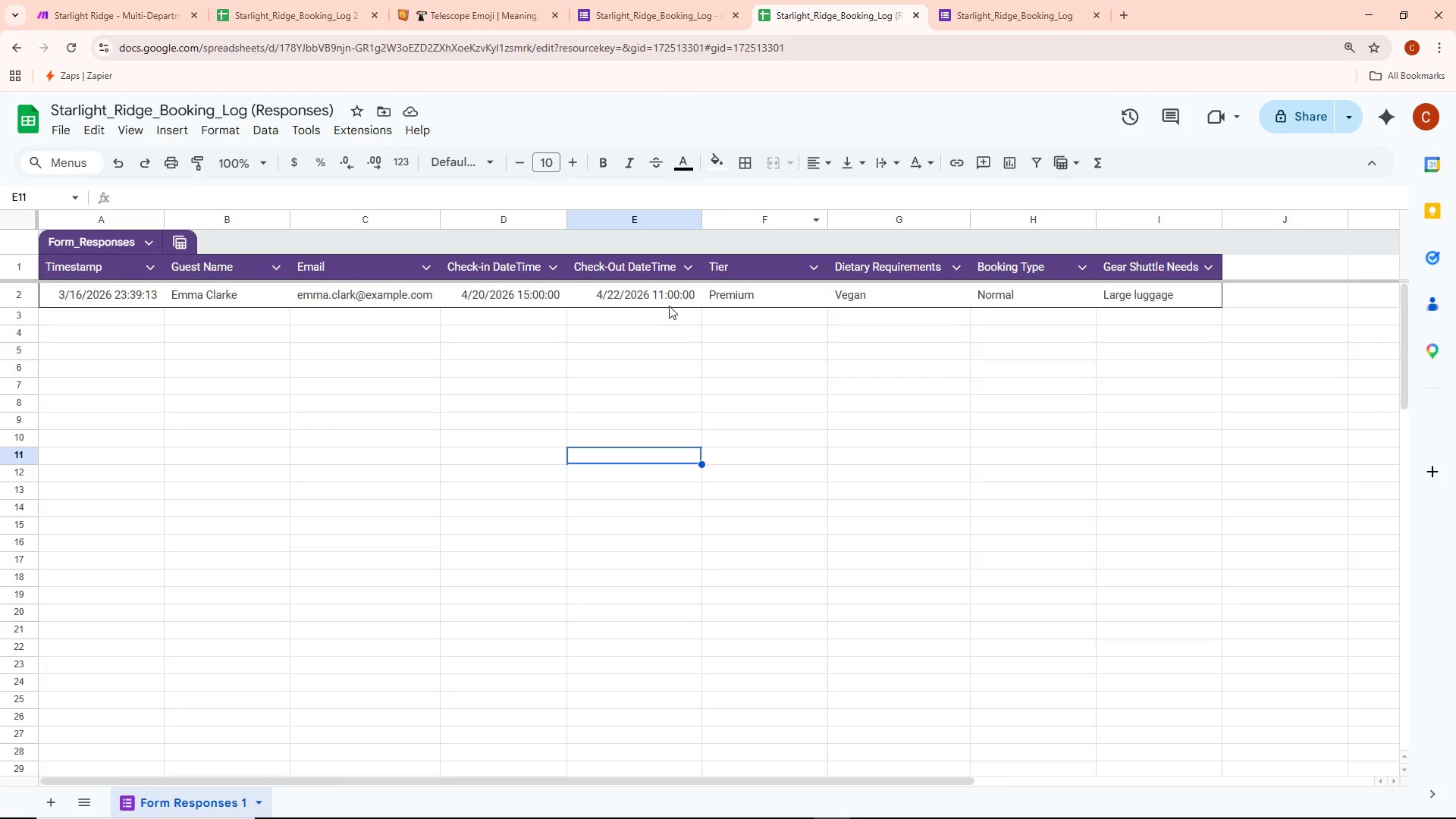 
left_click([1126, 9])
 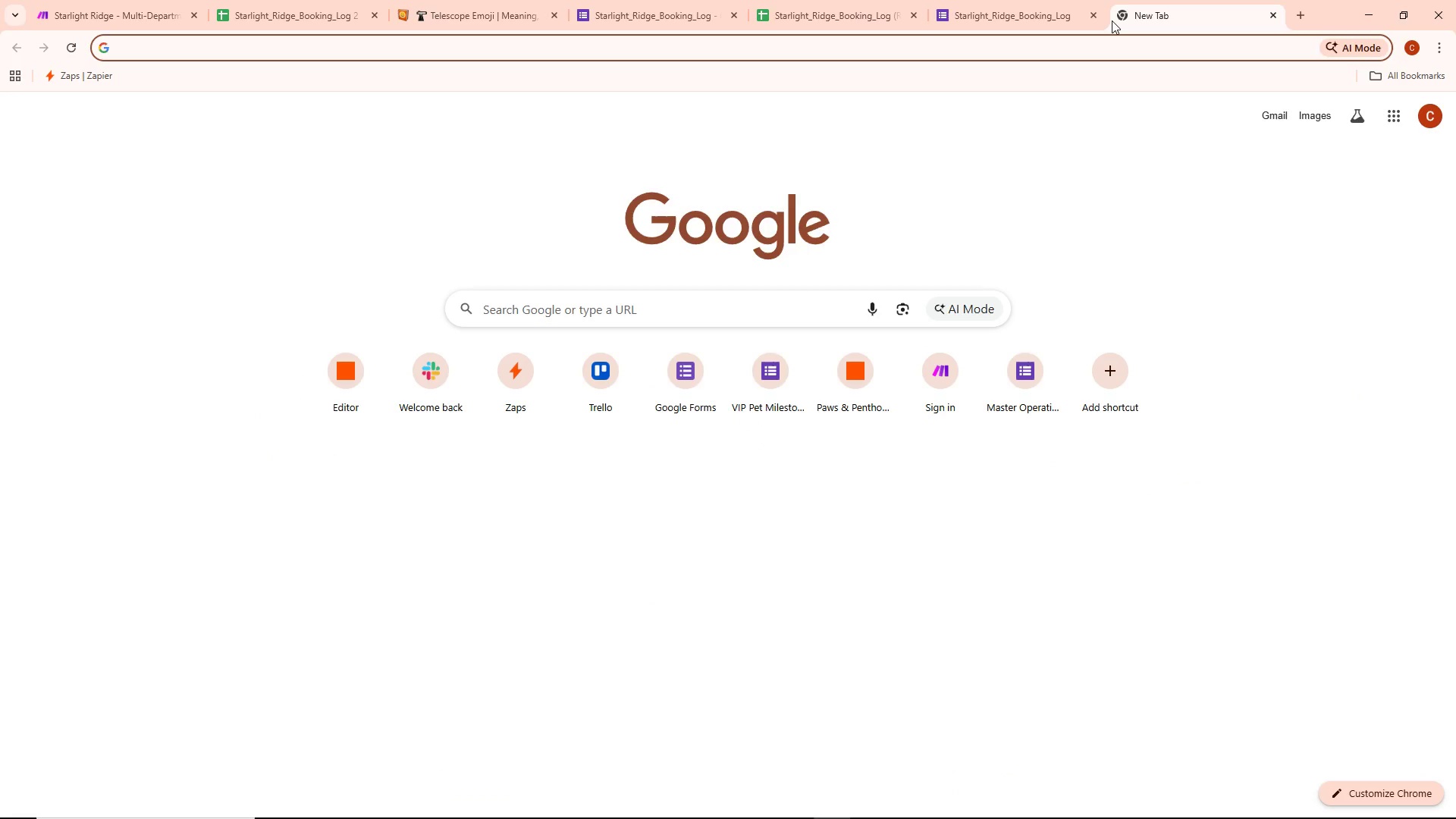 
type(google calendars)
 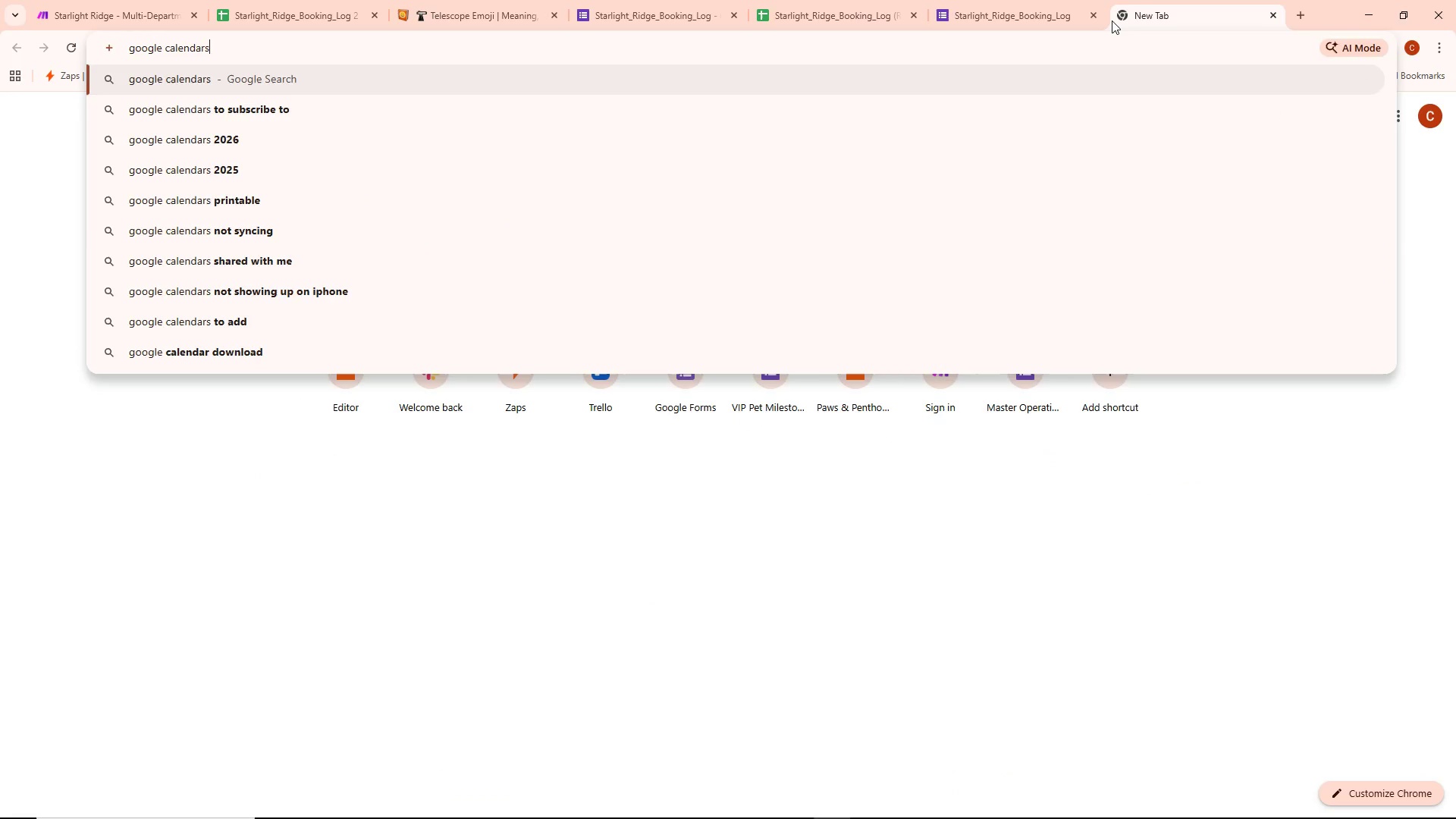 
key(Enter)
 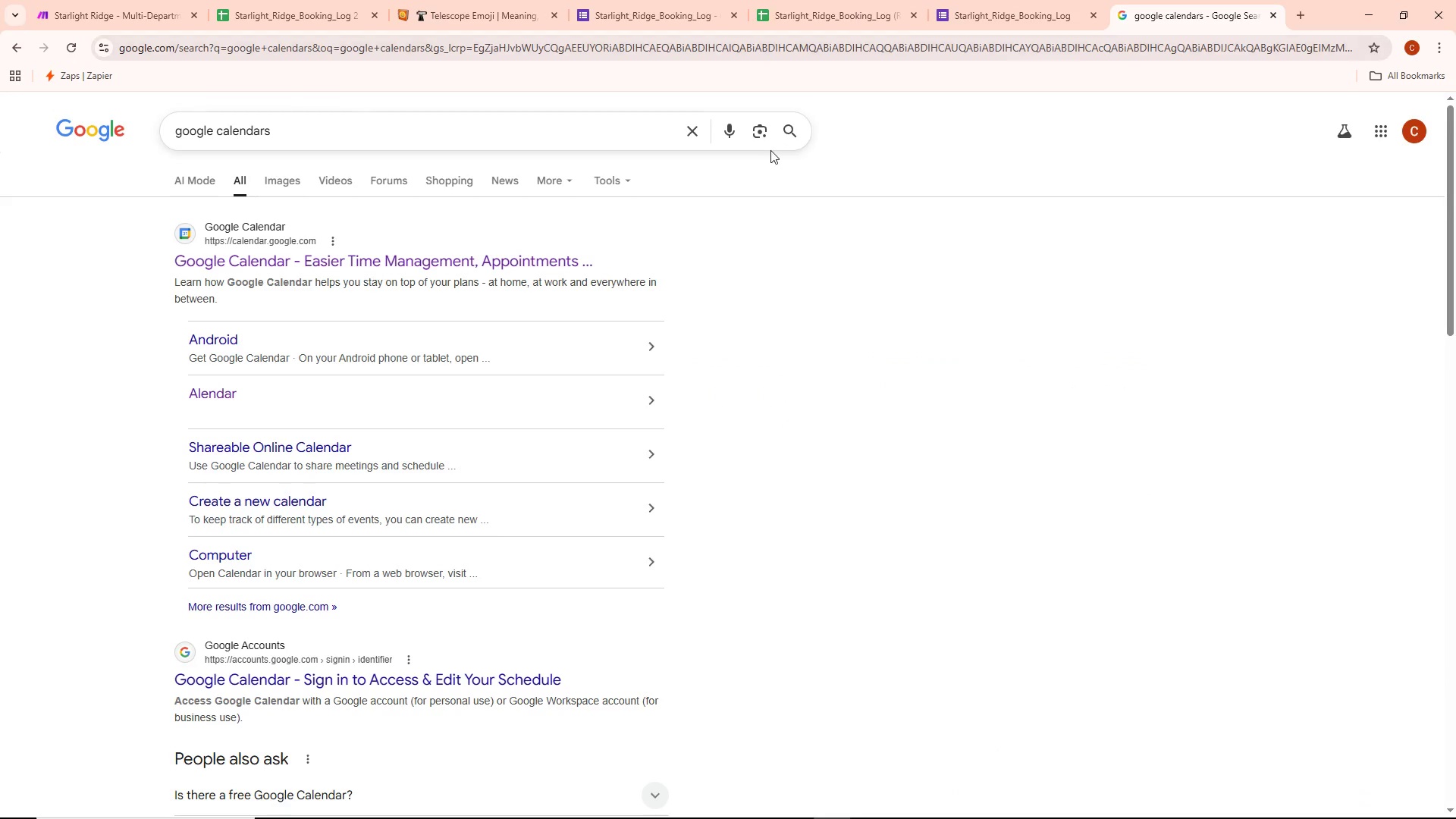 
left_click([454, 256])
 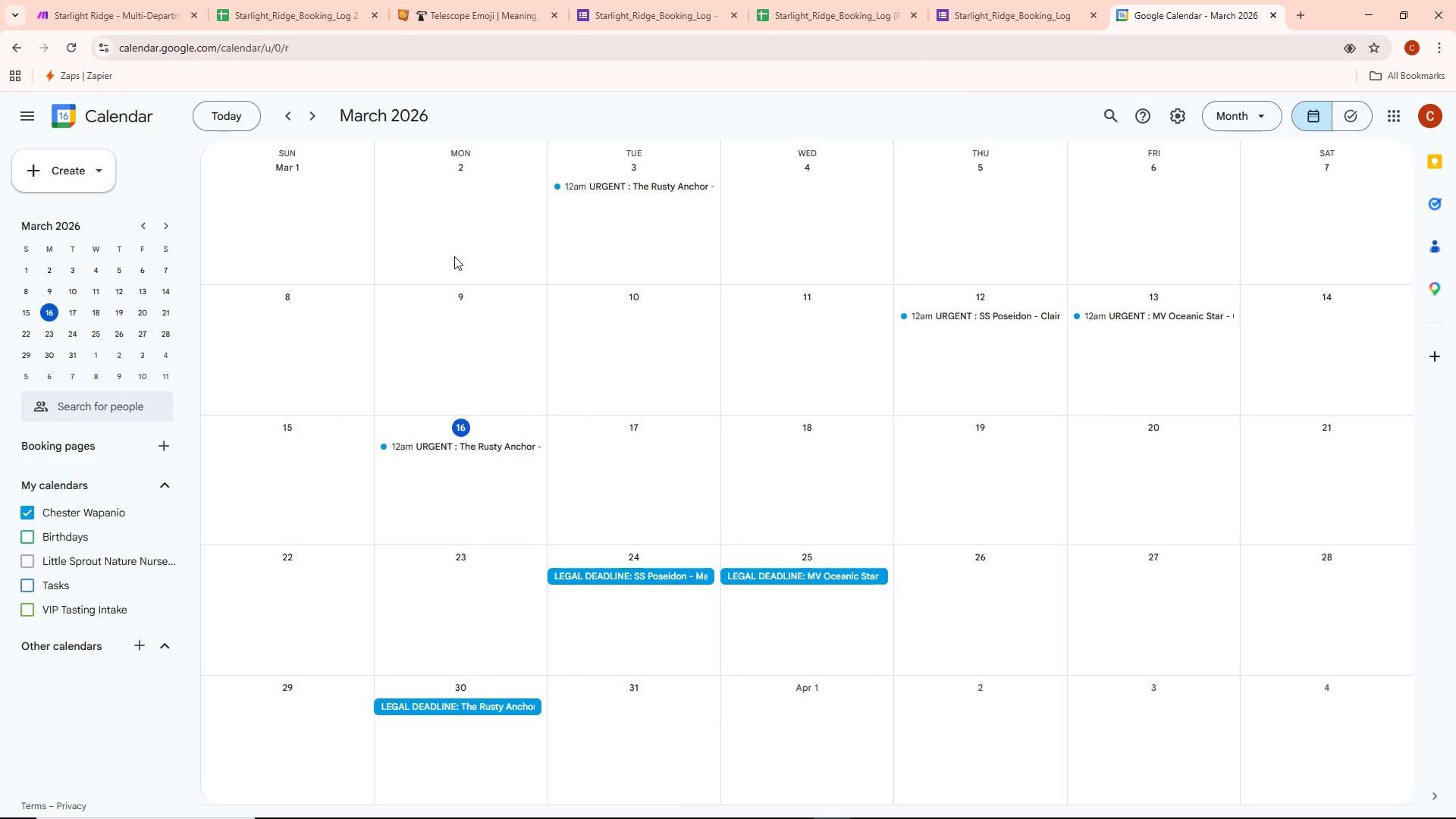 
wait(7.19)
 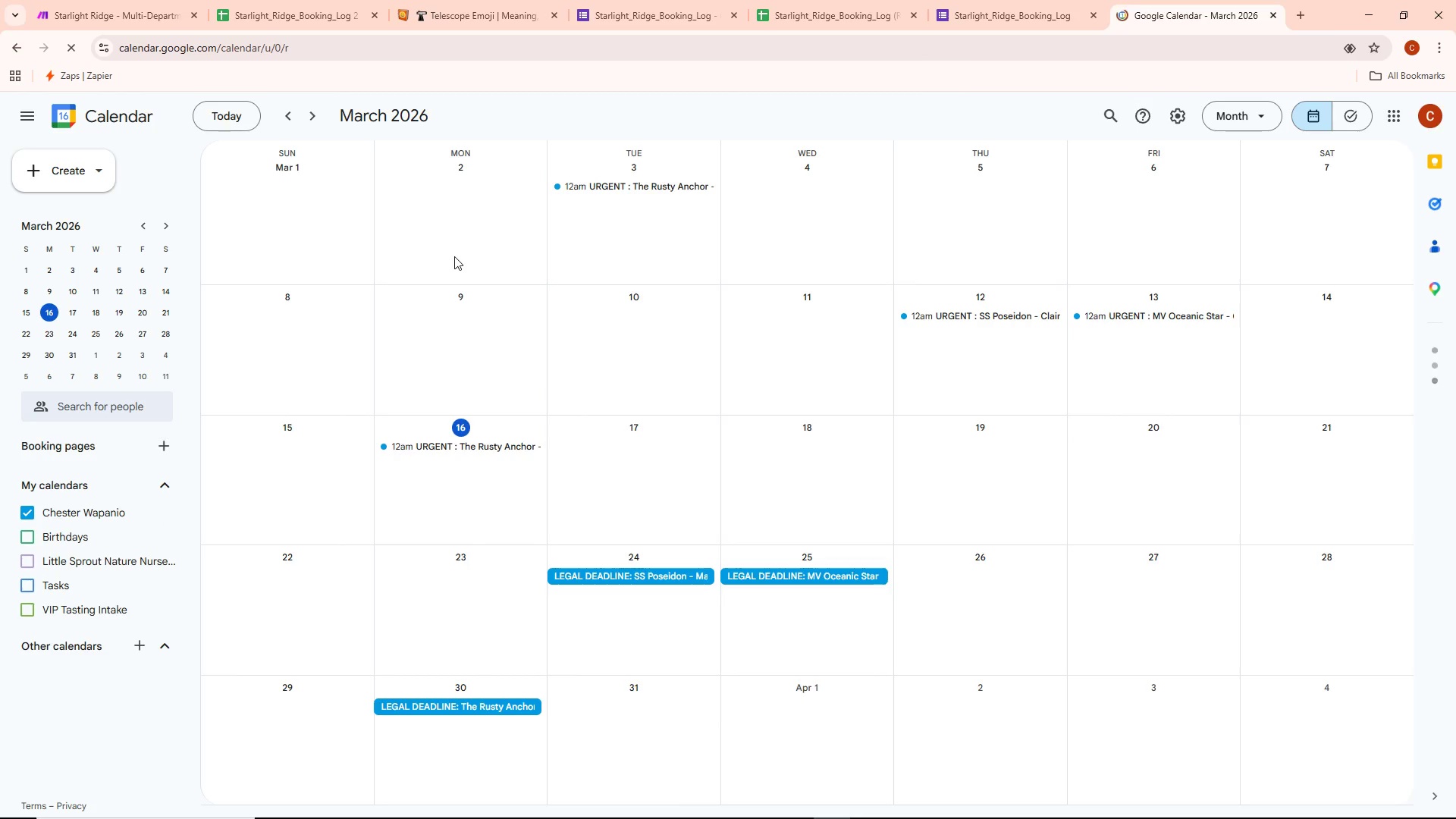 
scroll: coordinate [1087, 395], scroll_direction: down, amount: 2.0
 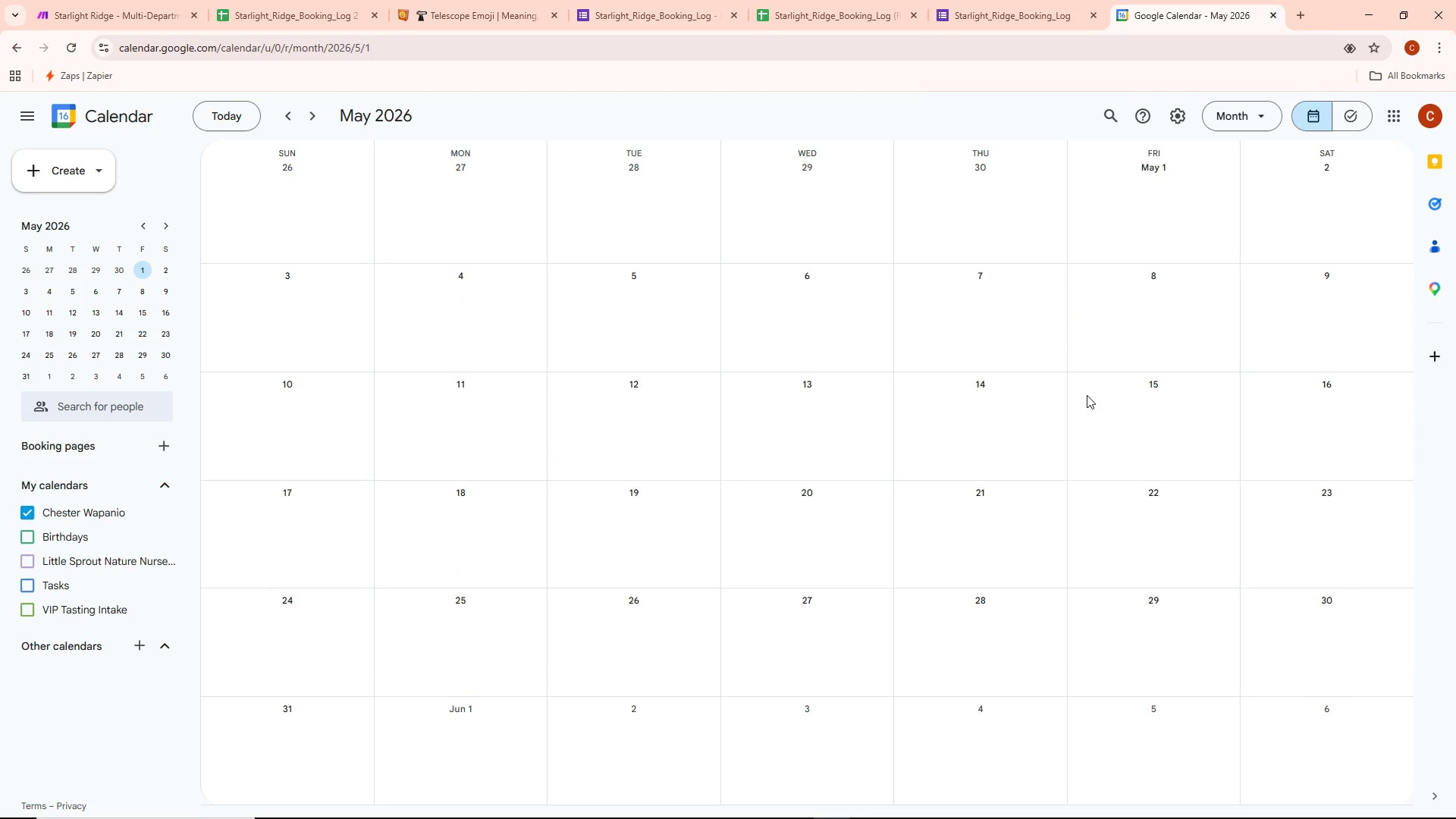 
scroll: coordinate [1043, 398], scroll_direction: up, amount: 3.0
 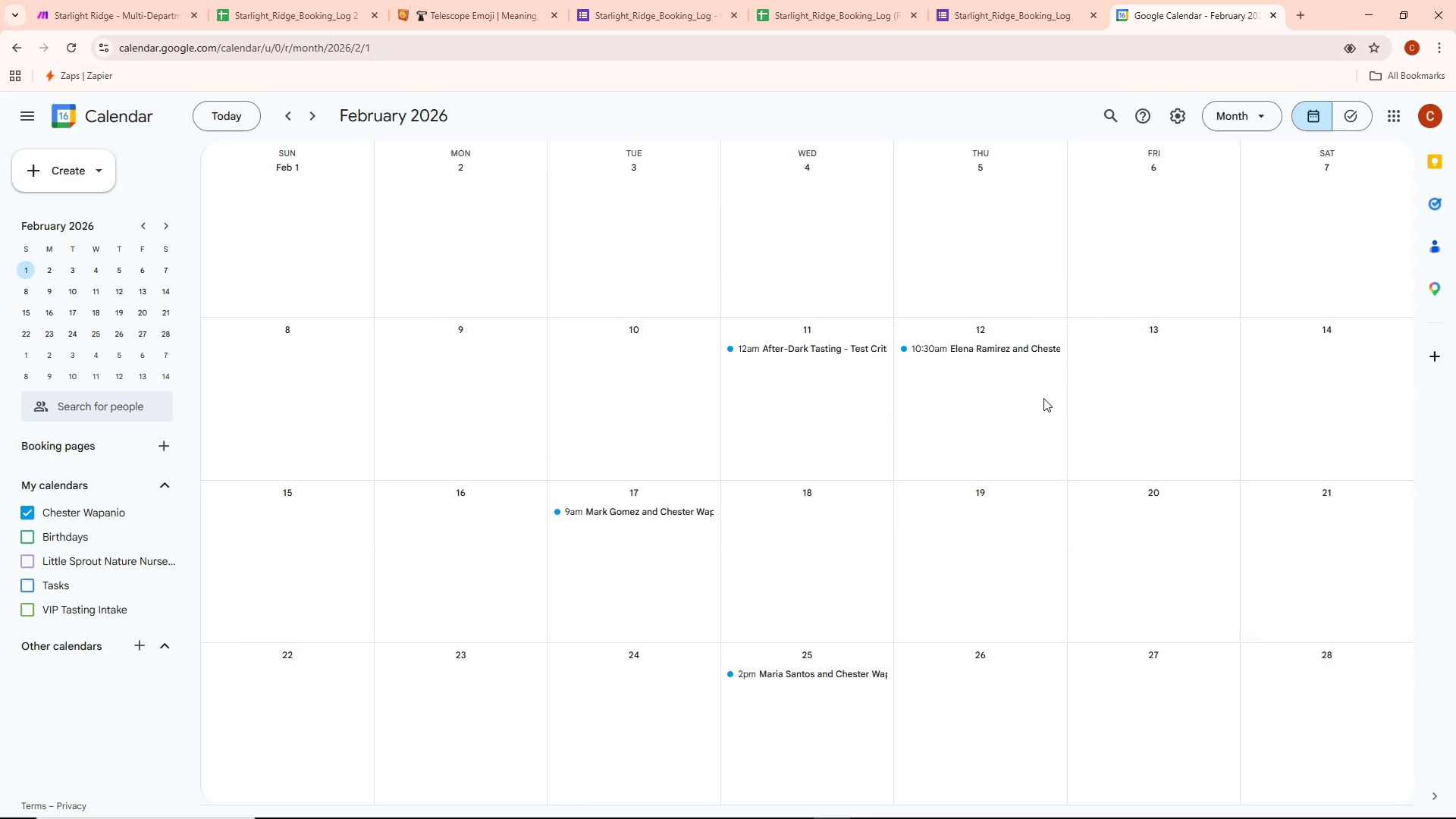 
scroll: coordinate [1043, 398], scroll_direction: down, amount: 2.0
 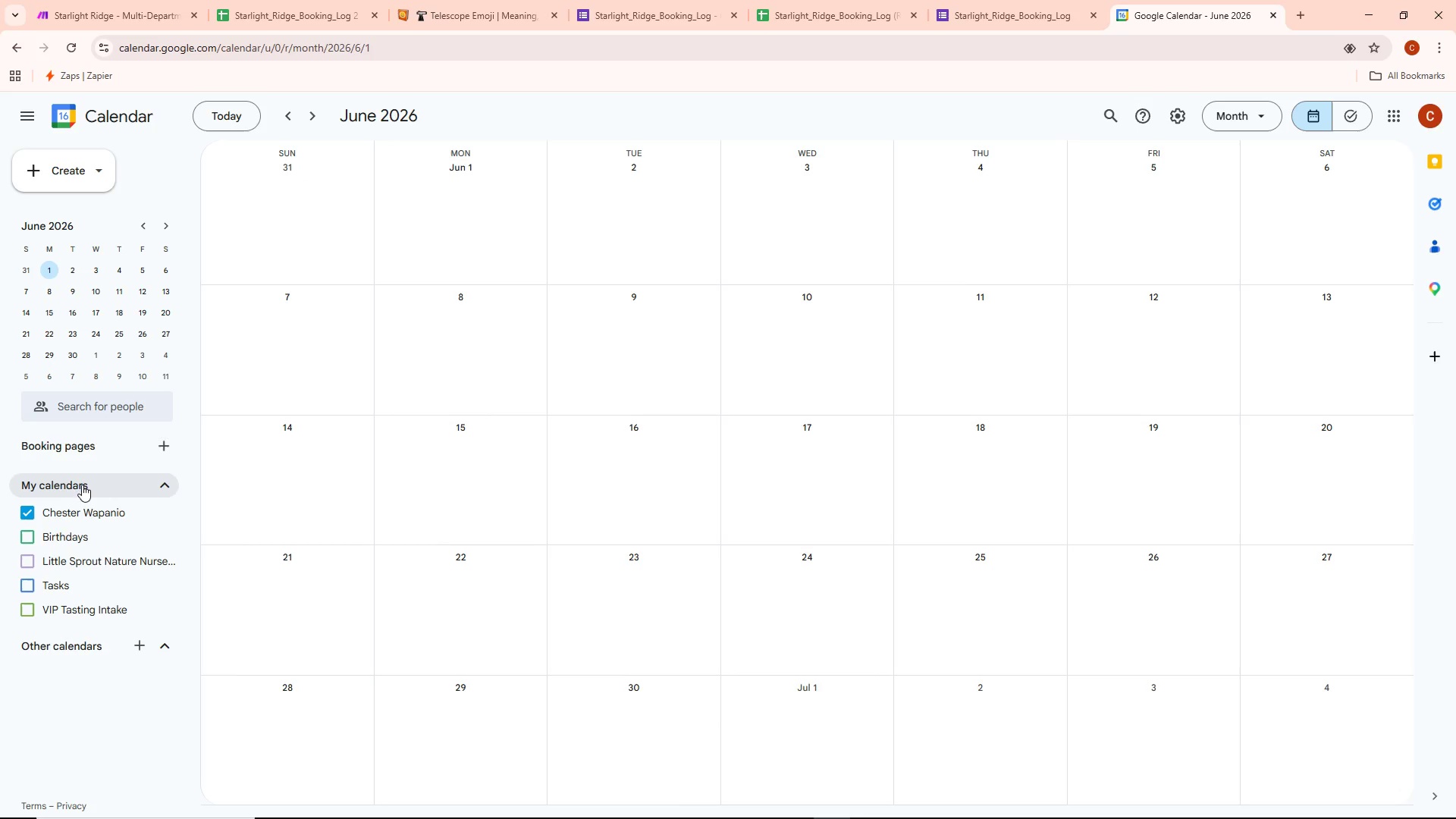 
wait(11.91)
 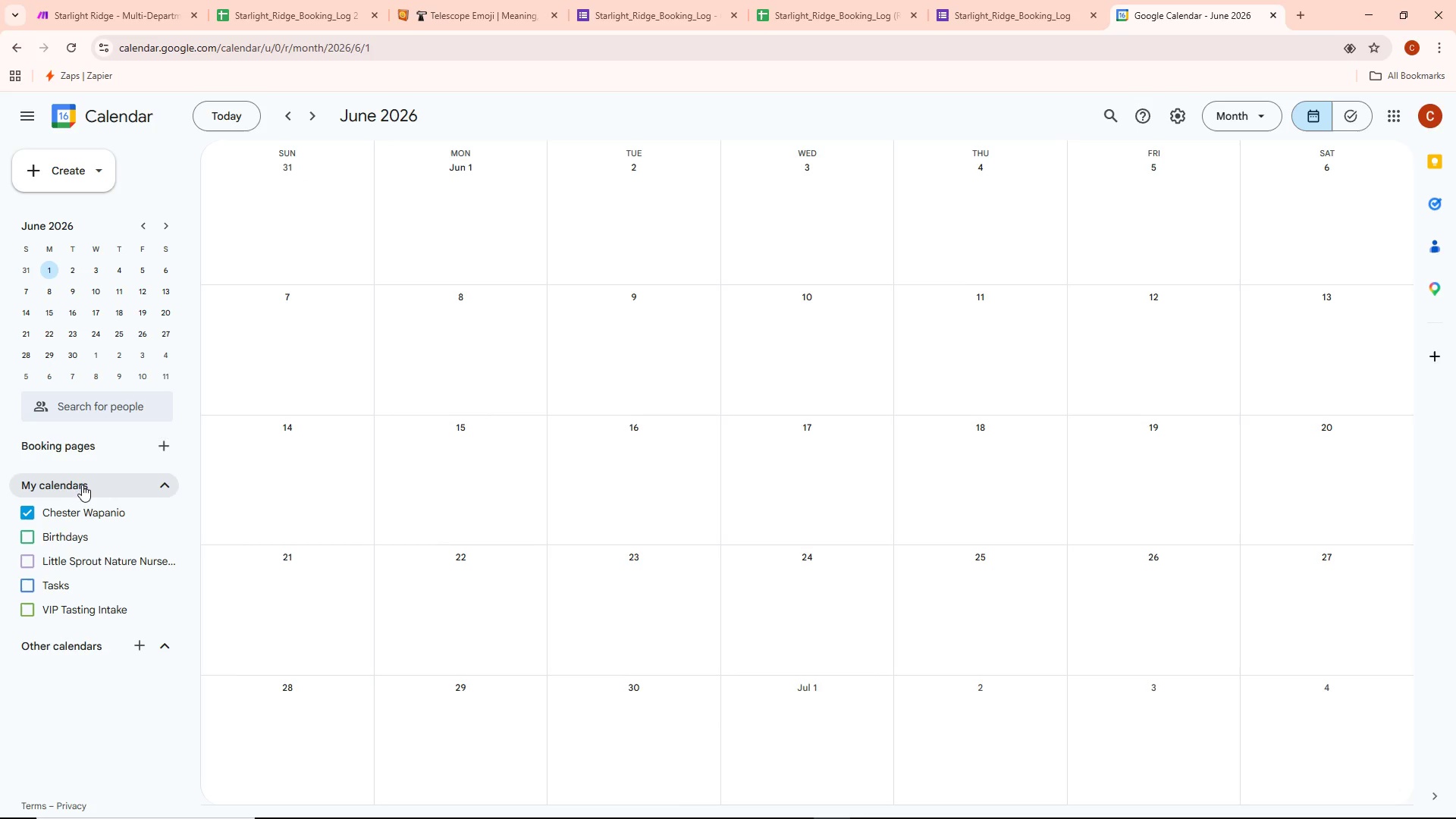 
left_click([24, 514])
 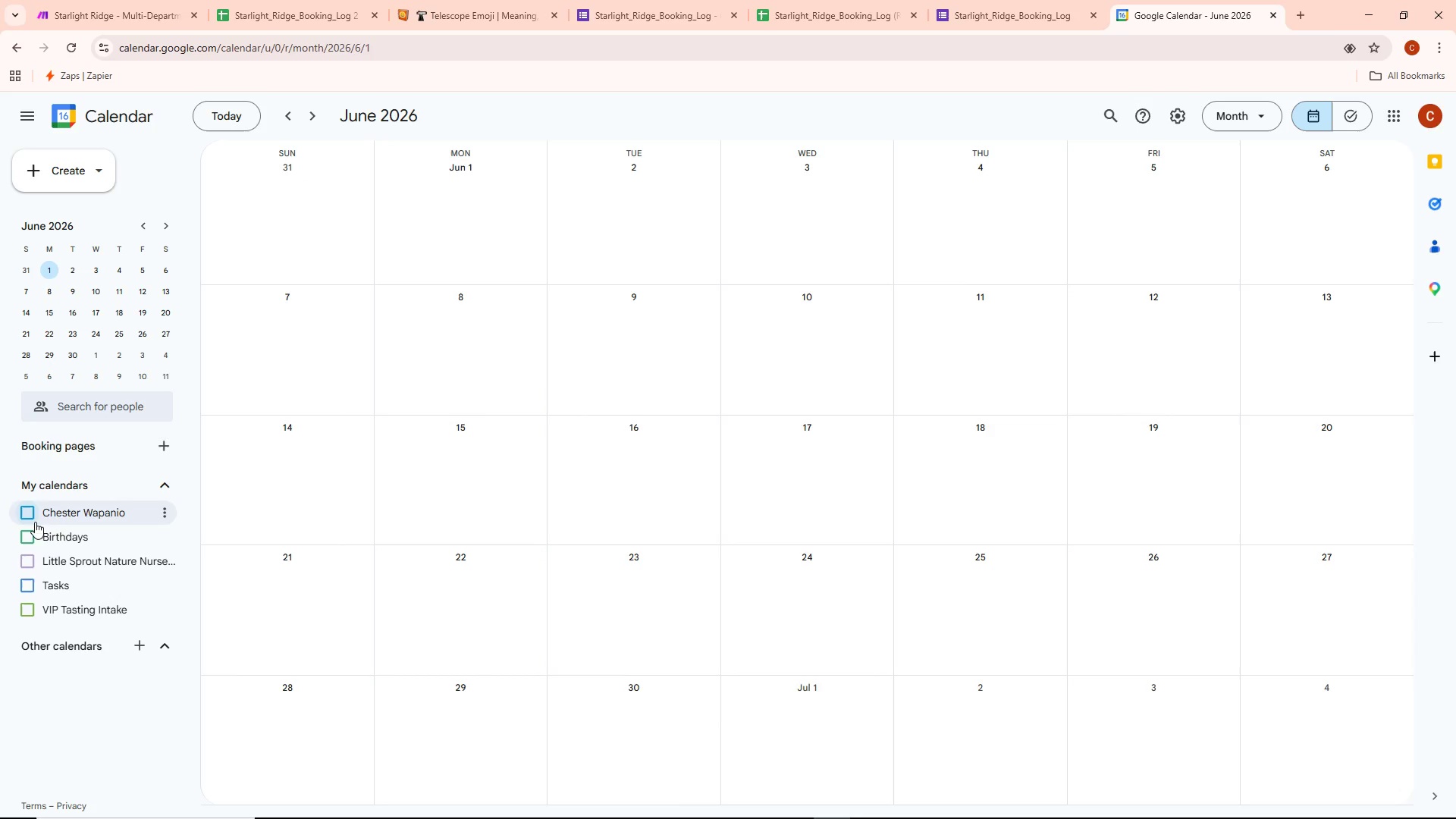 
scroll: coordinate [546, 398], scroll_direction: up, amount: 12.0
 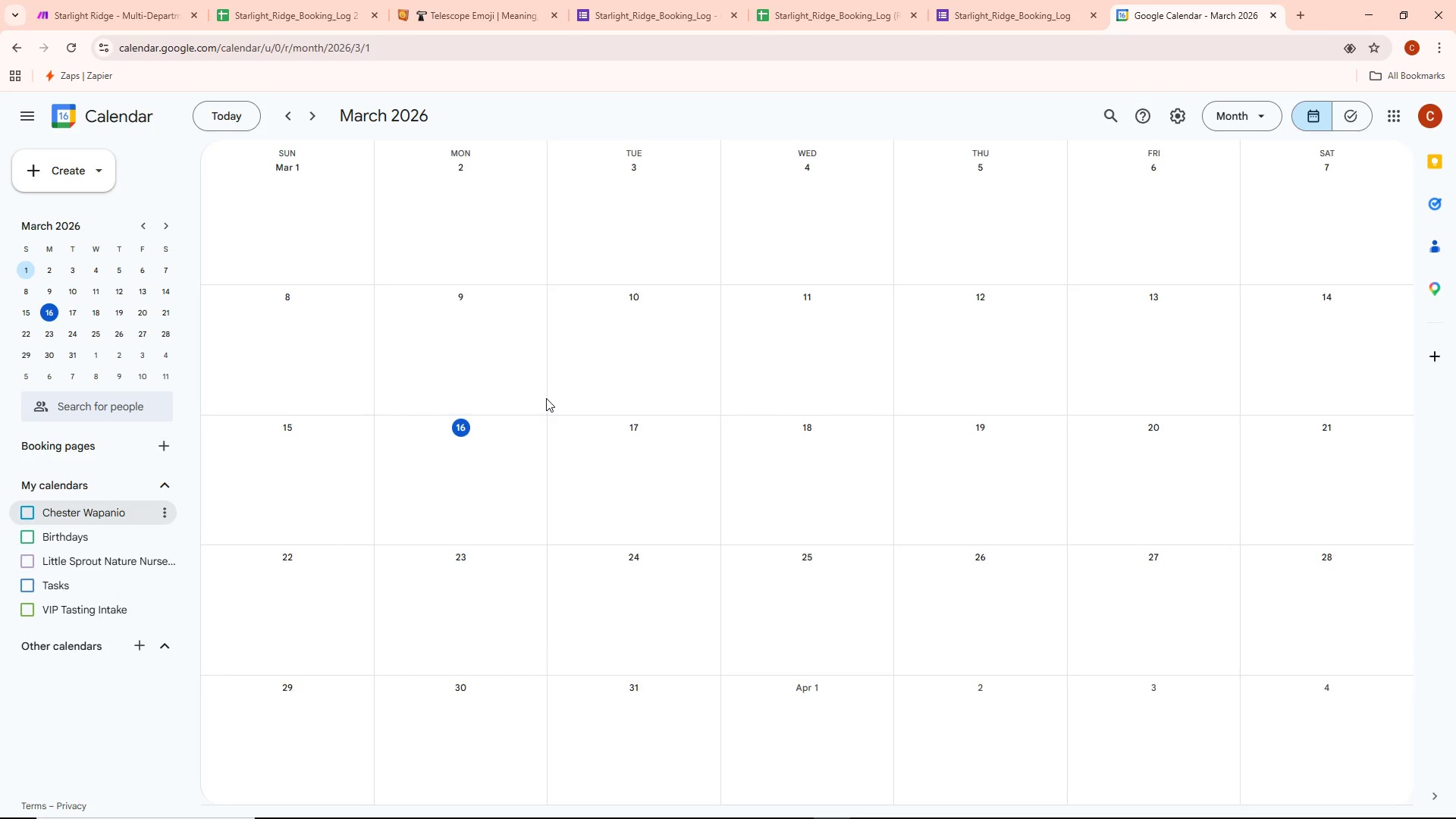 
scroll: coordinate [547, 396], scroll_direction: down, amount: 8.0
 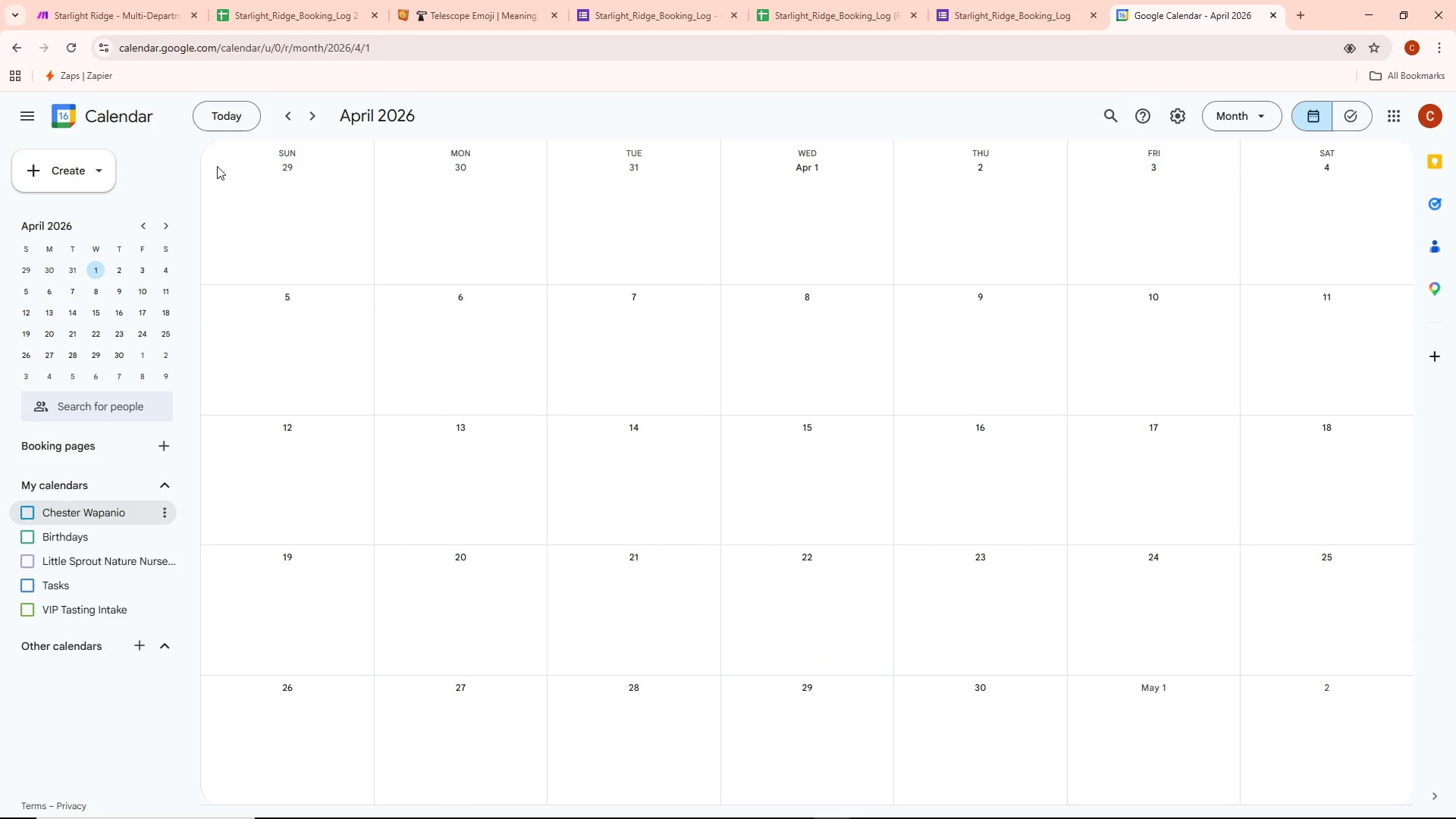 
left_click([118, 8])
 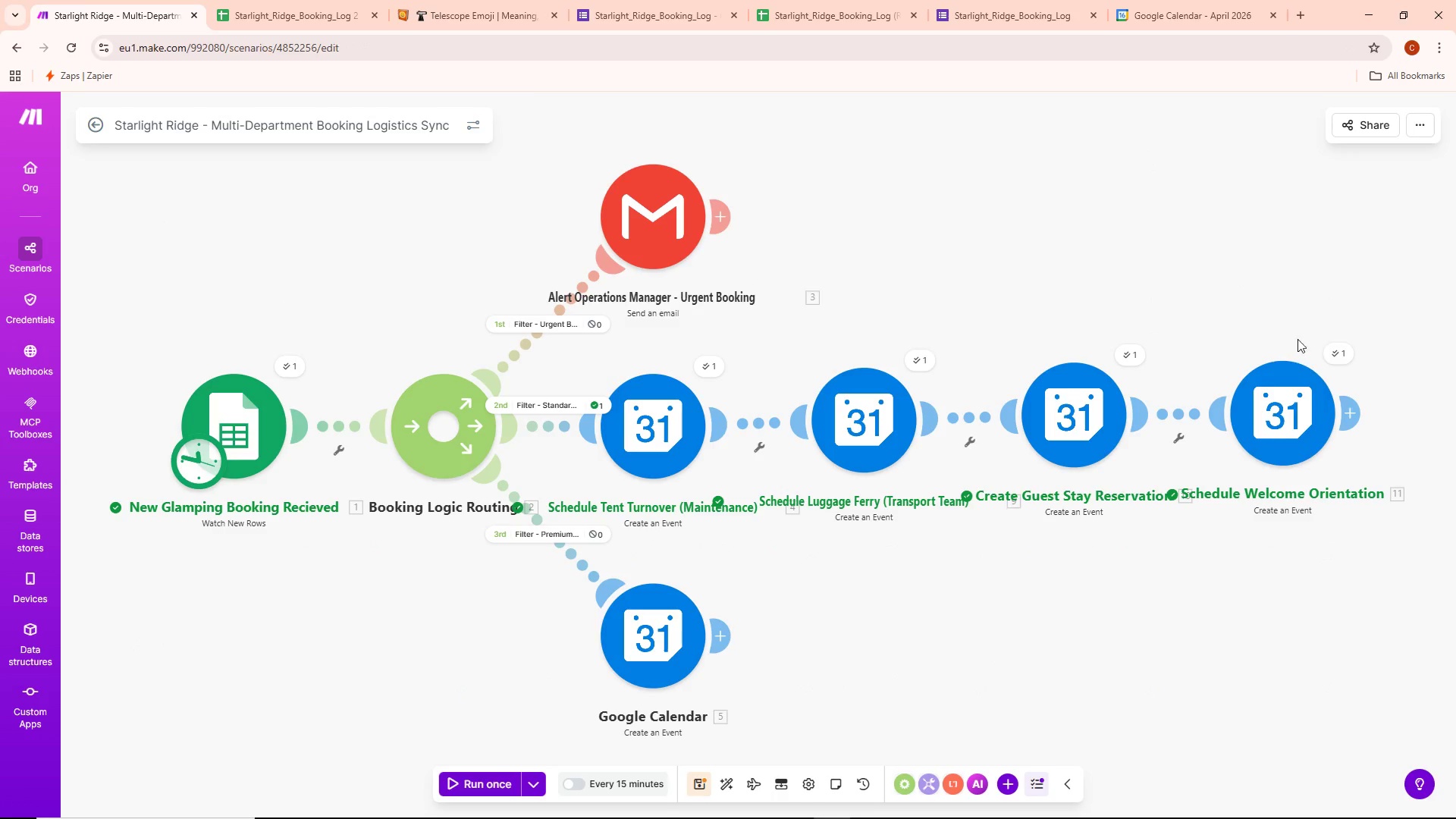 
left_click([1338, 360])
 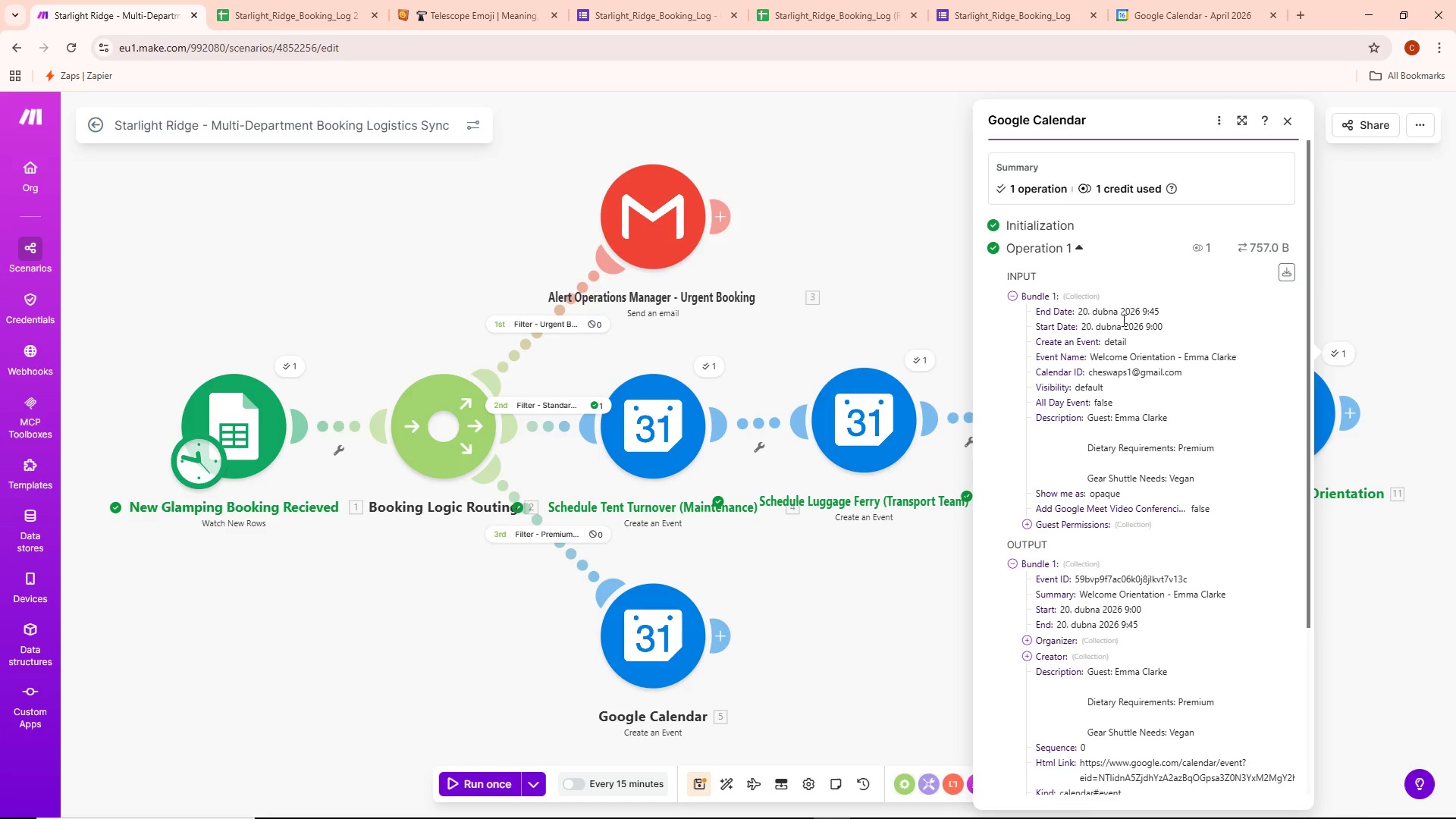 
wait(6.63)
 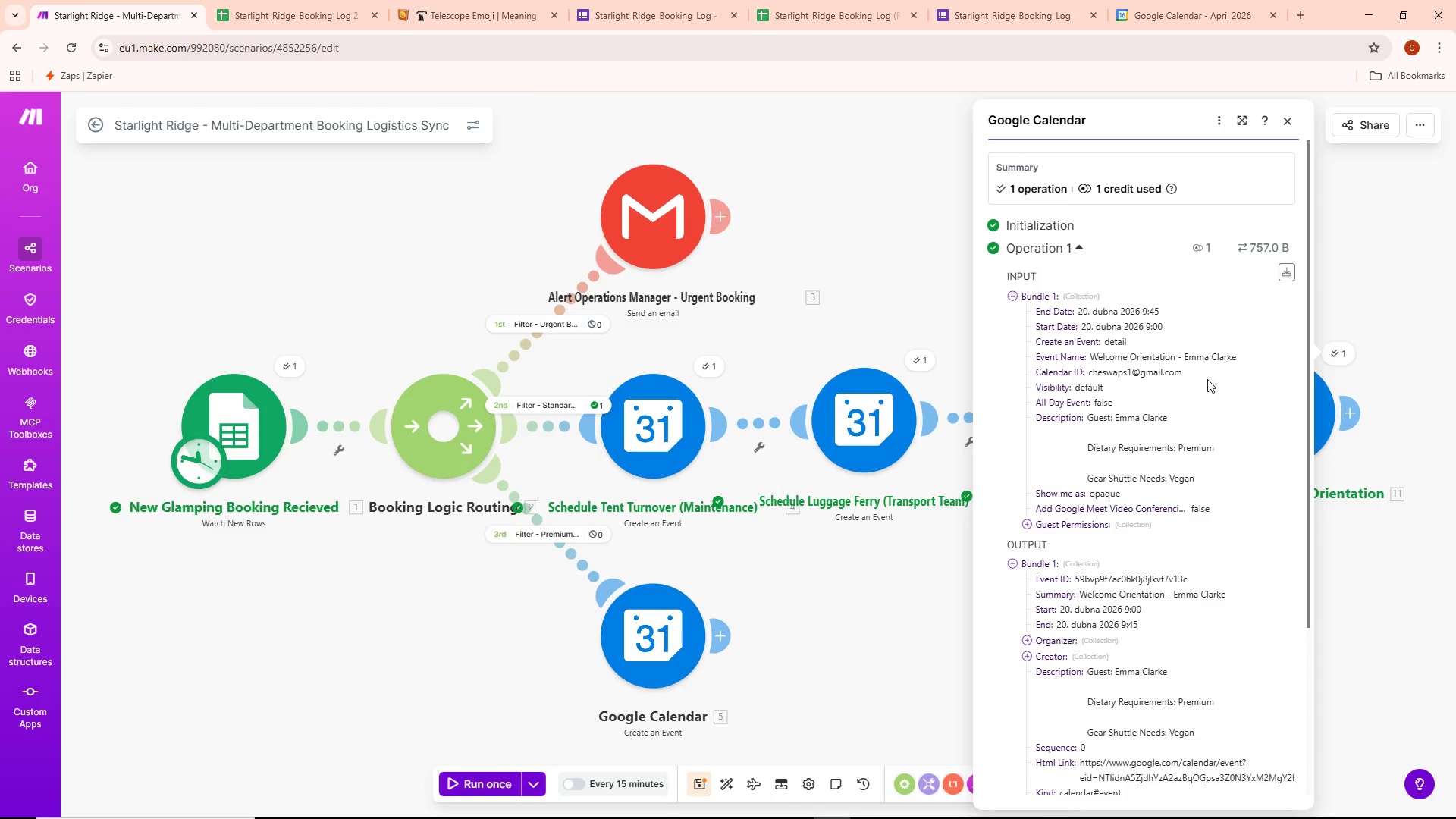 
mouse_move([1134, 341])
 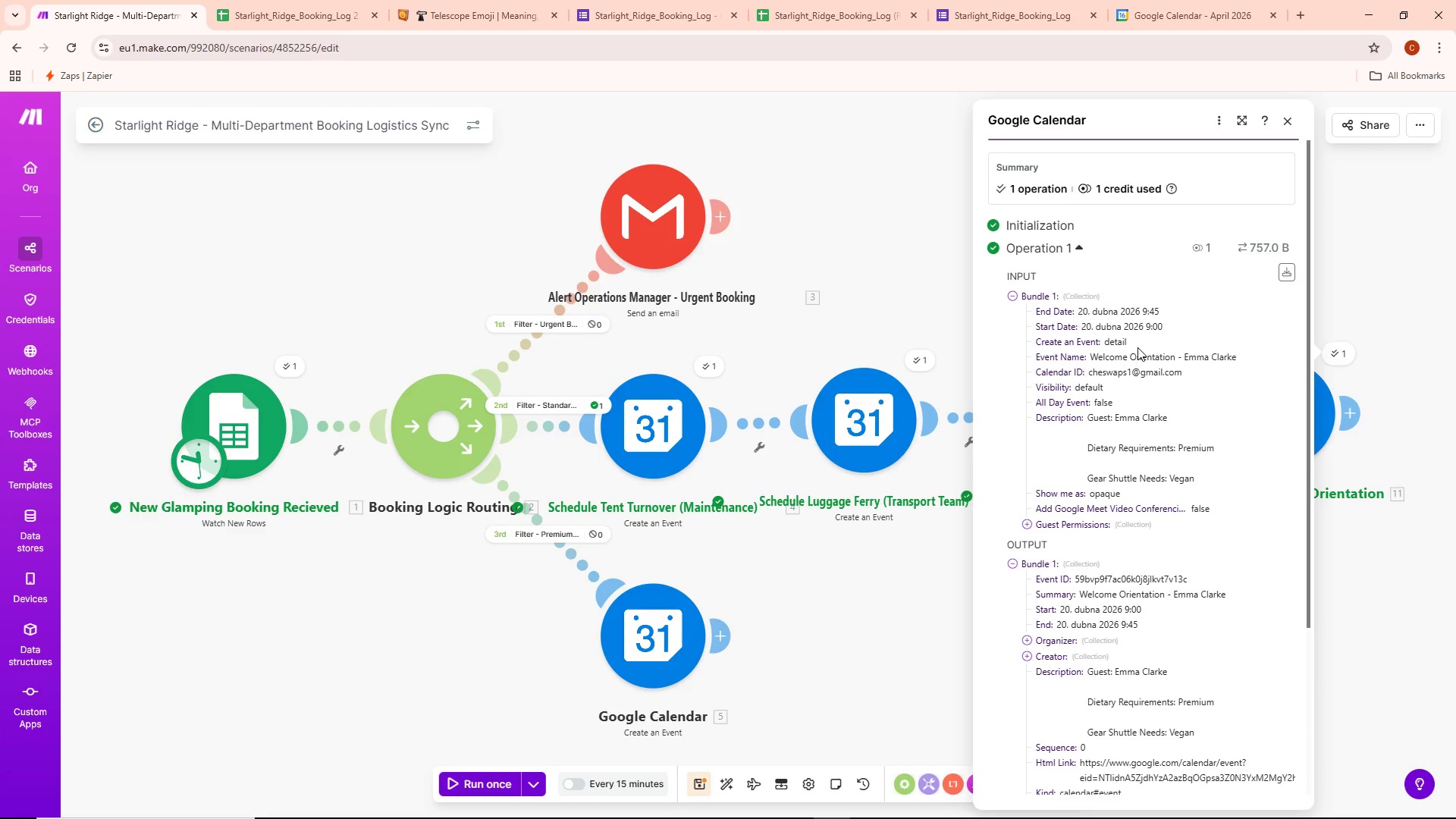 
scroll: coordinate [1125, 367], scroll_direction: down, amount: 6.0
 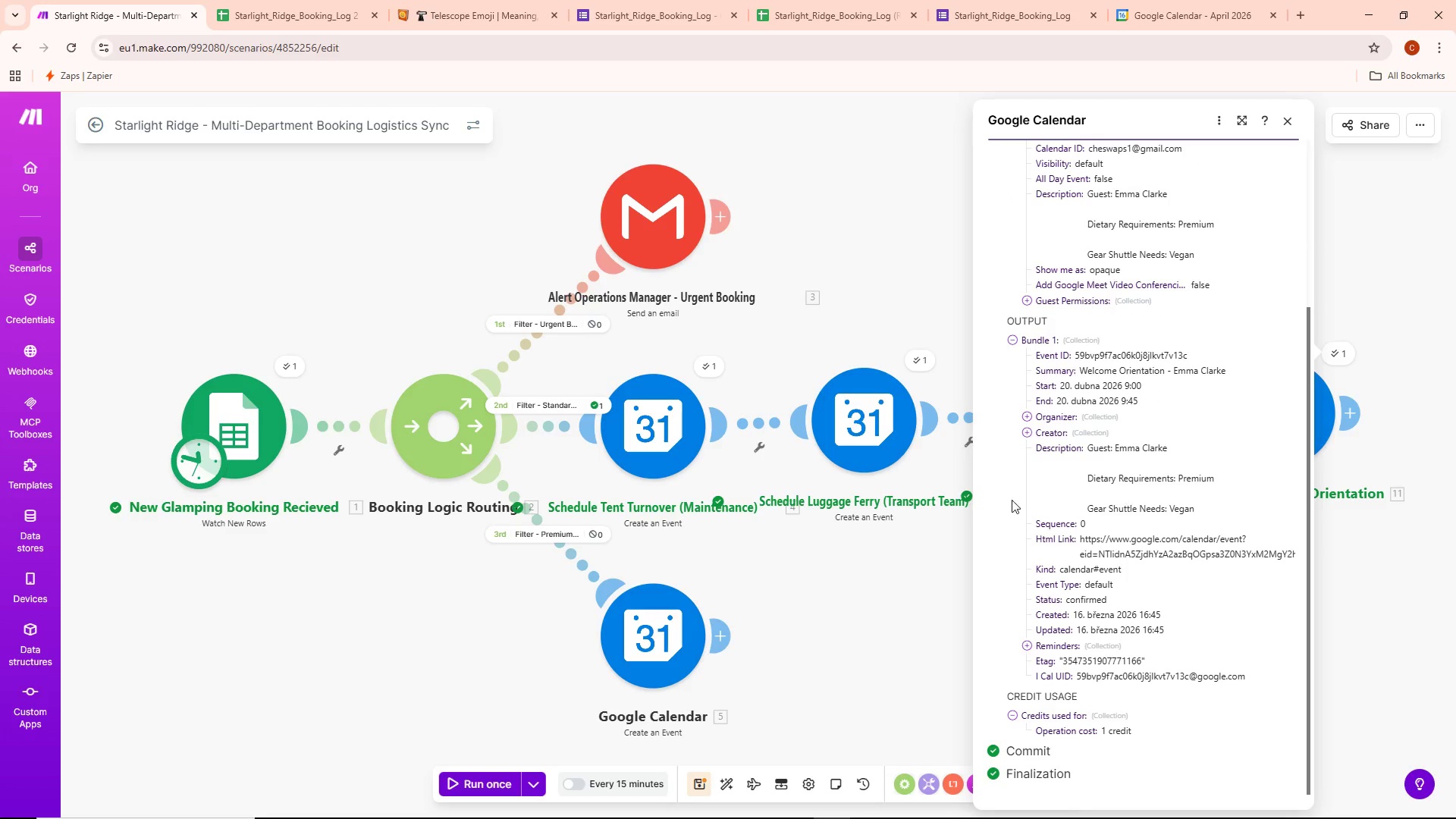 
left_click([961, 563])
 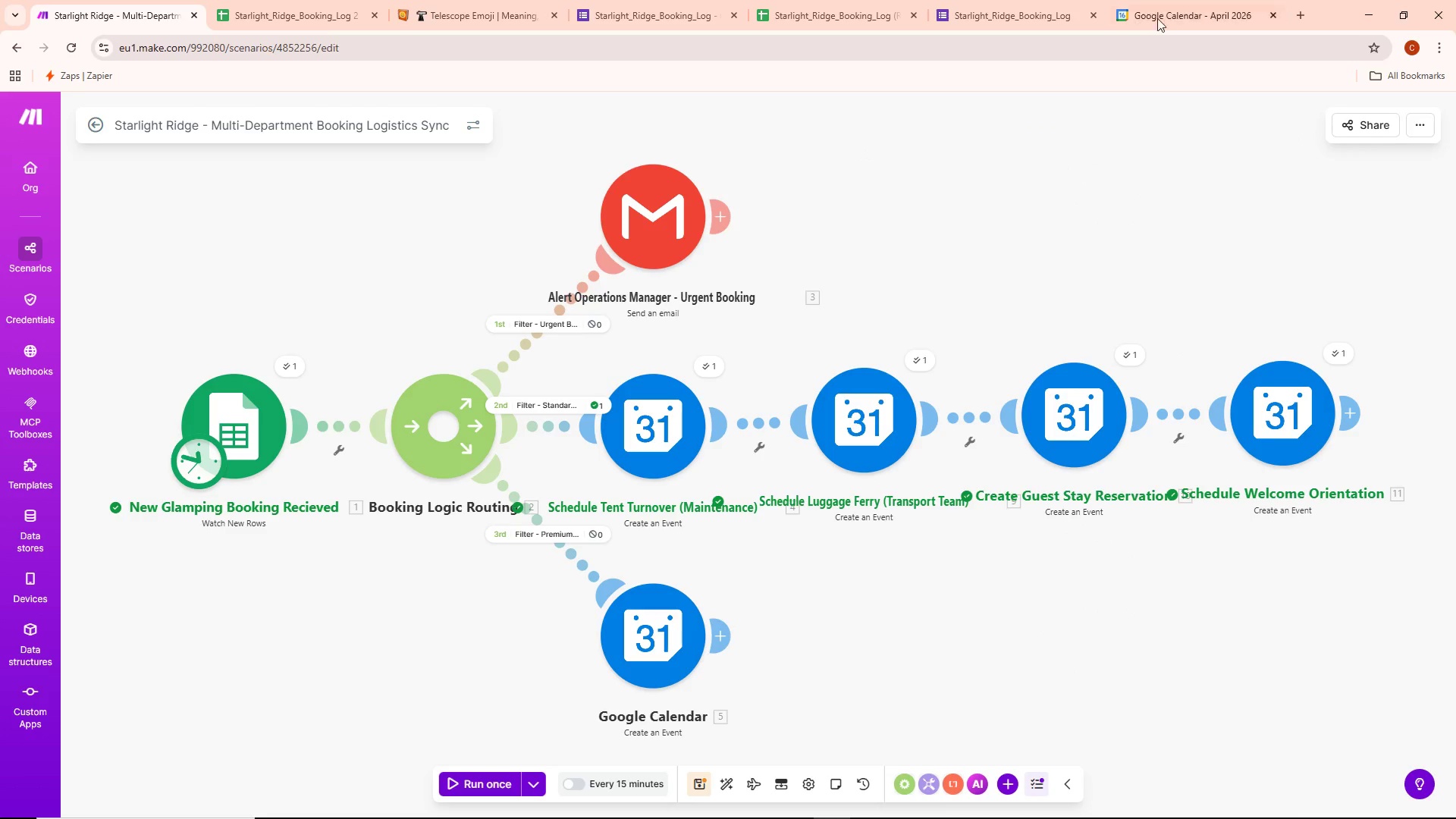 
left_click([1159, 9])
 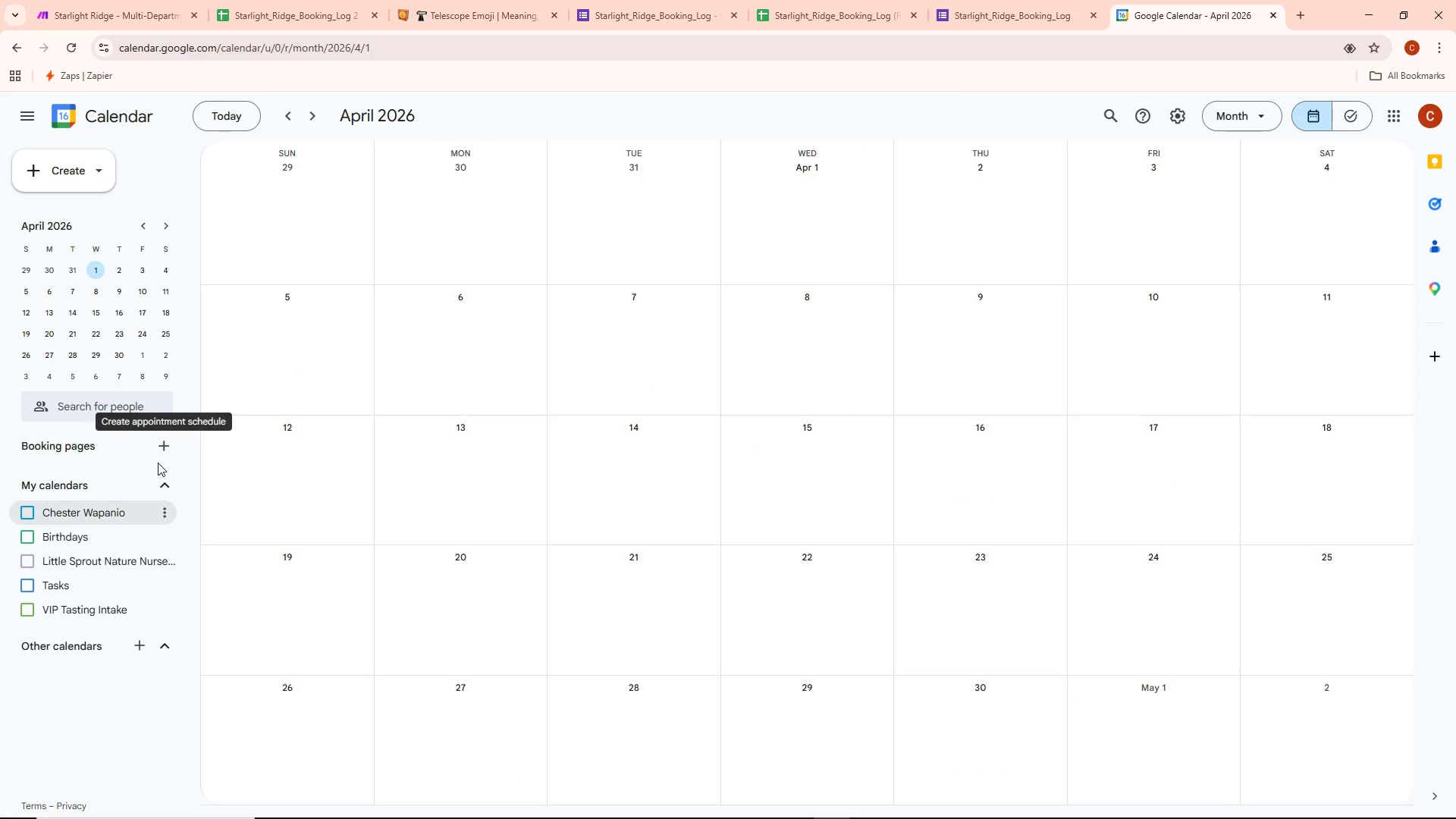 
left_click([30, 513])
 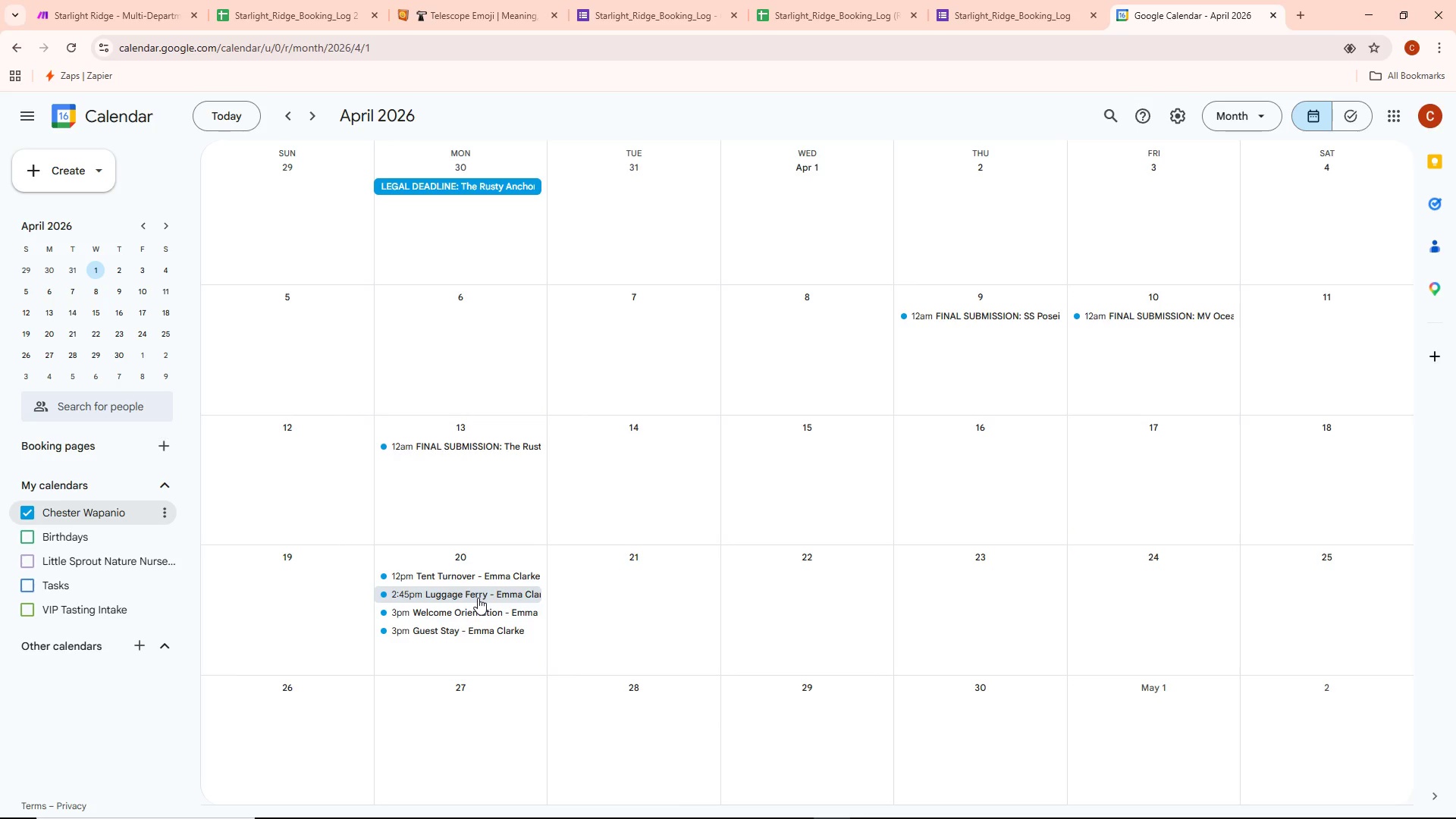 
wait(11.19)
 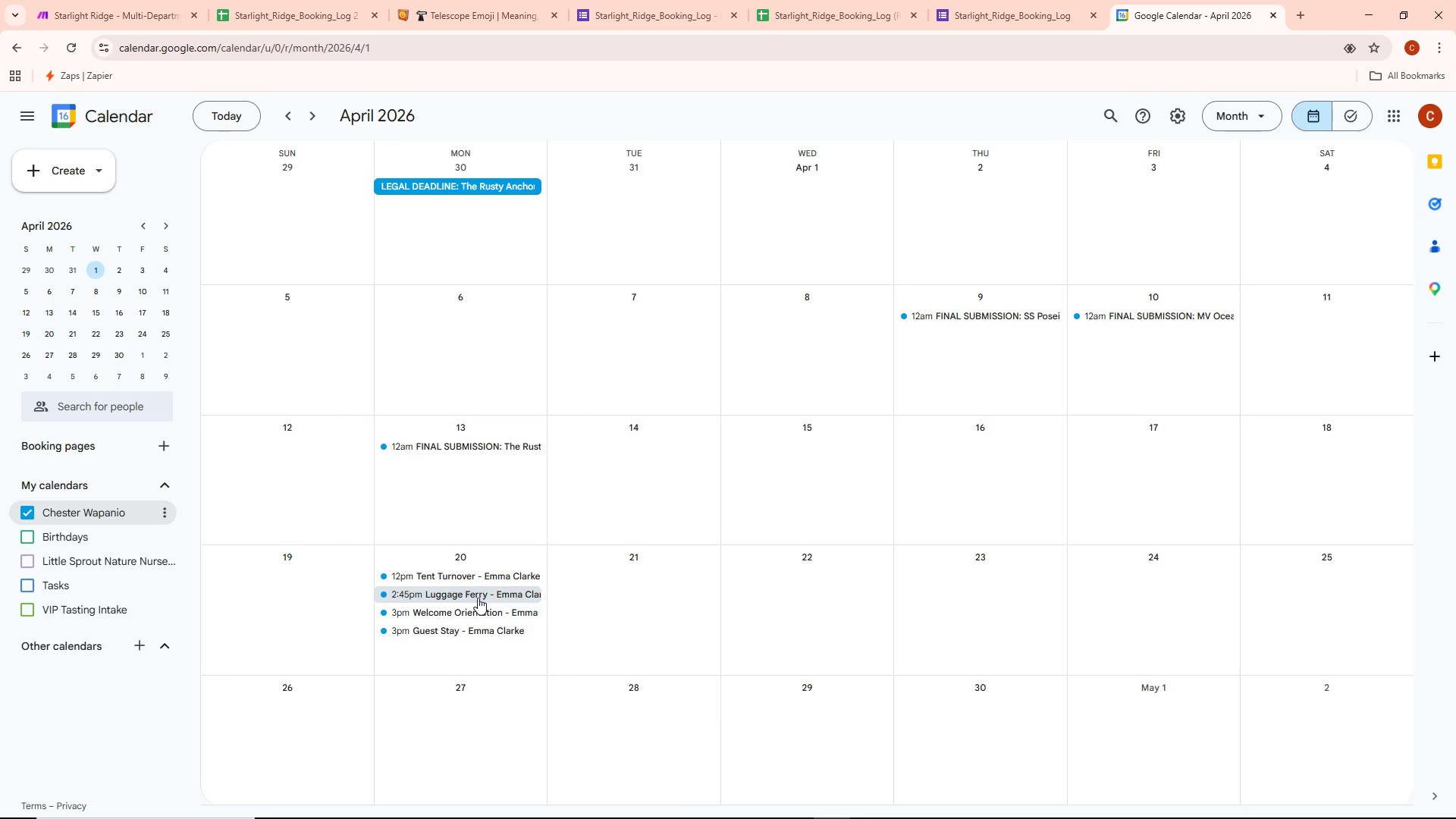 
left_click([486, 576])
 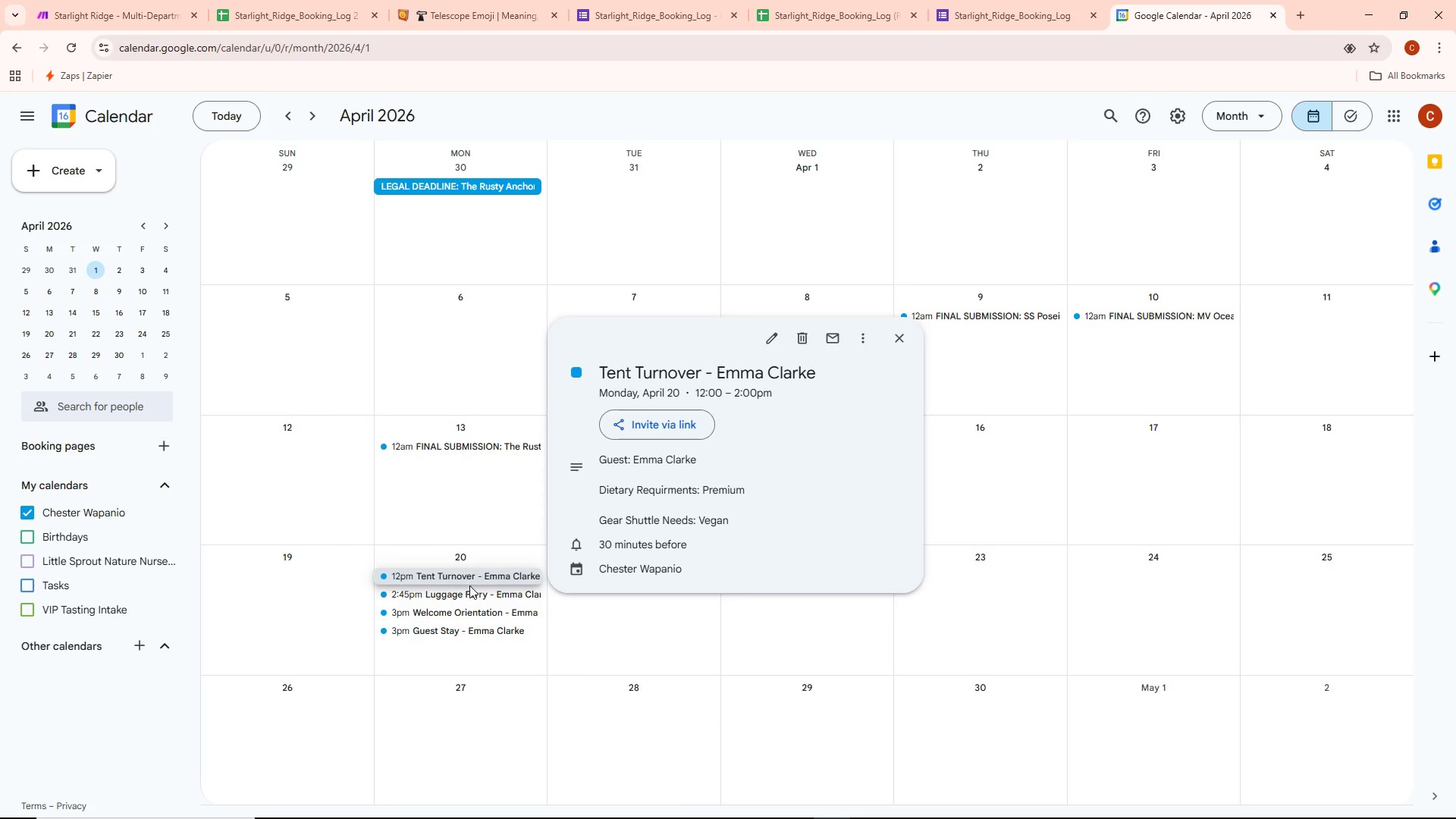 
left_click([469, 589])
 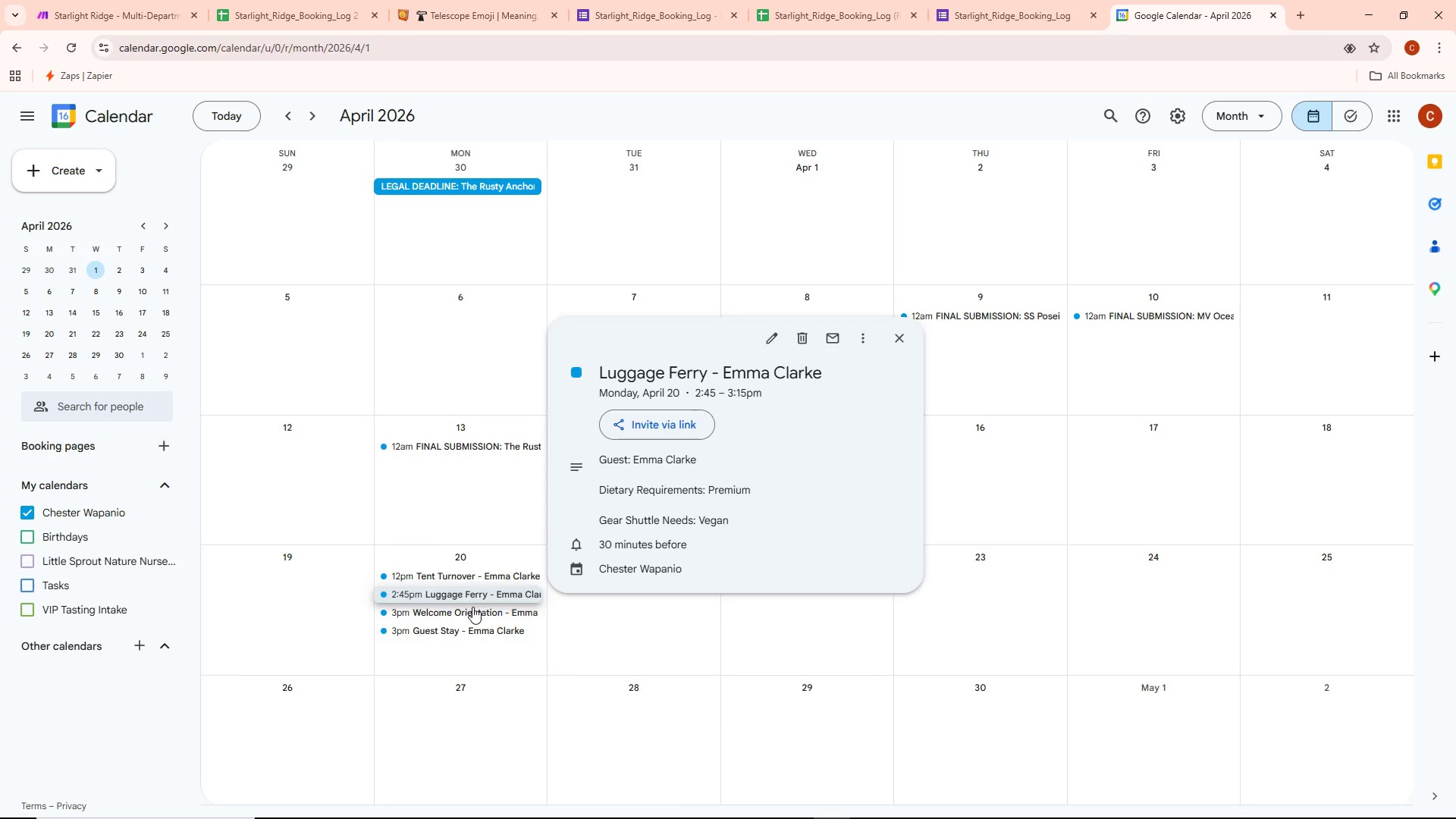 
left_click([473, 610])
 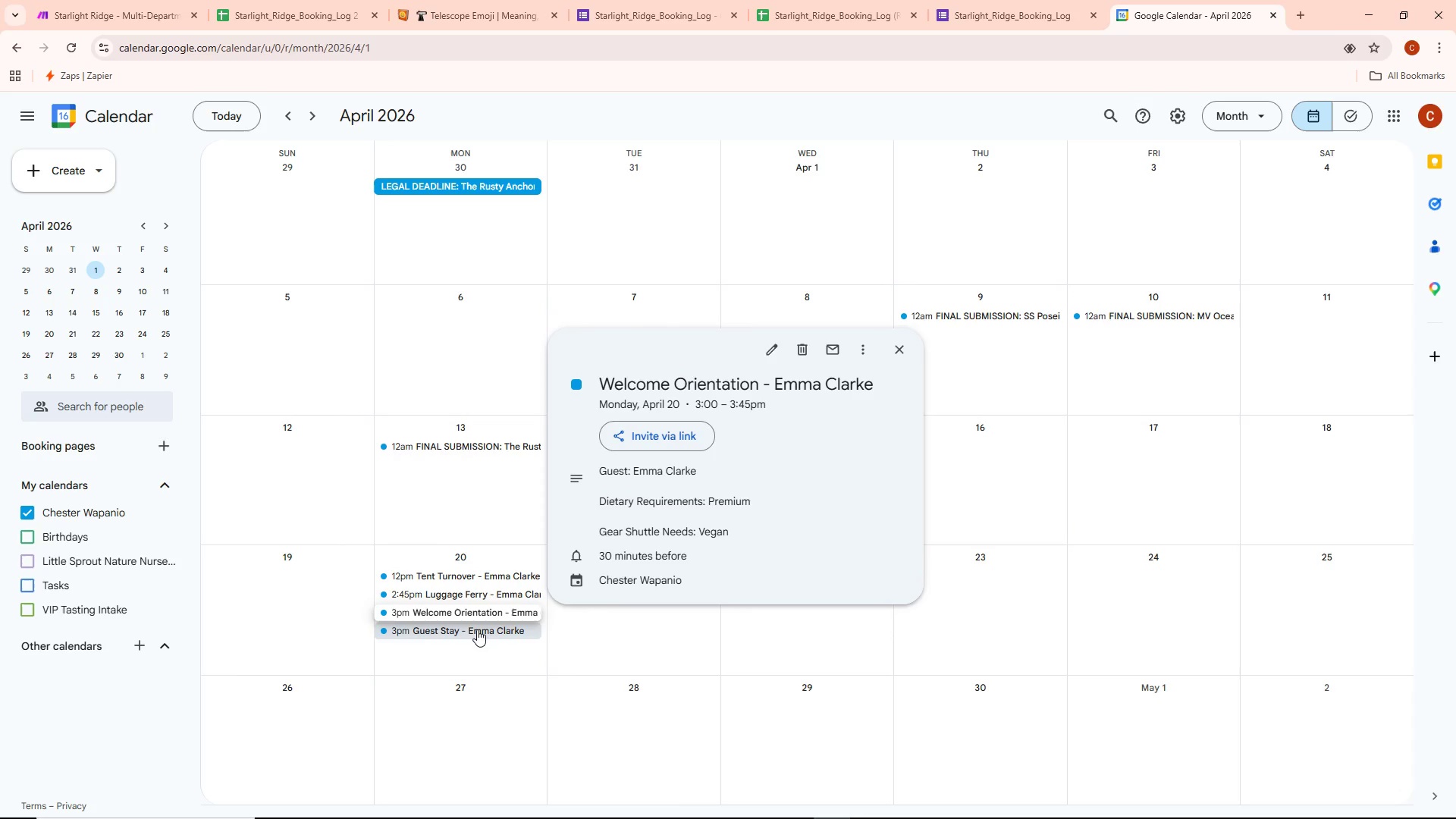 
left_click([477, 629])
 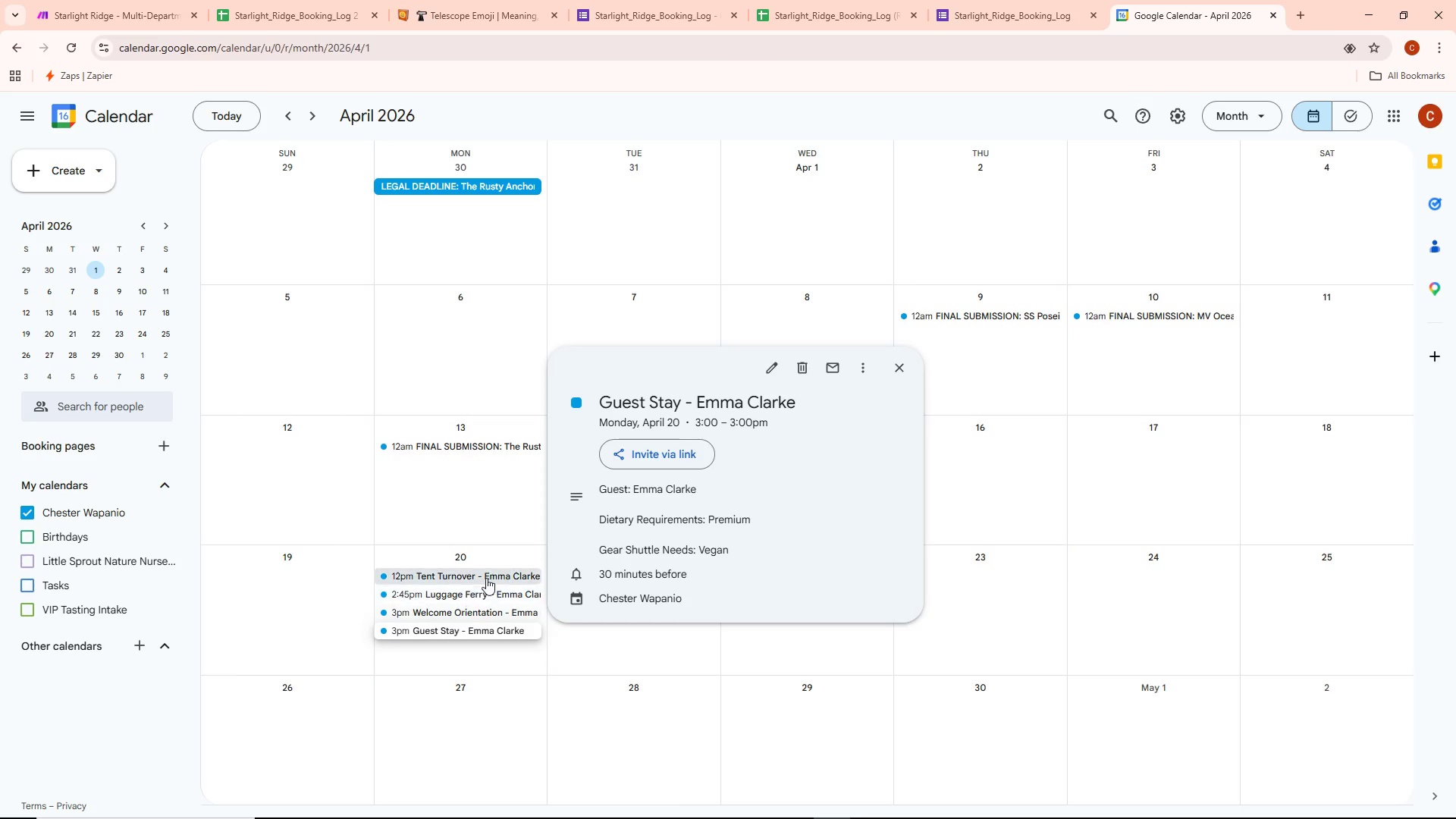 
wait(7.06)
 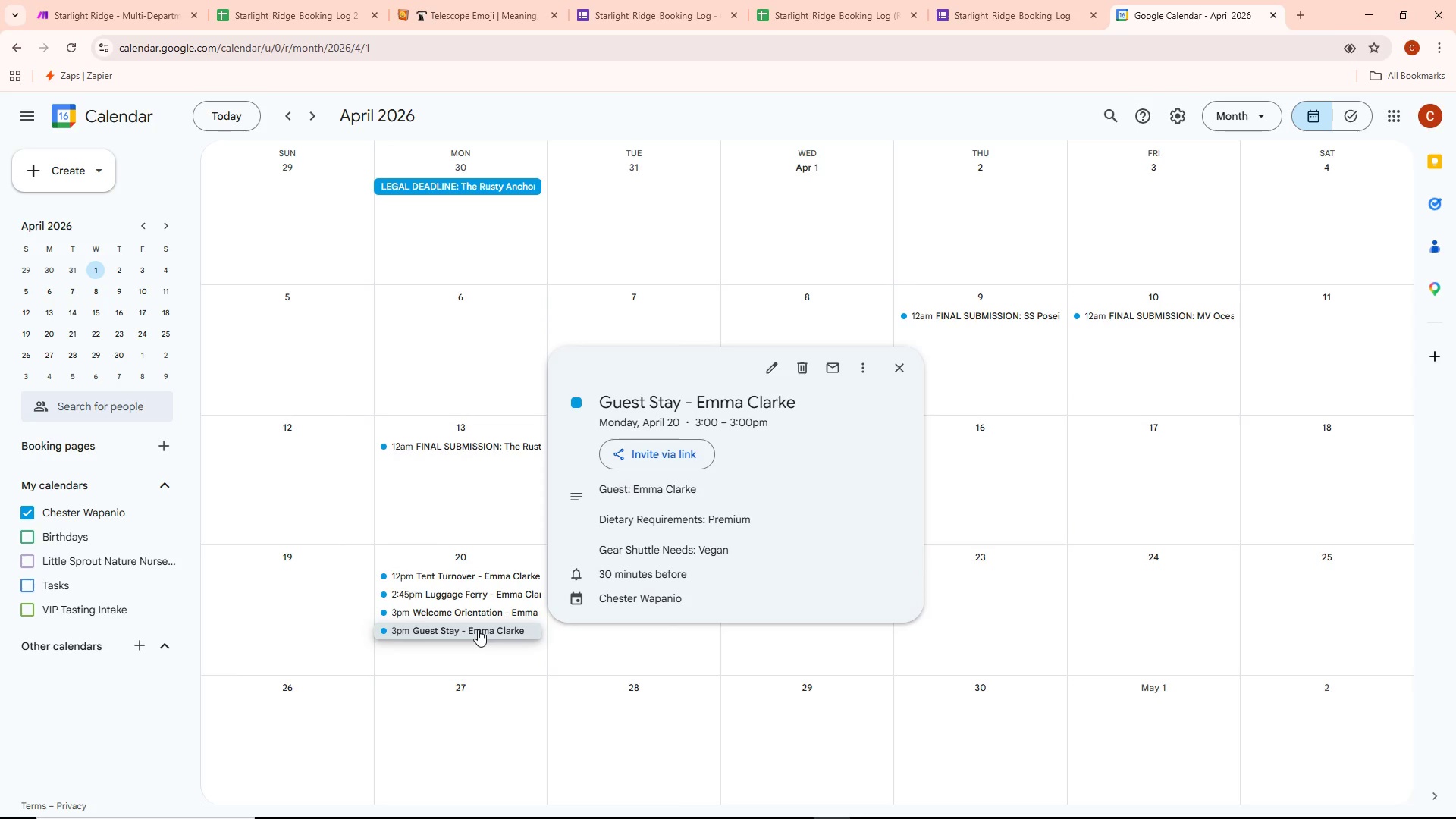 
left_click([480, 520])
 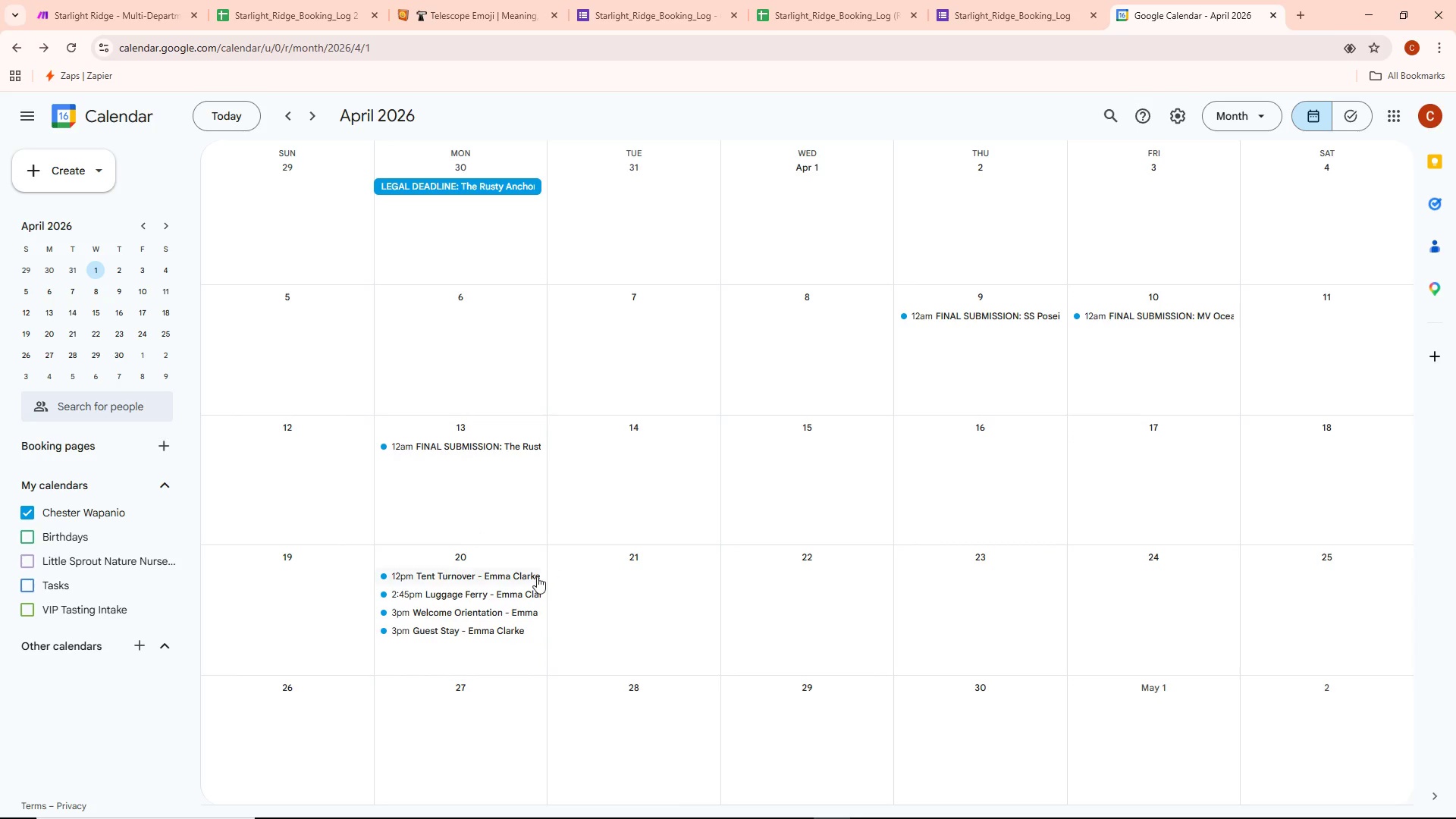 
scroll: coordinate [522, 555], scroll_direction: up, amount: 1.0
 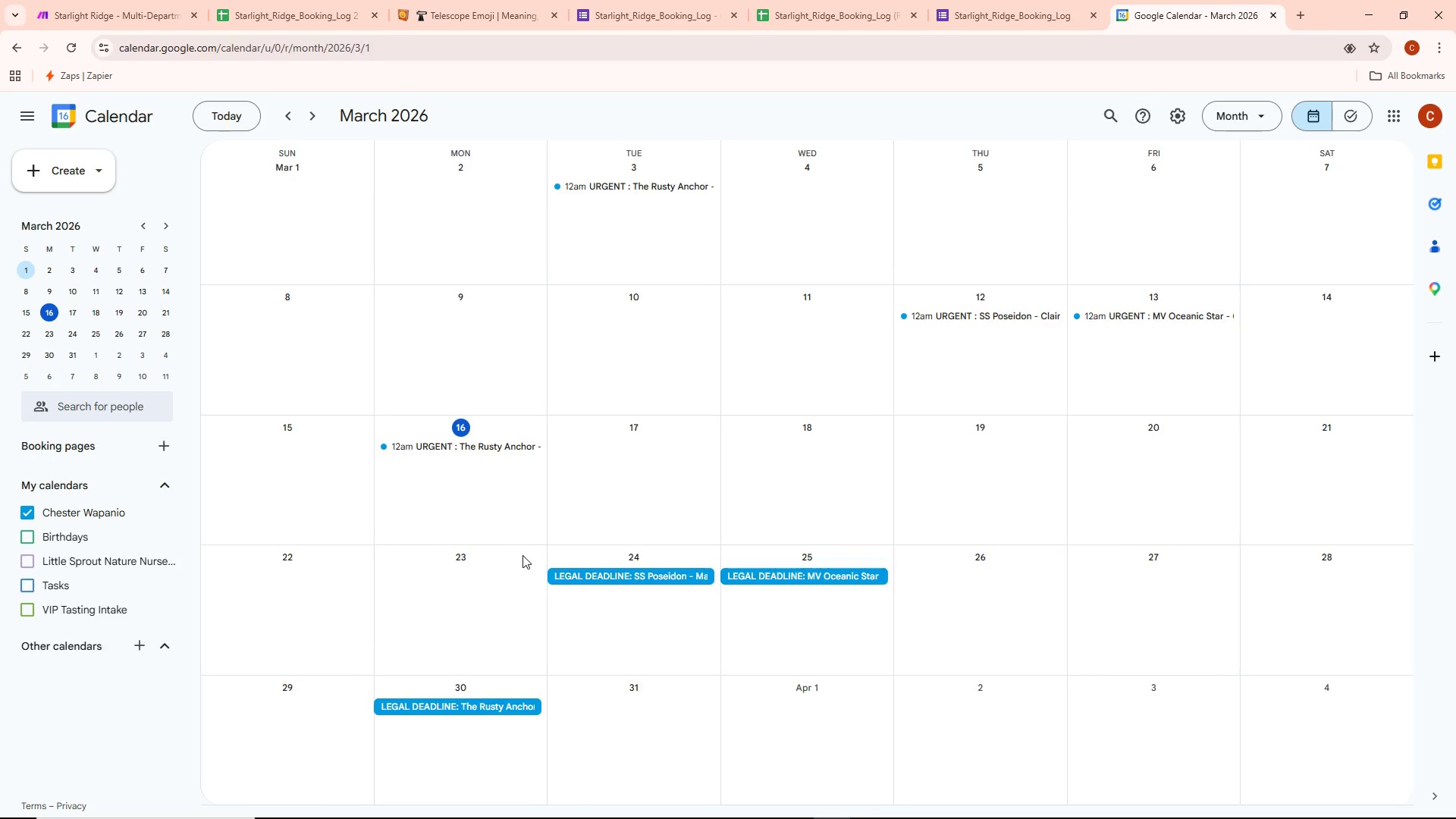 
scroll: coordinate [521, 552], scroll_direction: down, amount: 2.0
 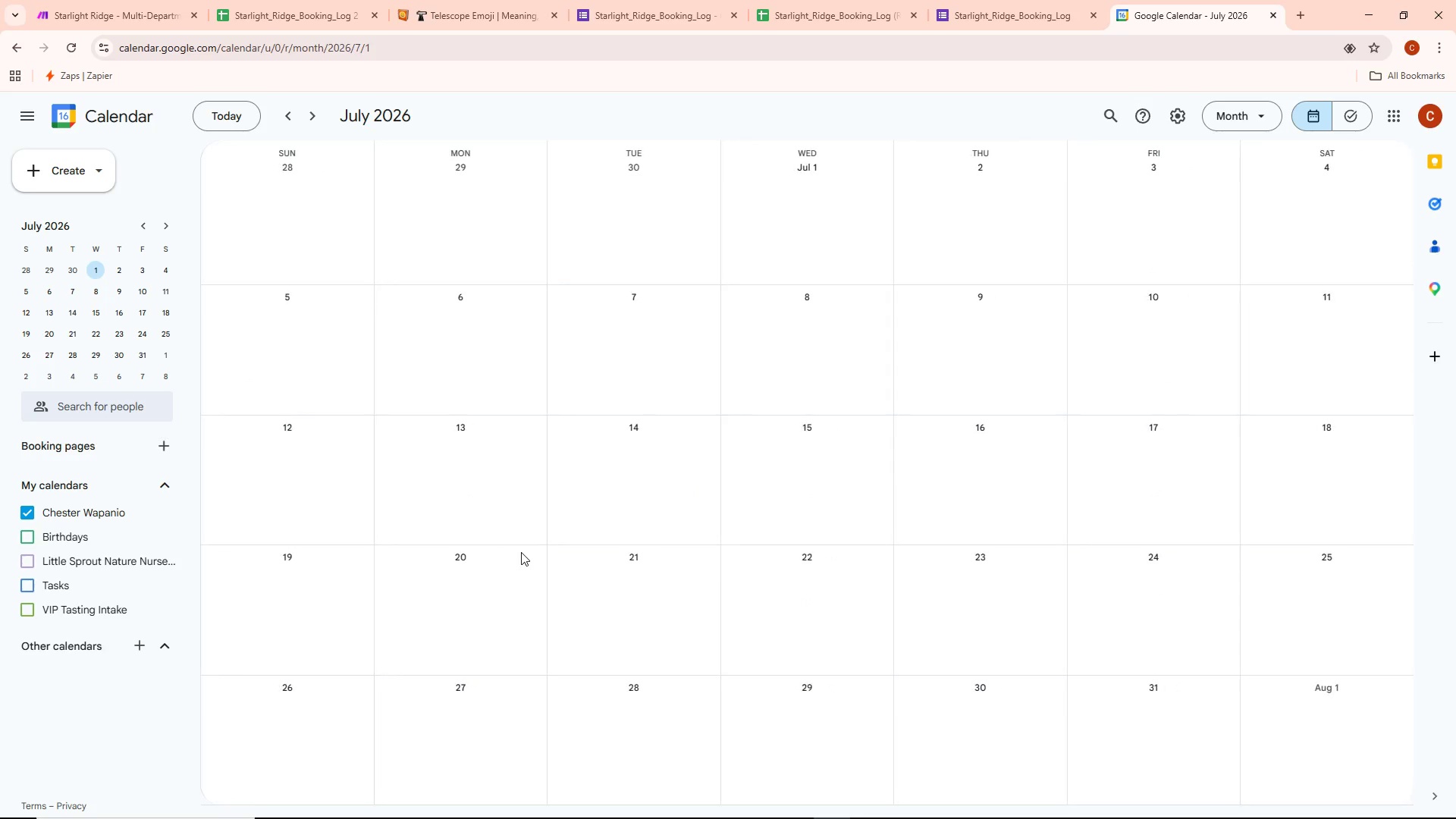 
scroll: coordinate [521, 552], scroll_direction: up, amount: 3.0
 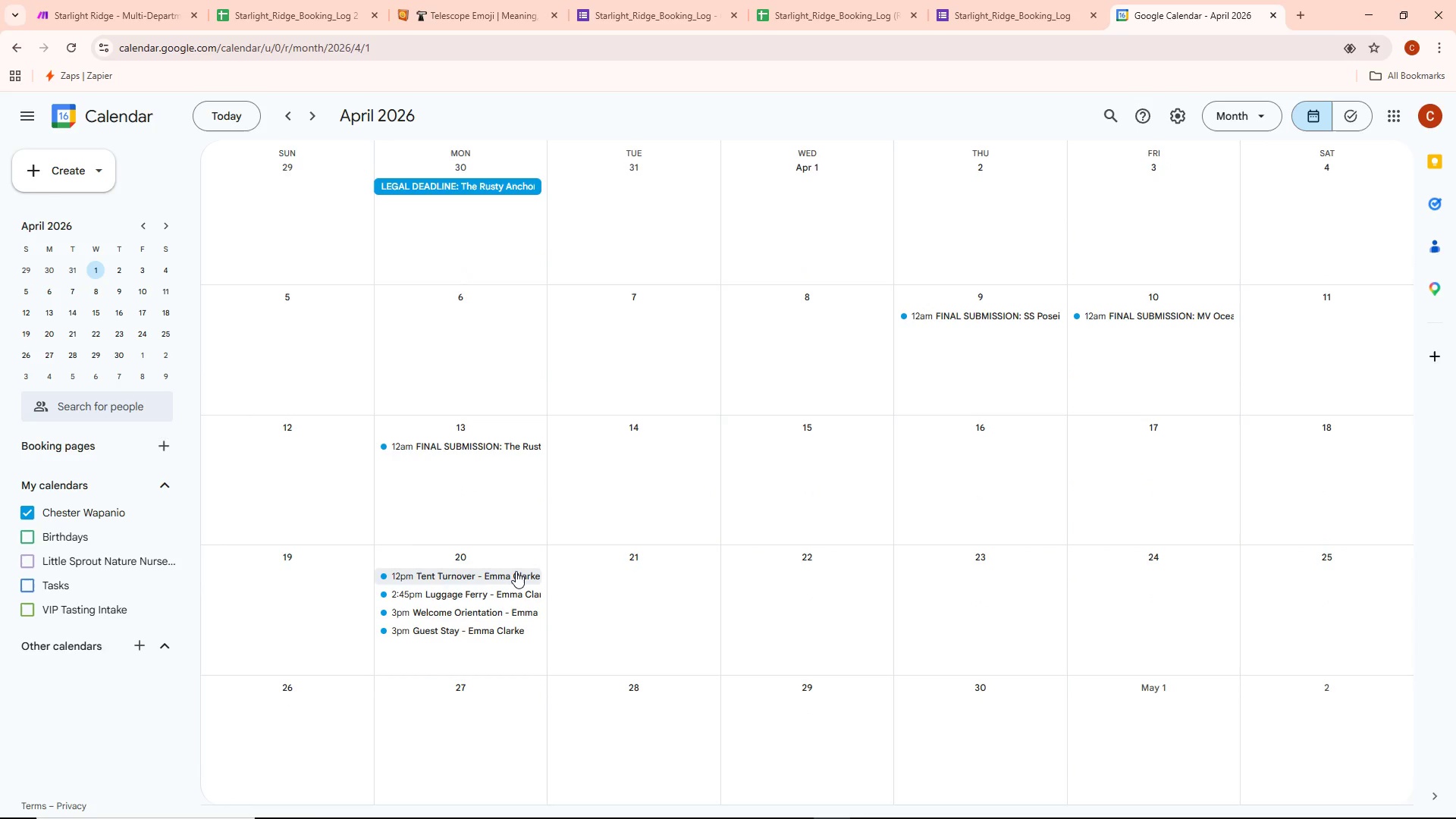 
left_click([509, 571])
 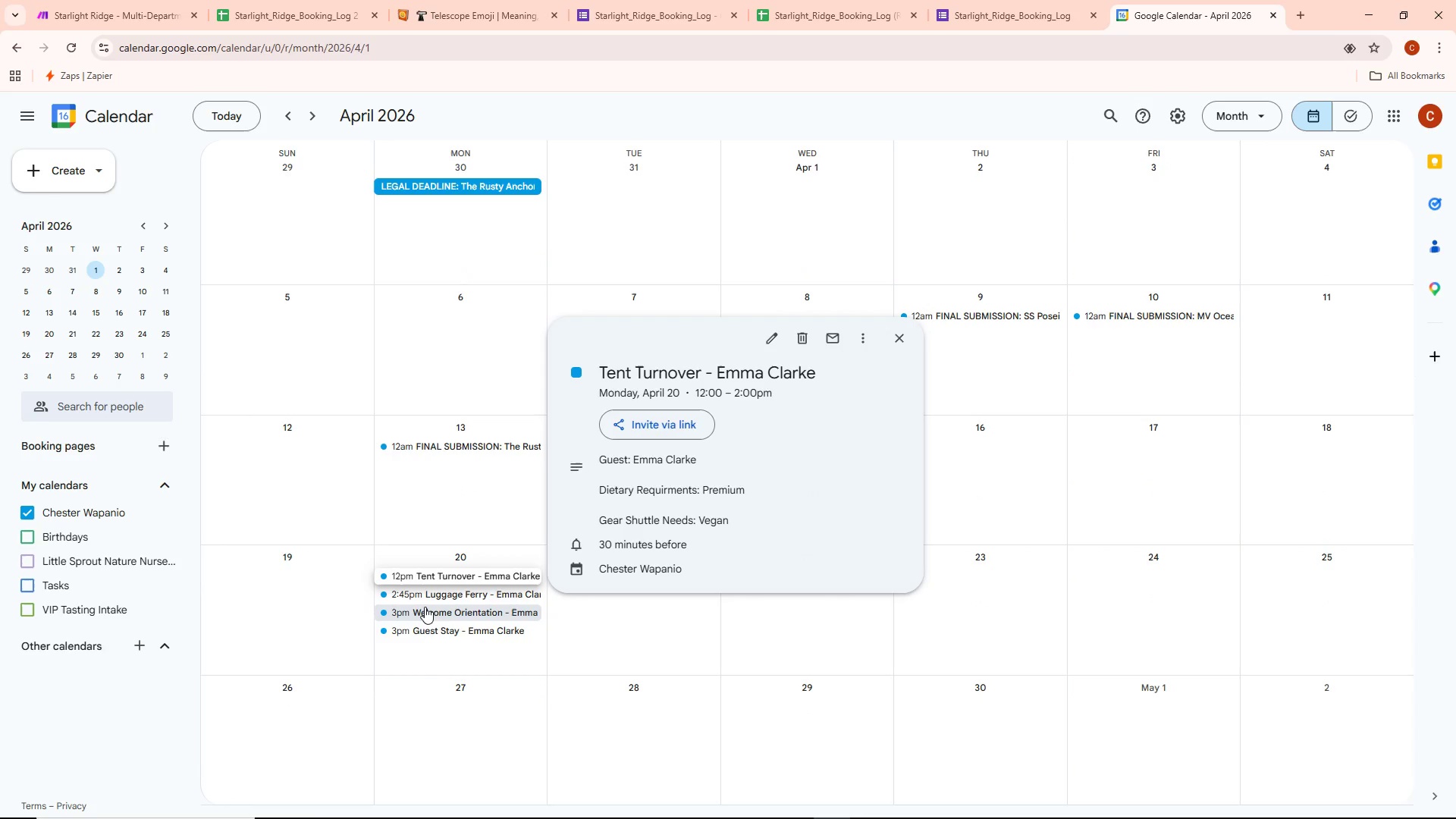 
left_click([427, 595])
 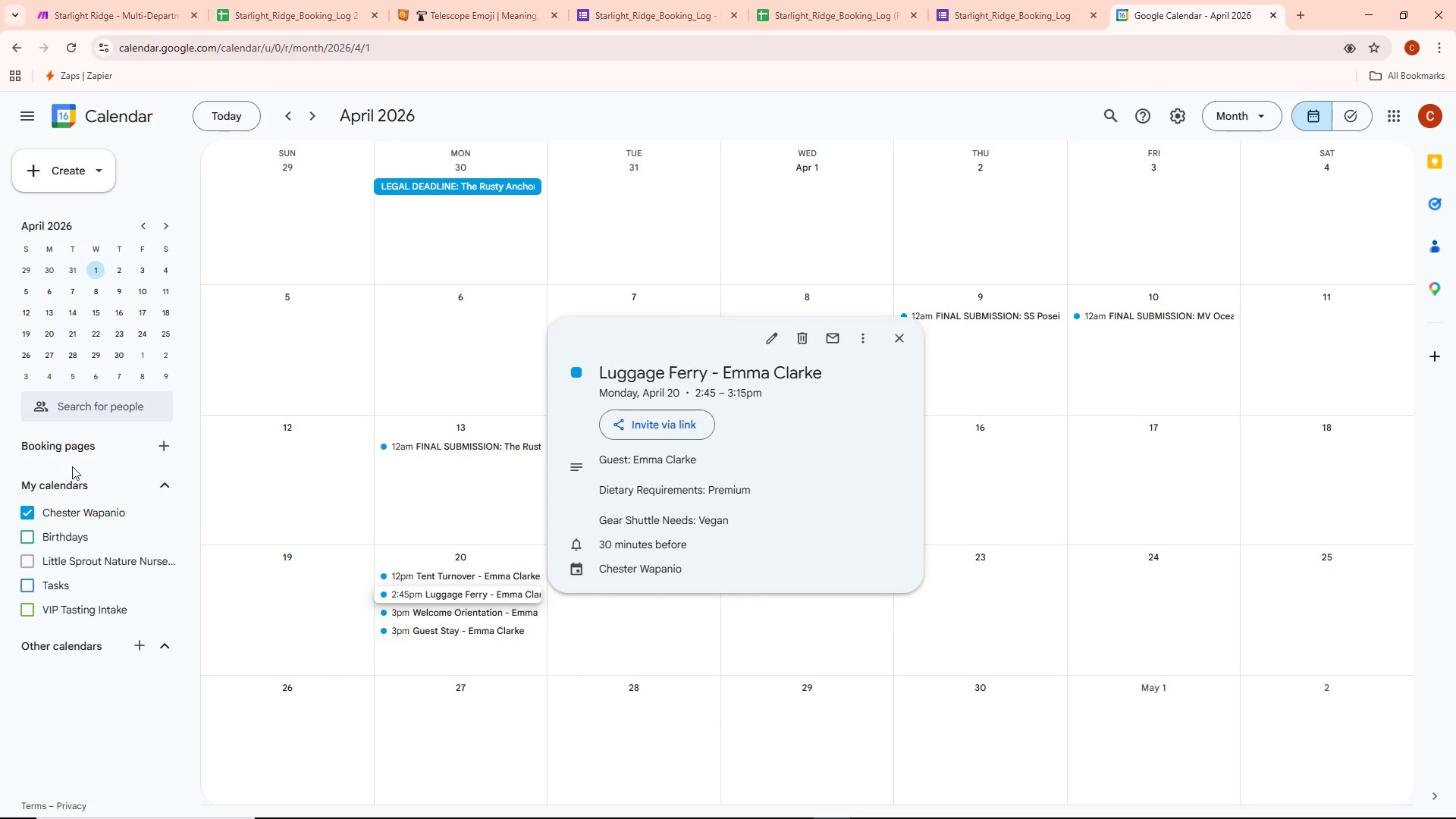 
left_click([32, 513])
 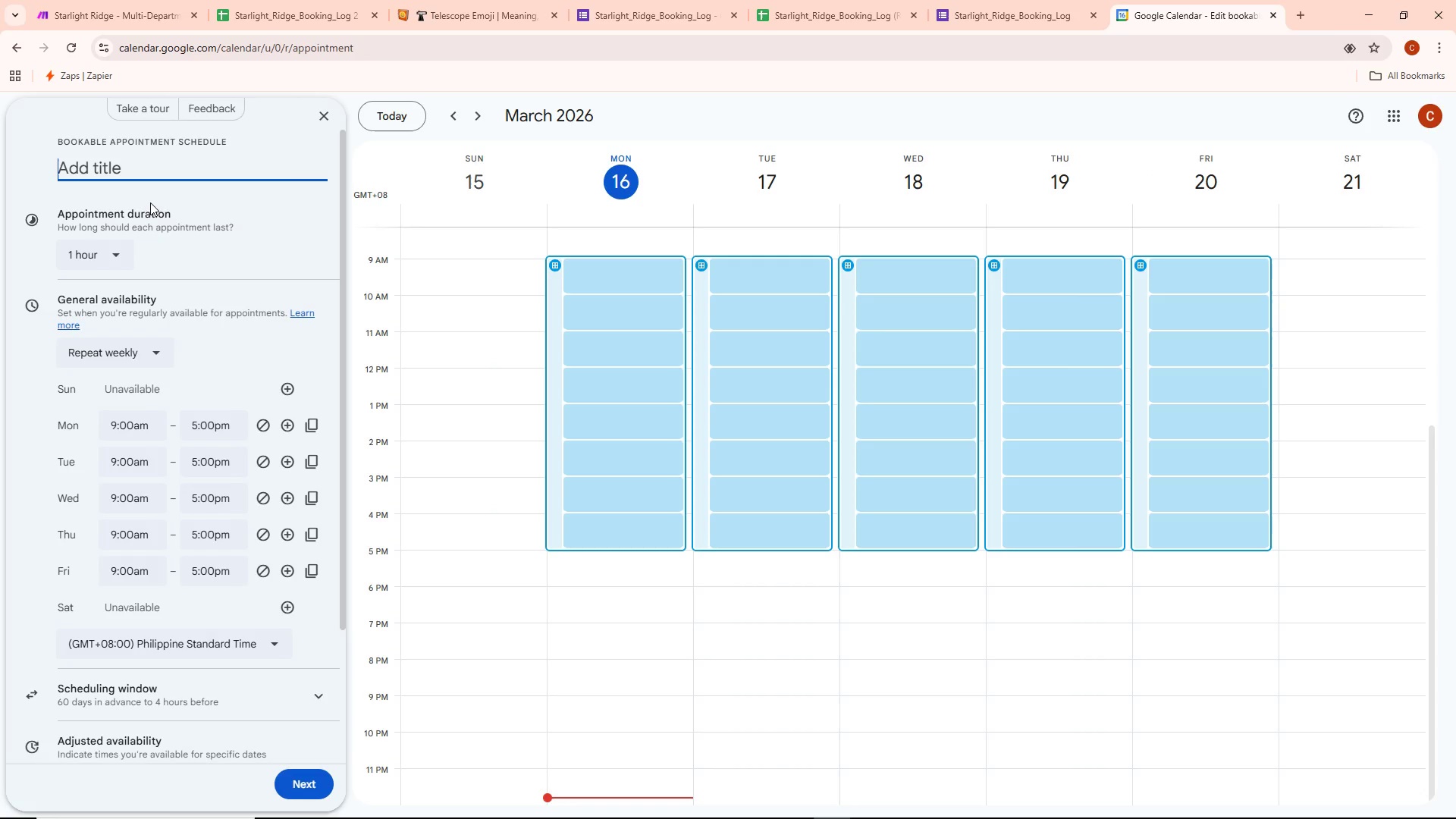 
wait(6.05)
 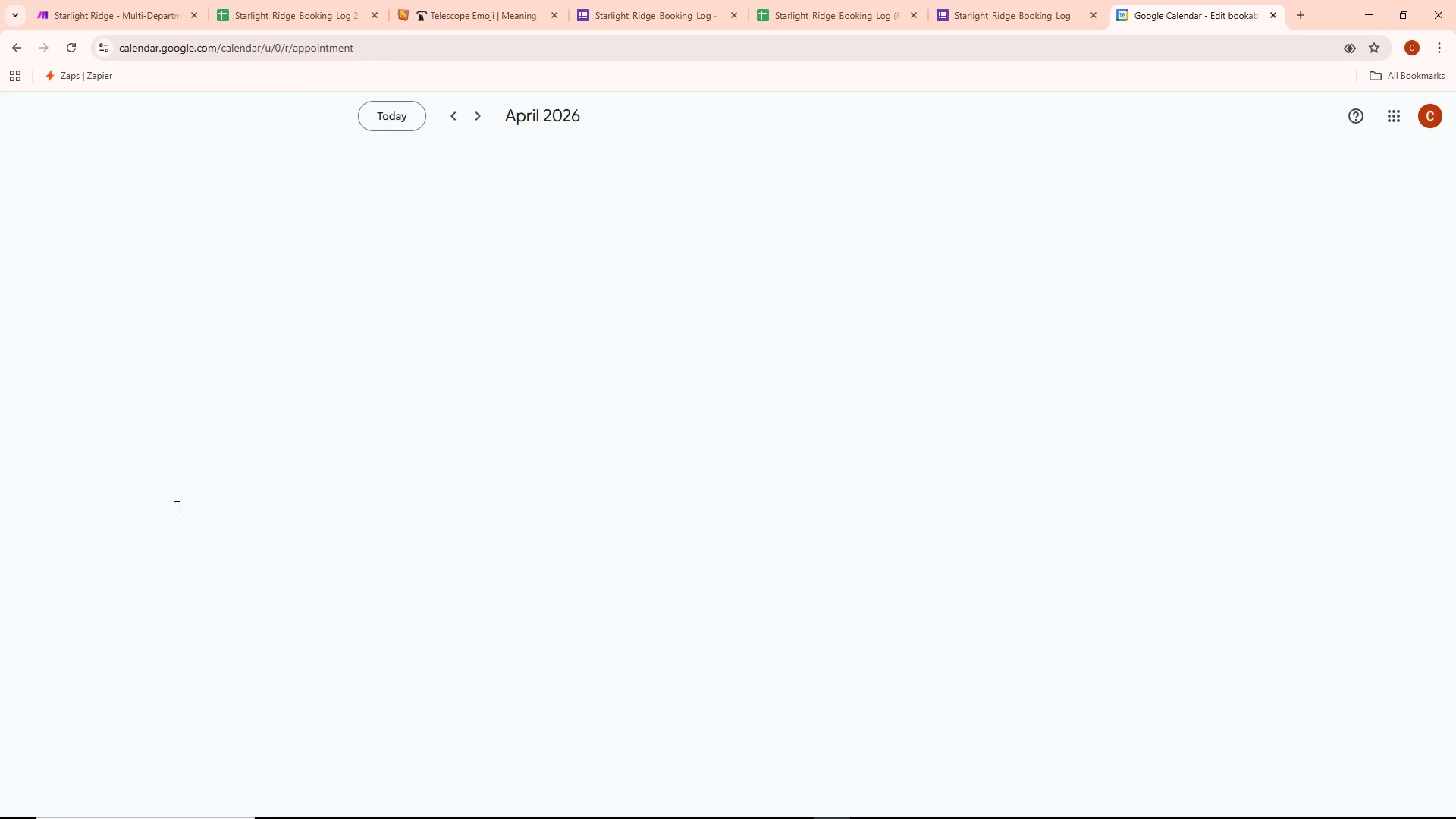 
left_click([320, 117])
 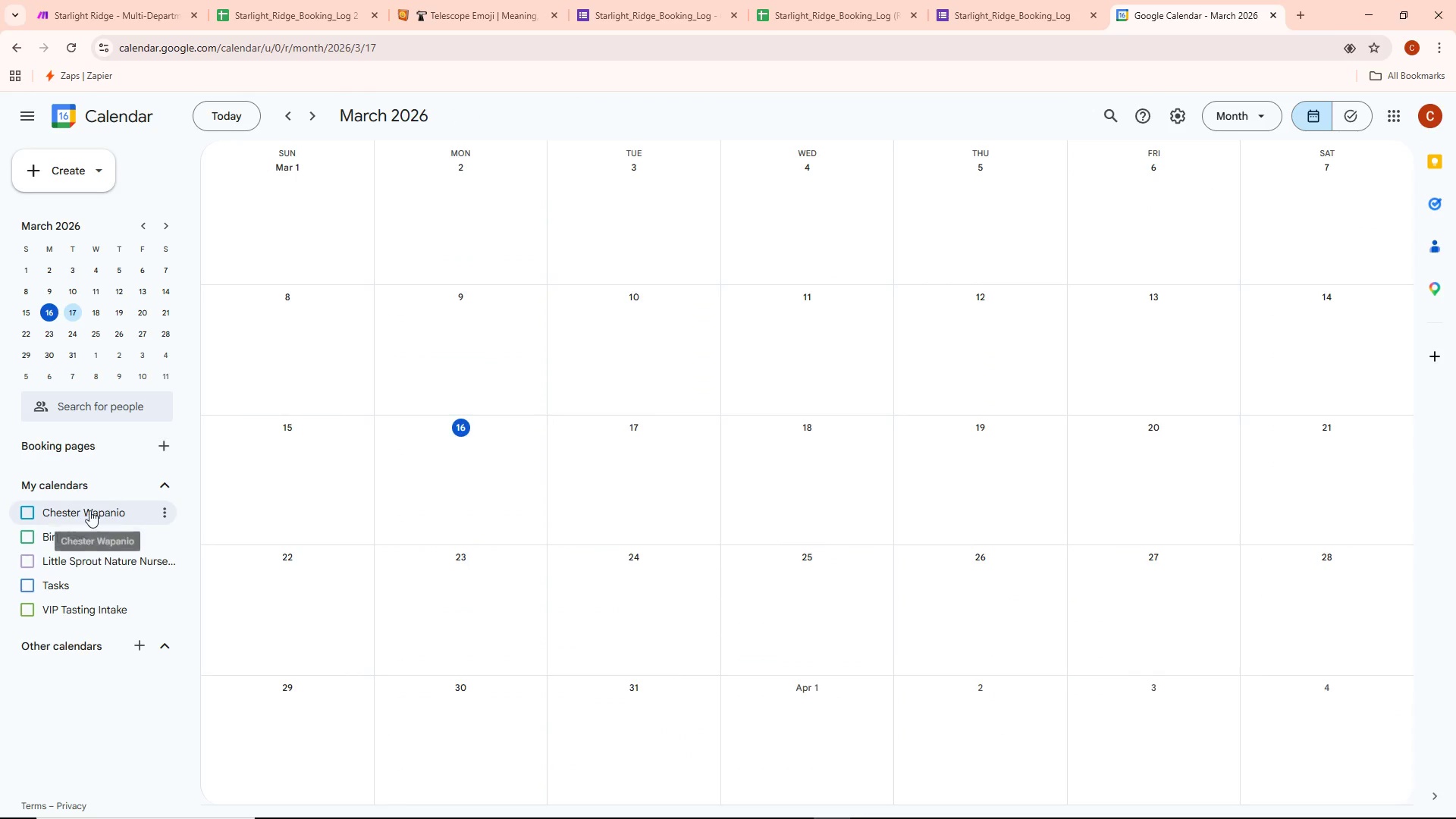 
left_click([26, 516])
 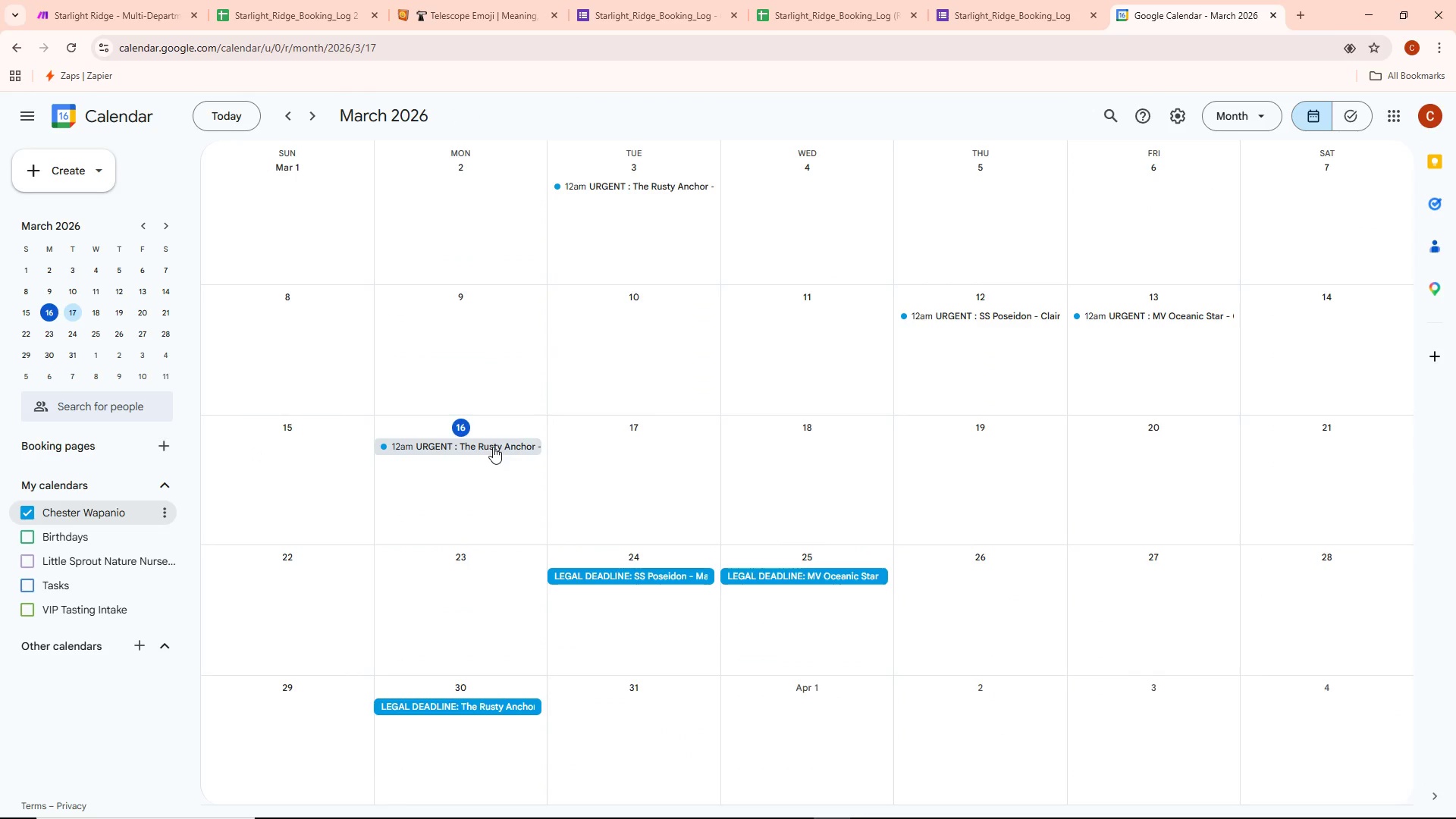 
right_click([493, 447])
 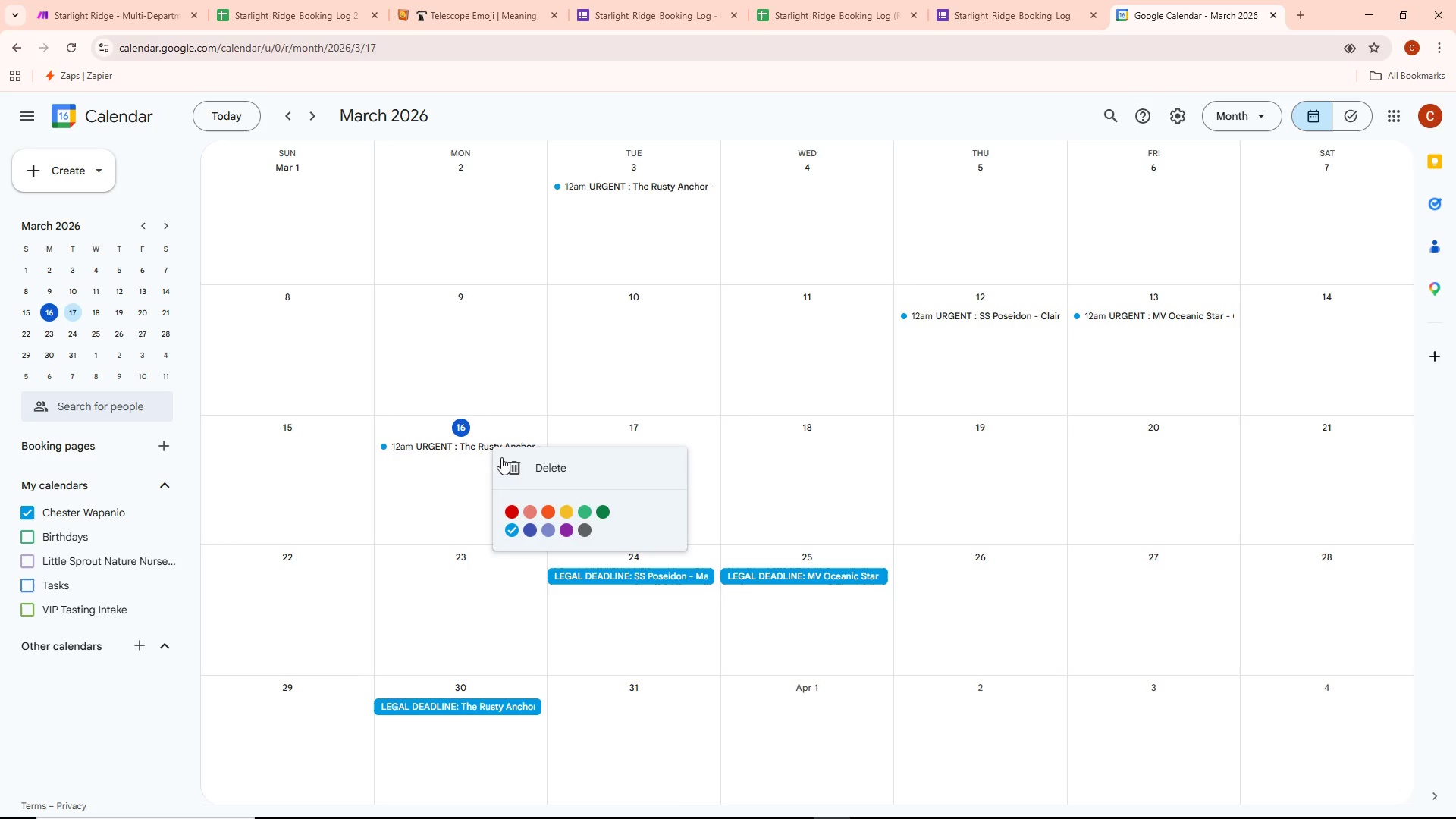 
left_click([510, 468])
 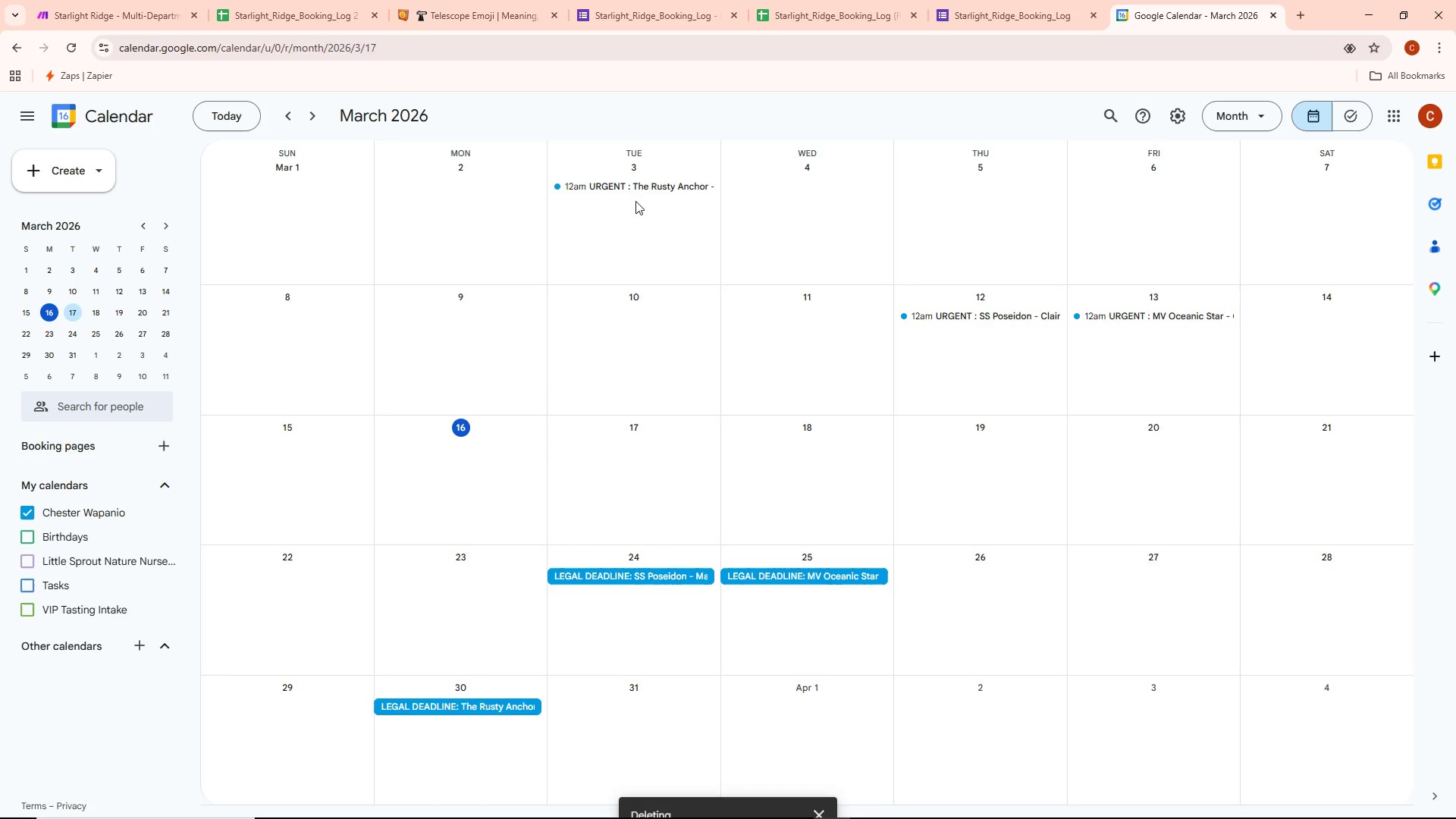 
right_click([639, 186])
 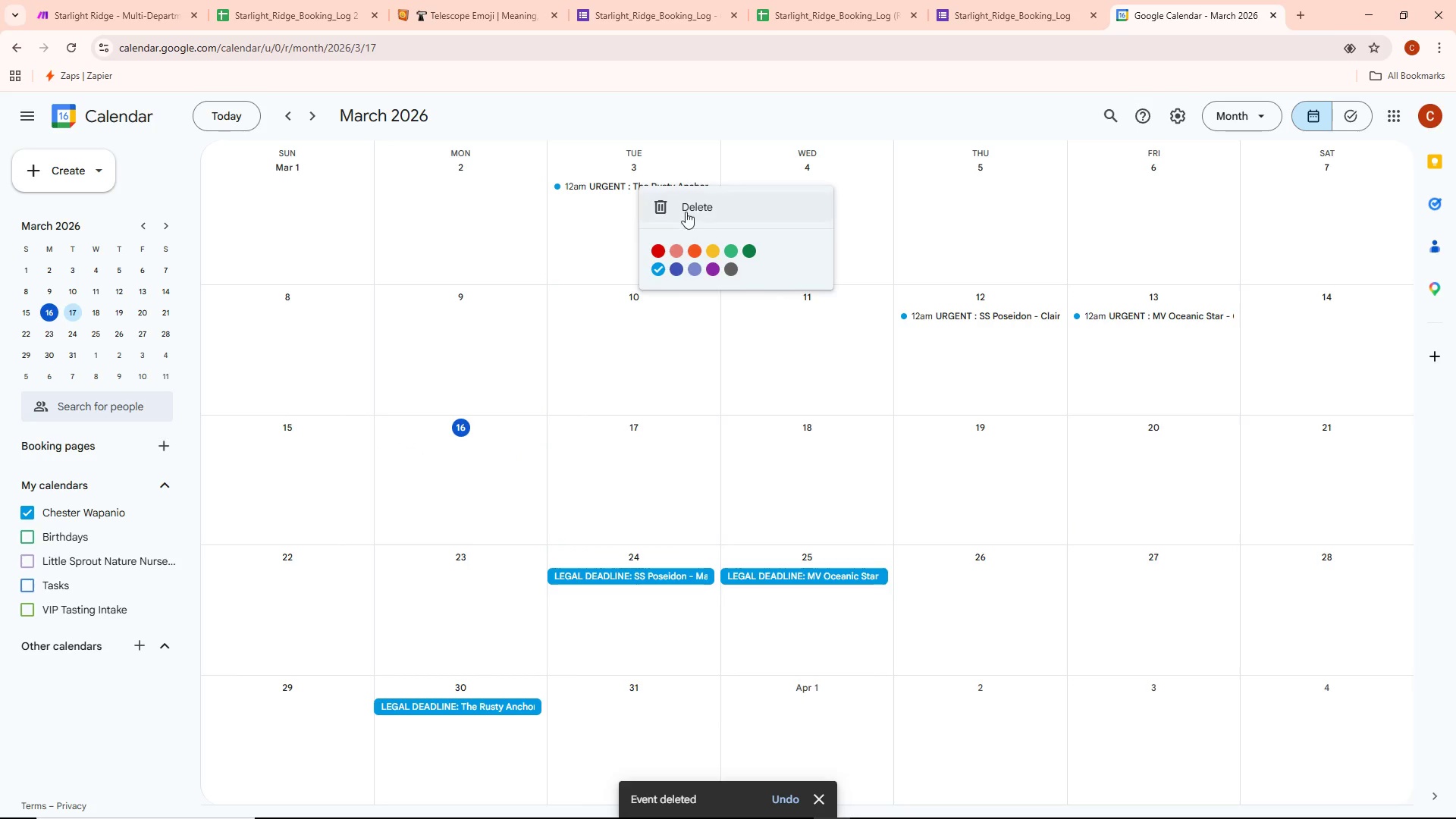 
left_click([685, 203])
 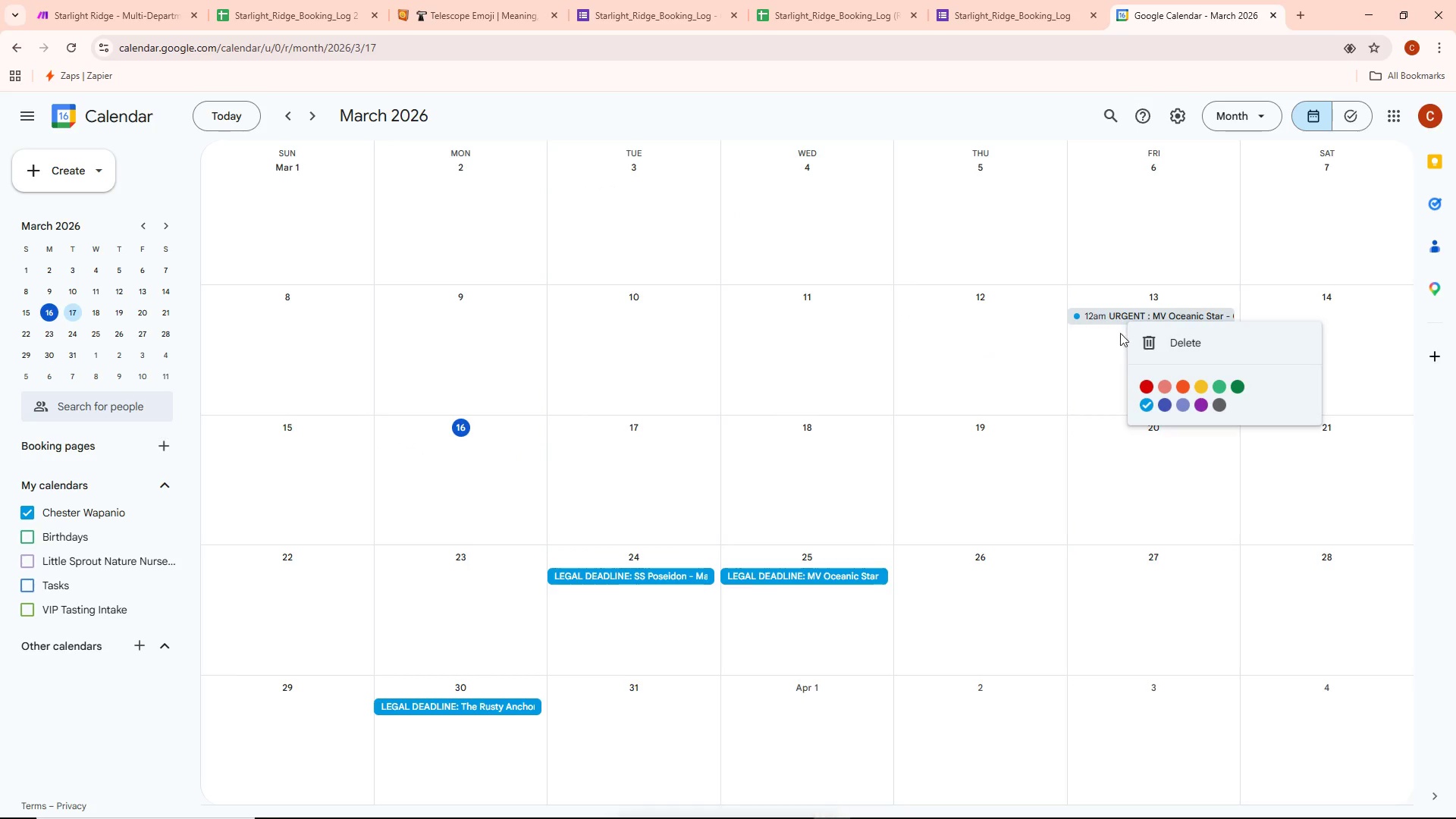 
left_click([1174, 340])
 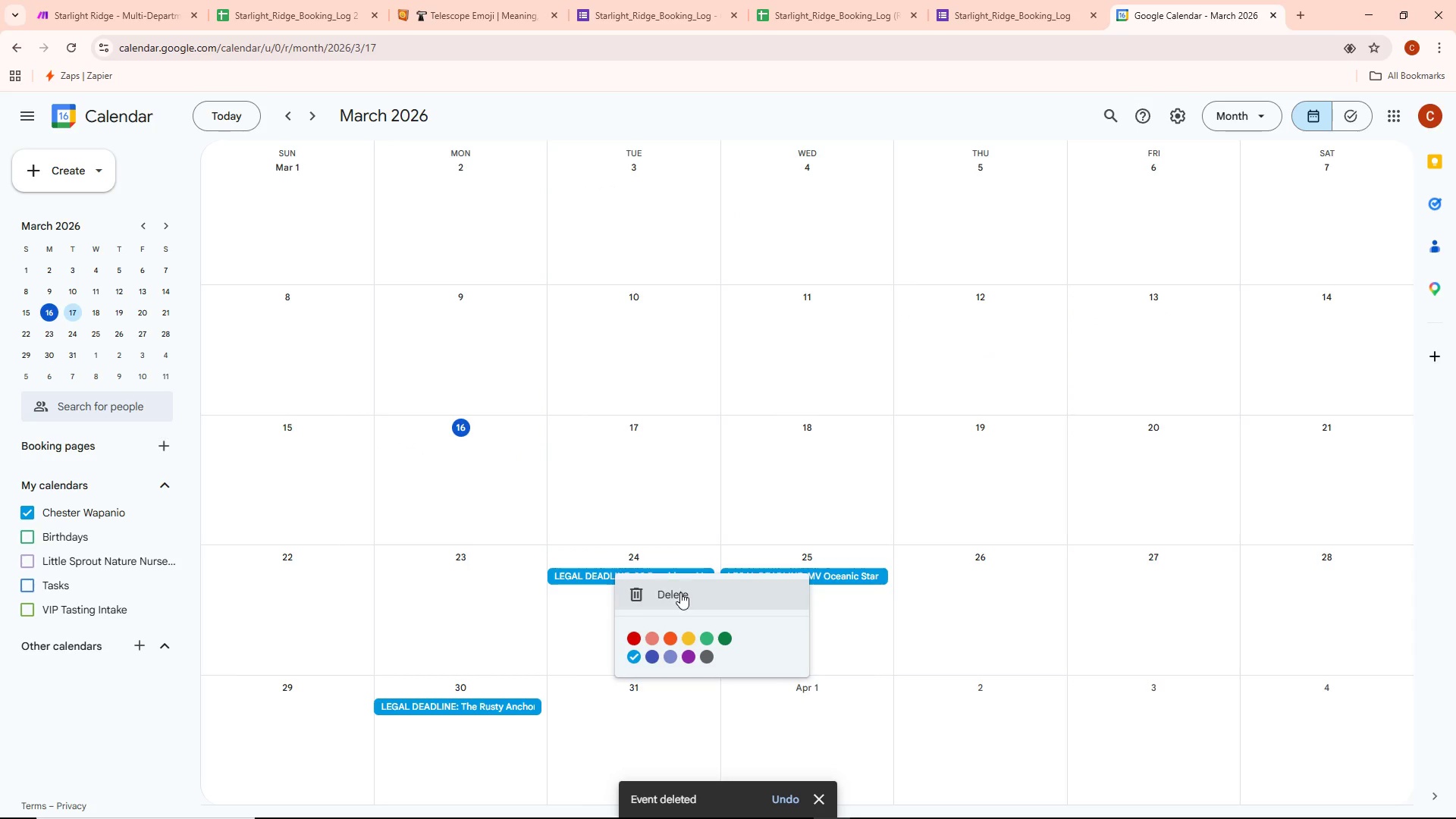 
right_click([502, 714])
 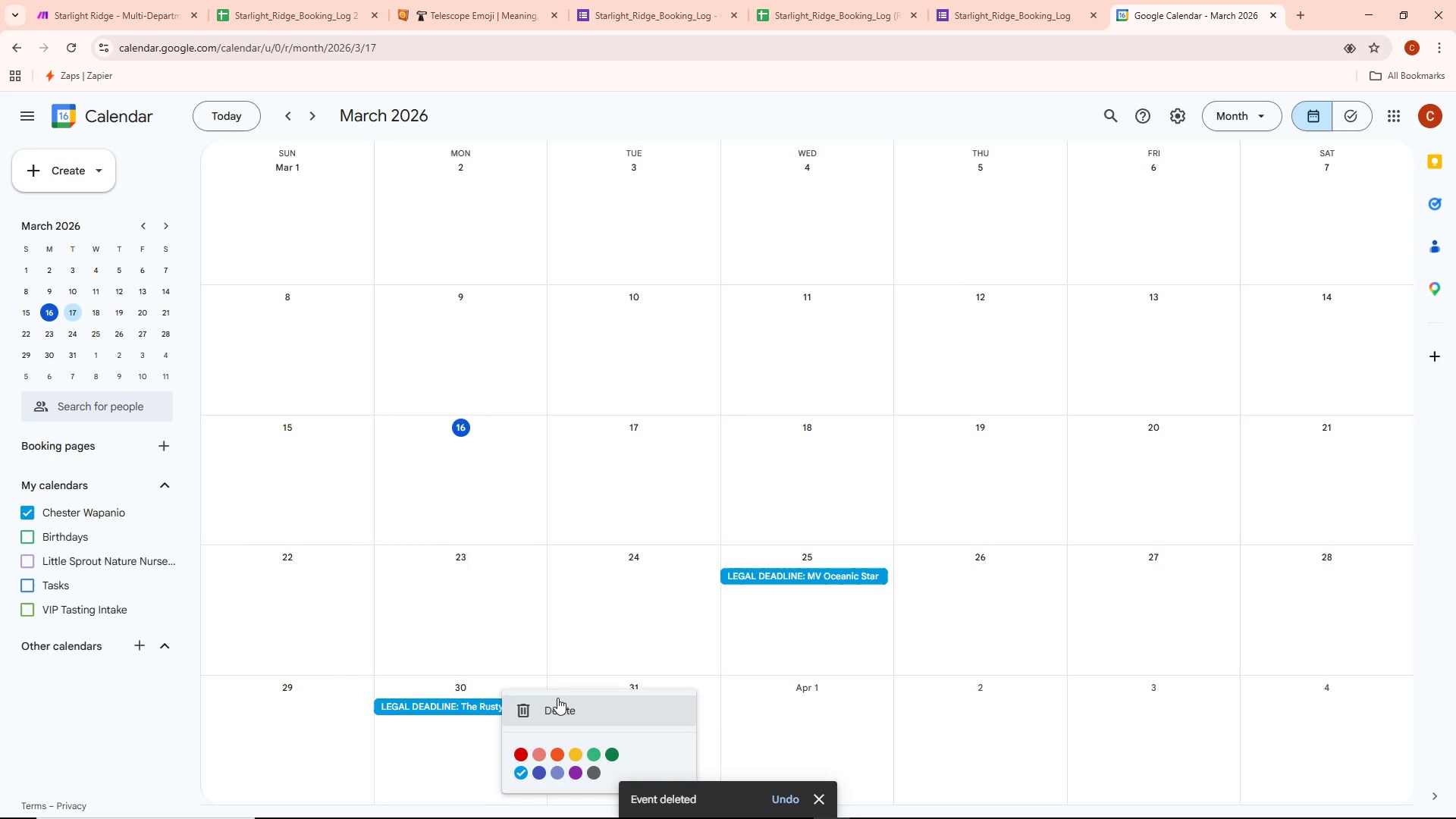 
left_click([554, 698])
 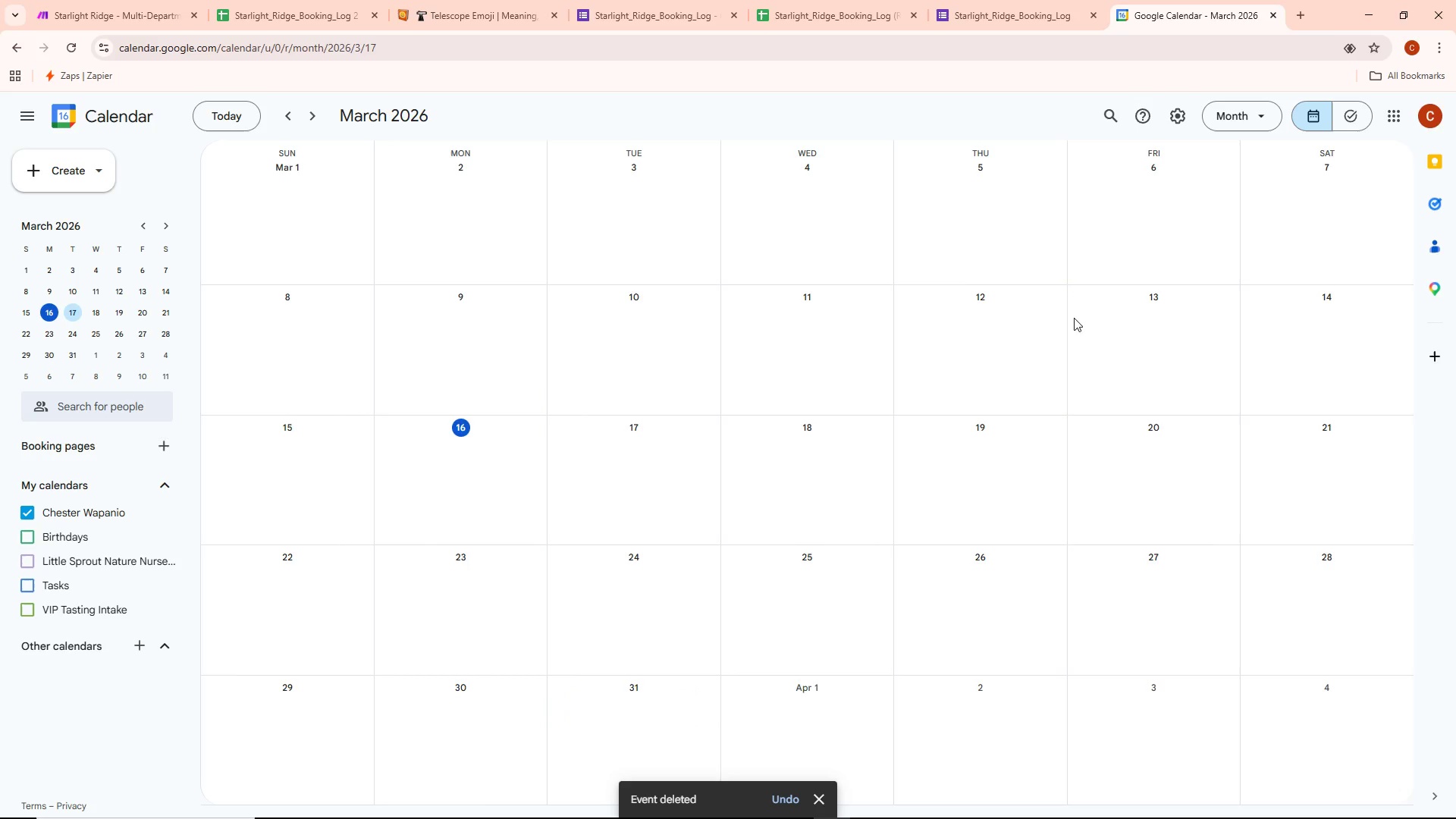 
scroll: coordinate [1228, 278], scroll_direction: down, amount: 1.0
 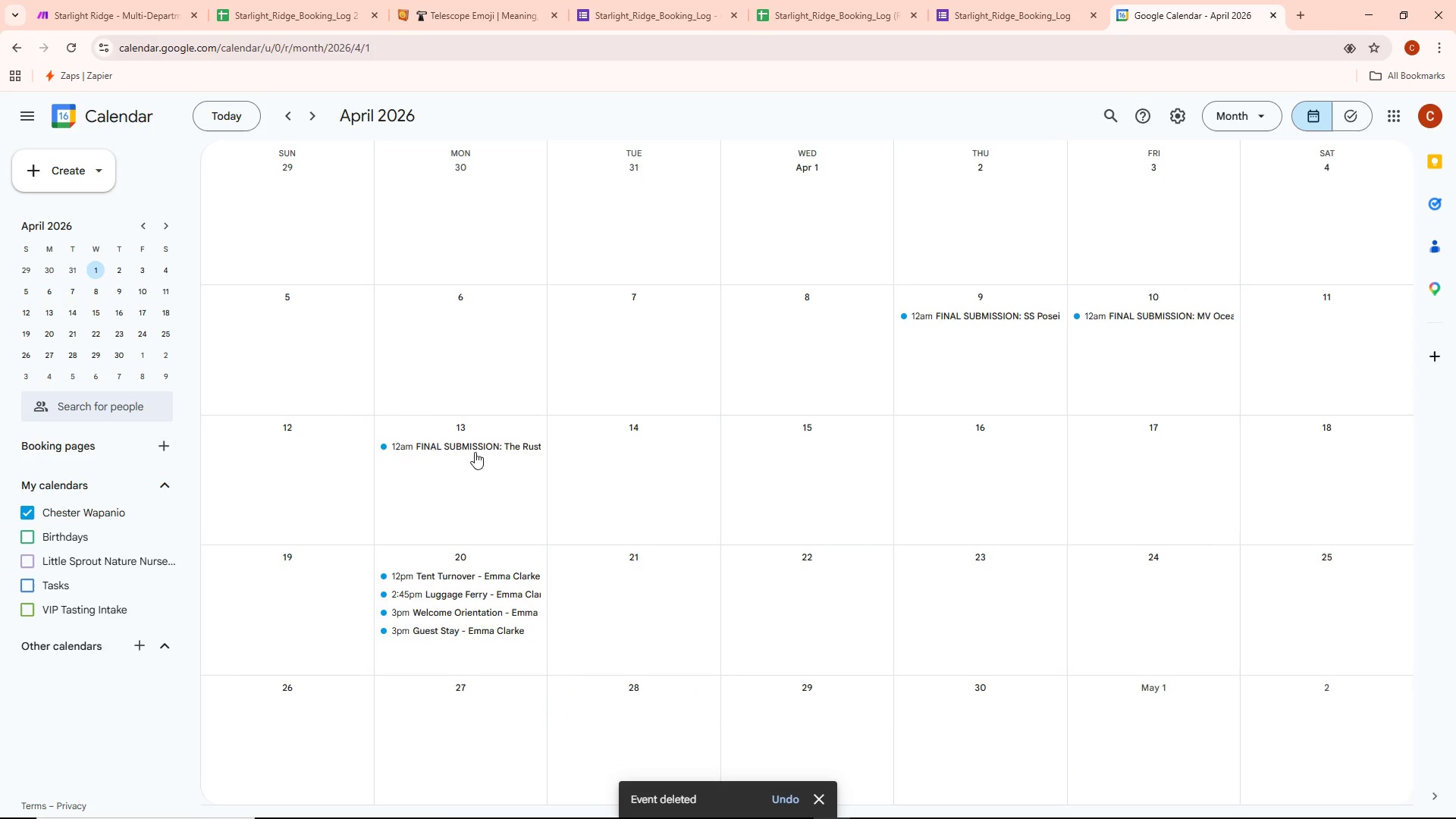 
right_click([473, 446])
 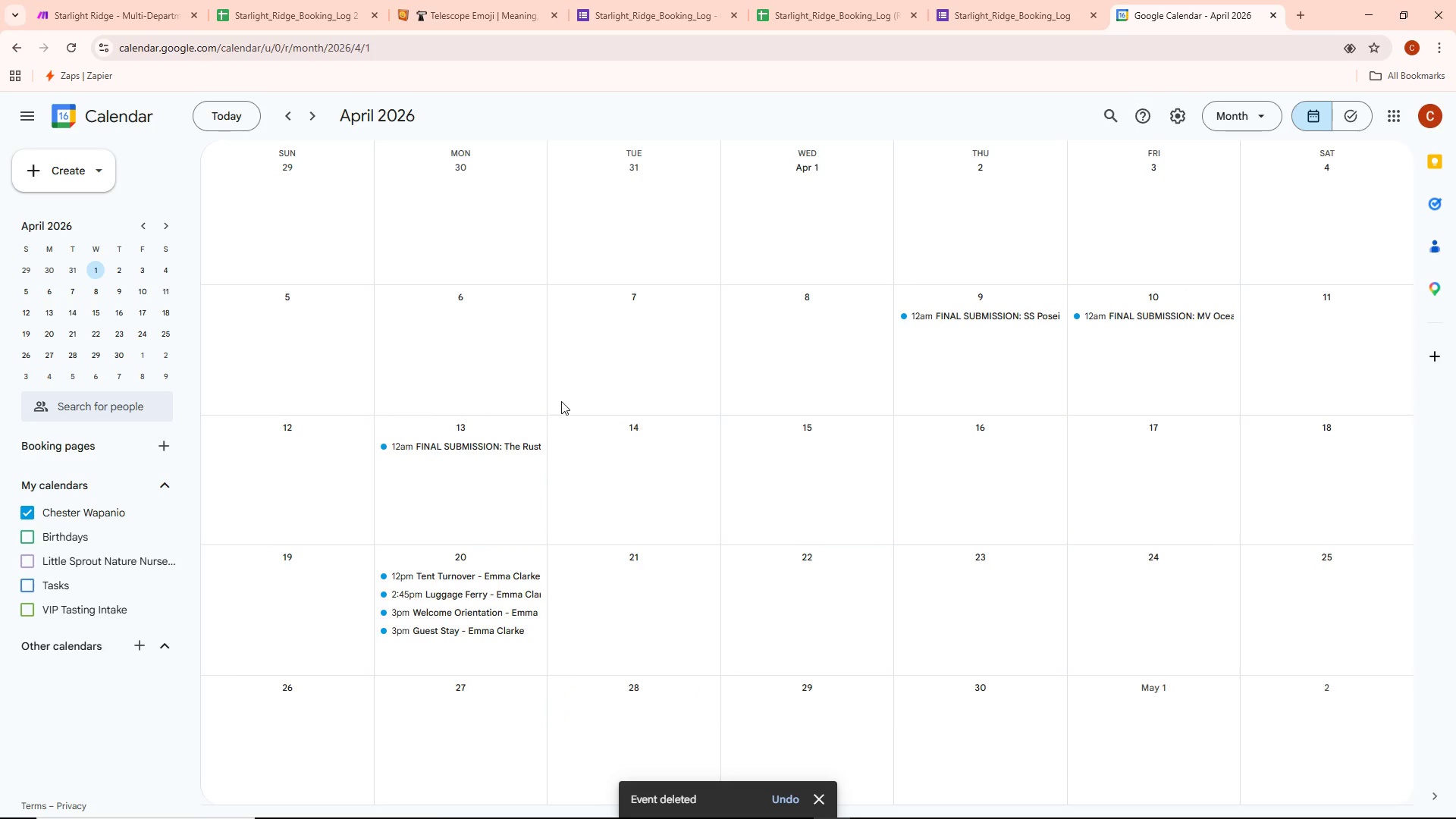 
double_click([515, 433])
 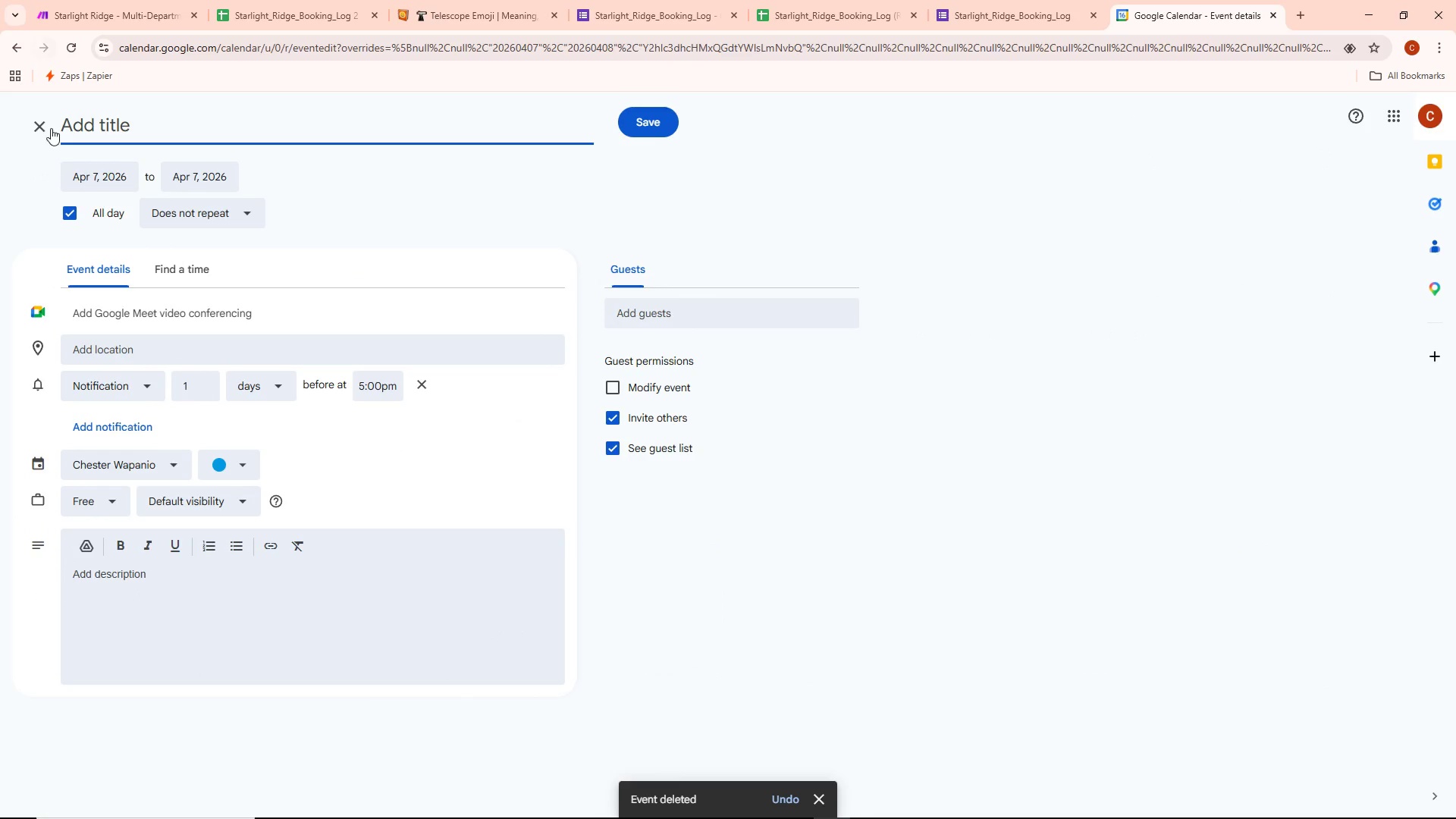 
left_click([39, 131])
 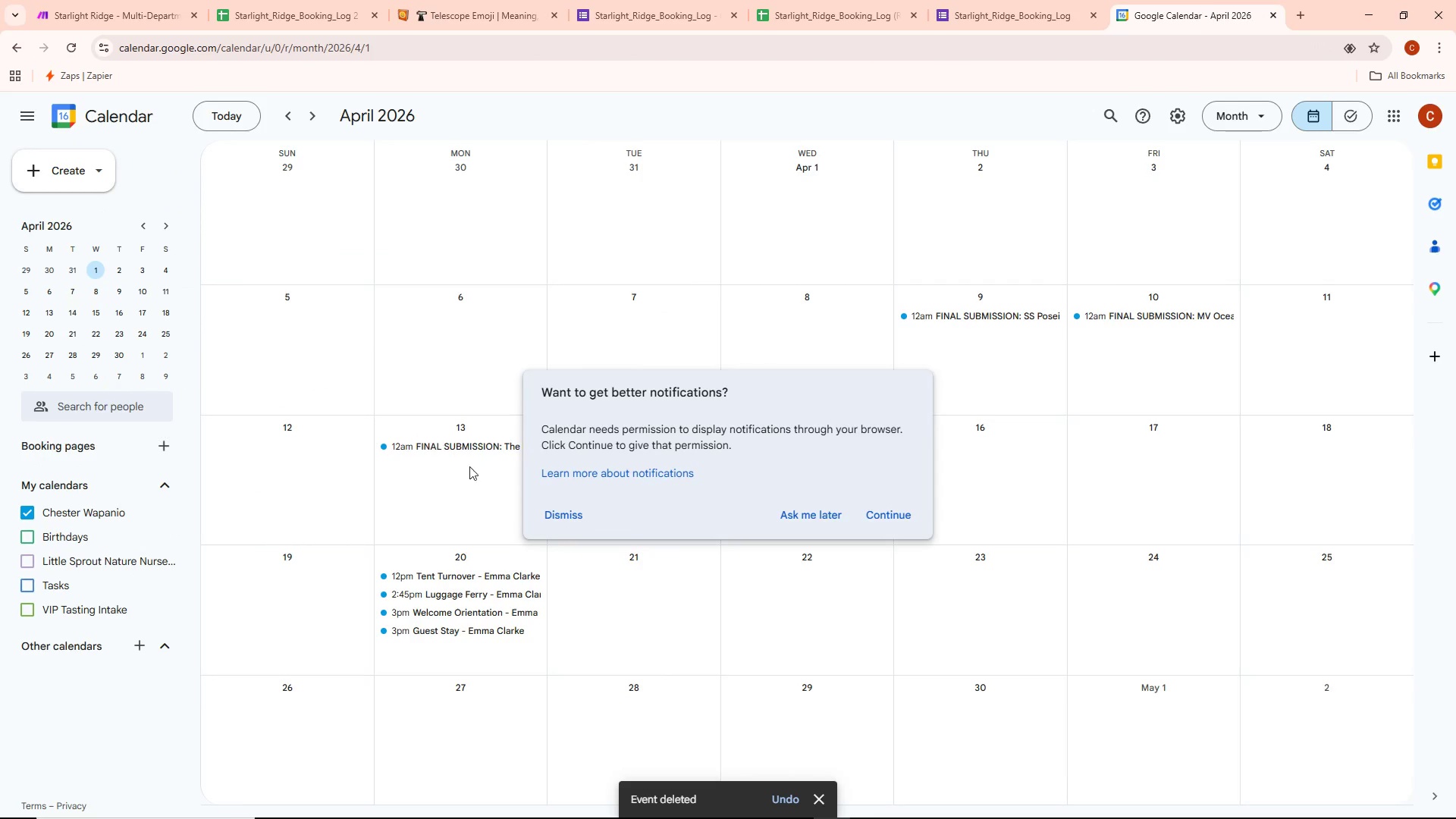 
left_click([518, 447])
 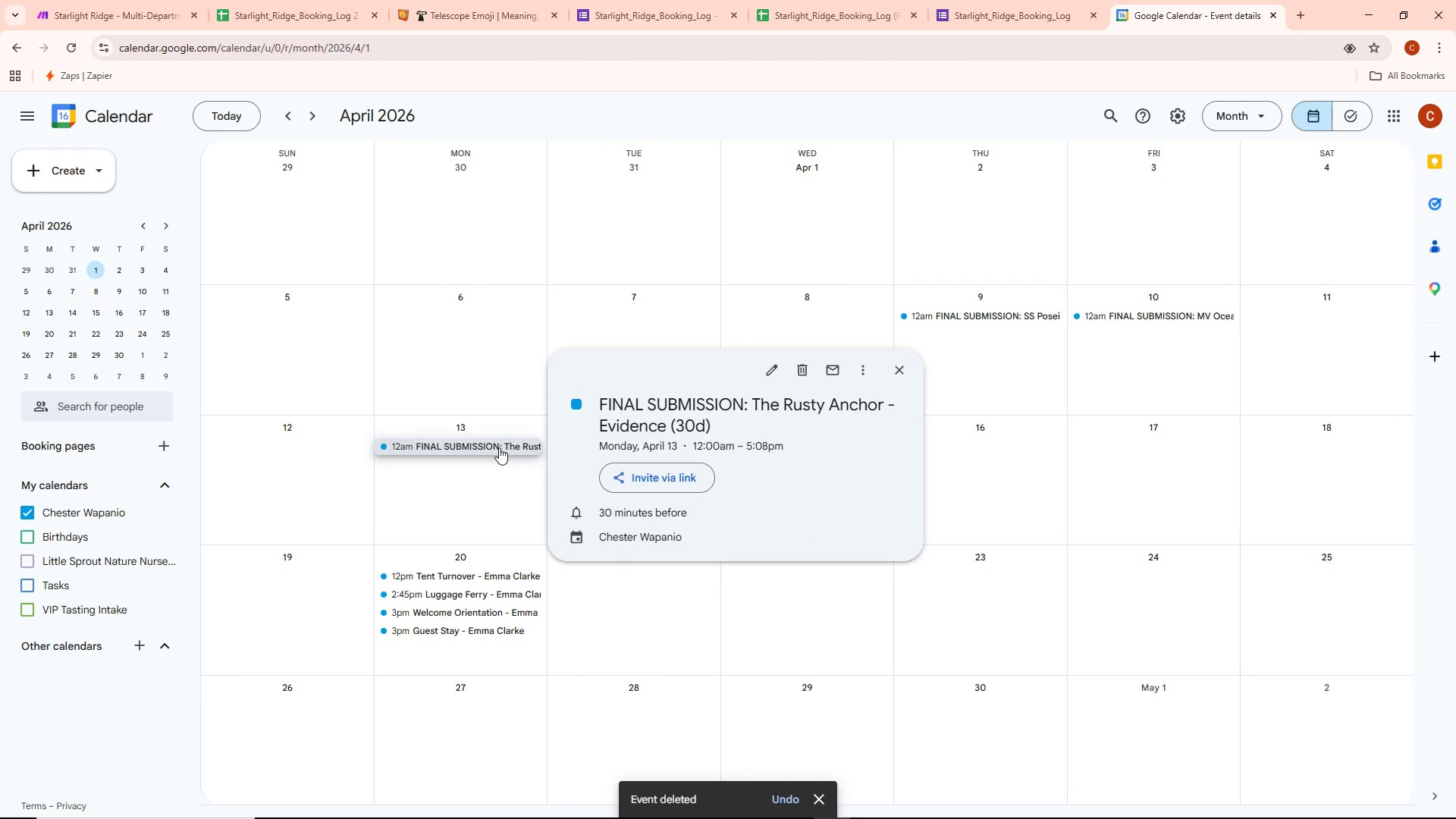 
left_click([499, 447])
 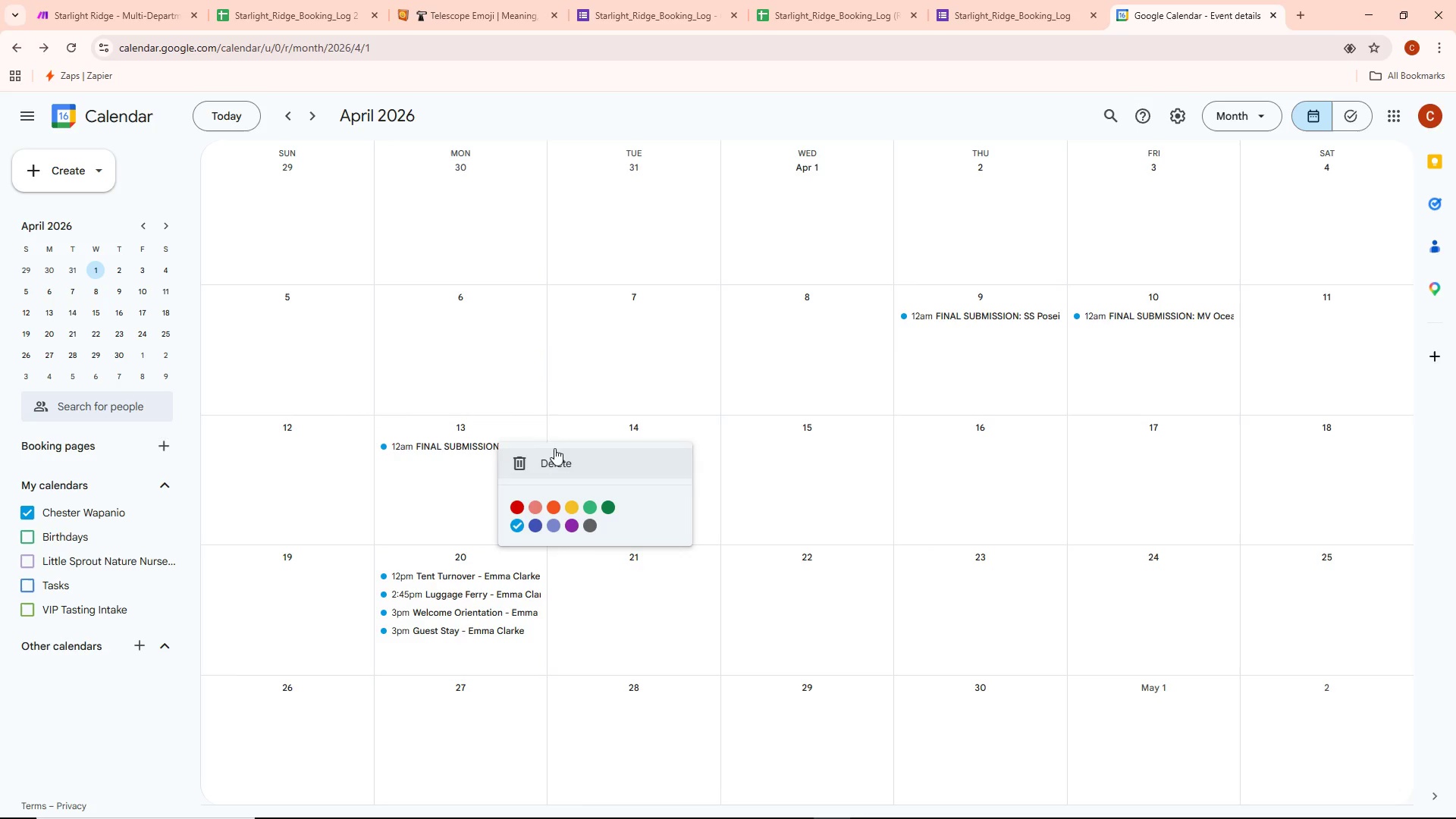 
left_click([557, 471])
 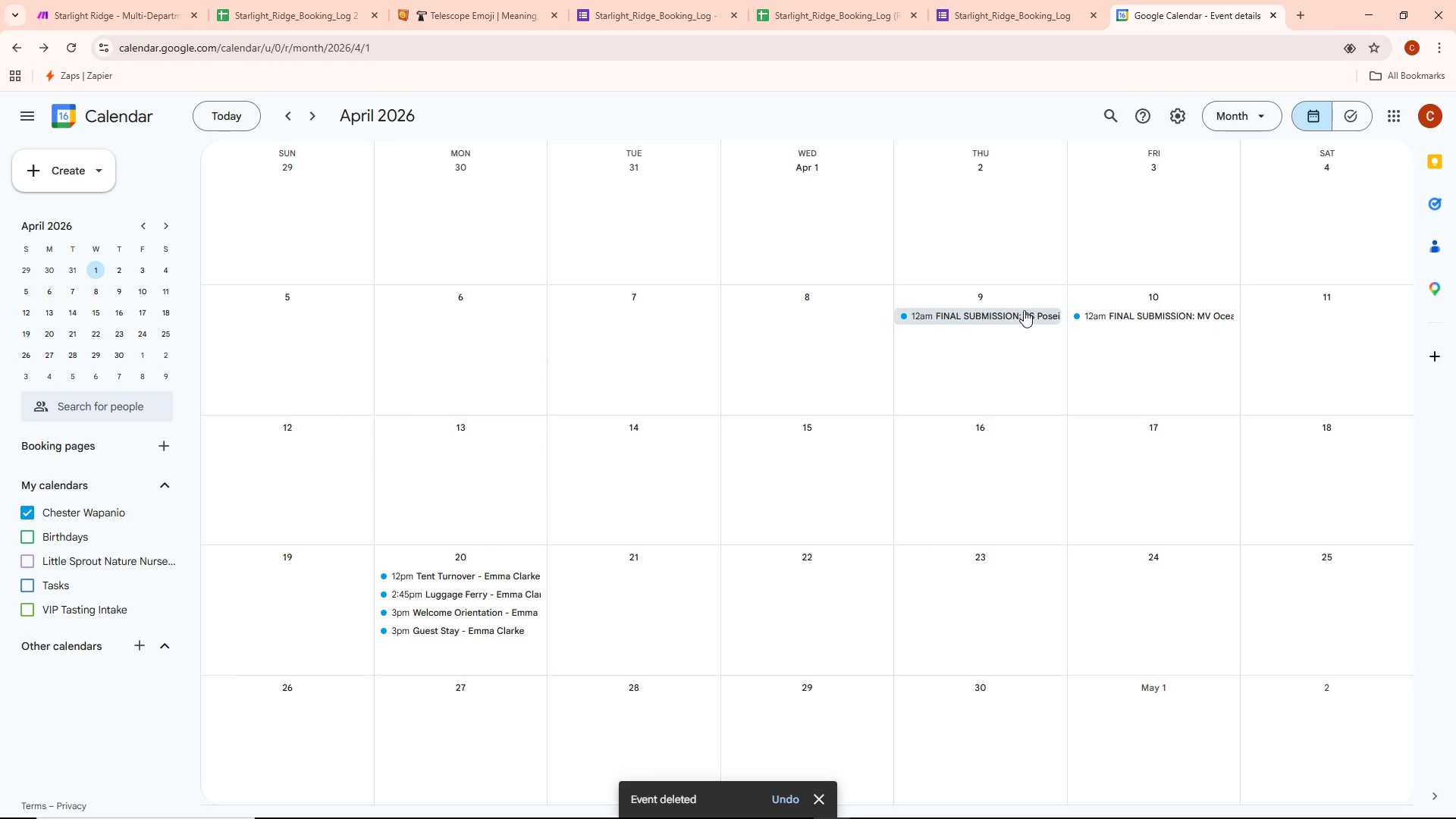 
right_click([1023, 310])
 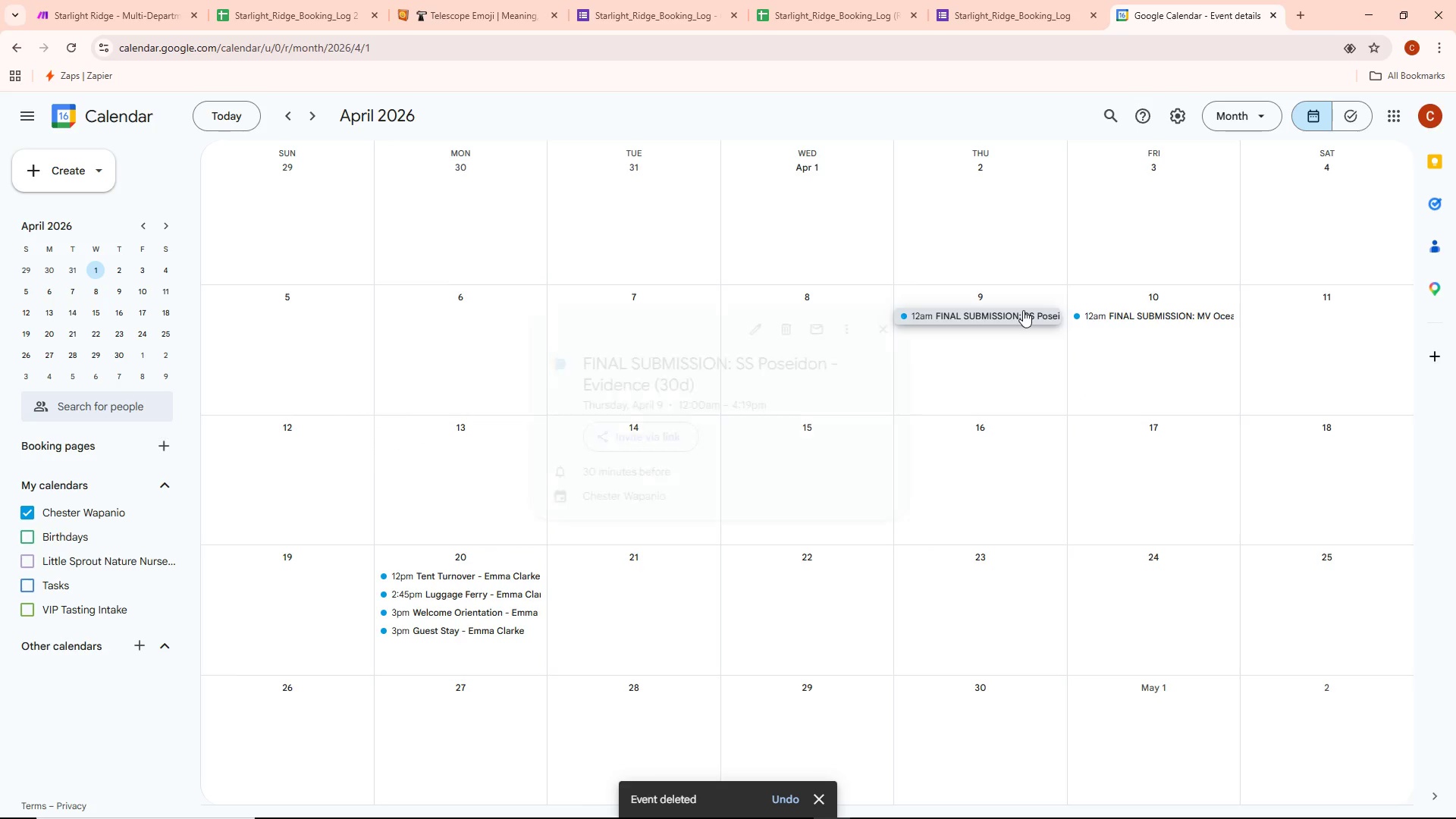 
double_click([1023, 310])
 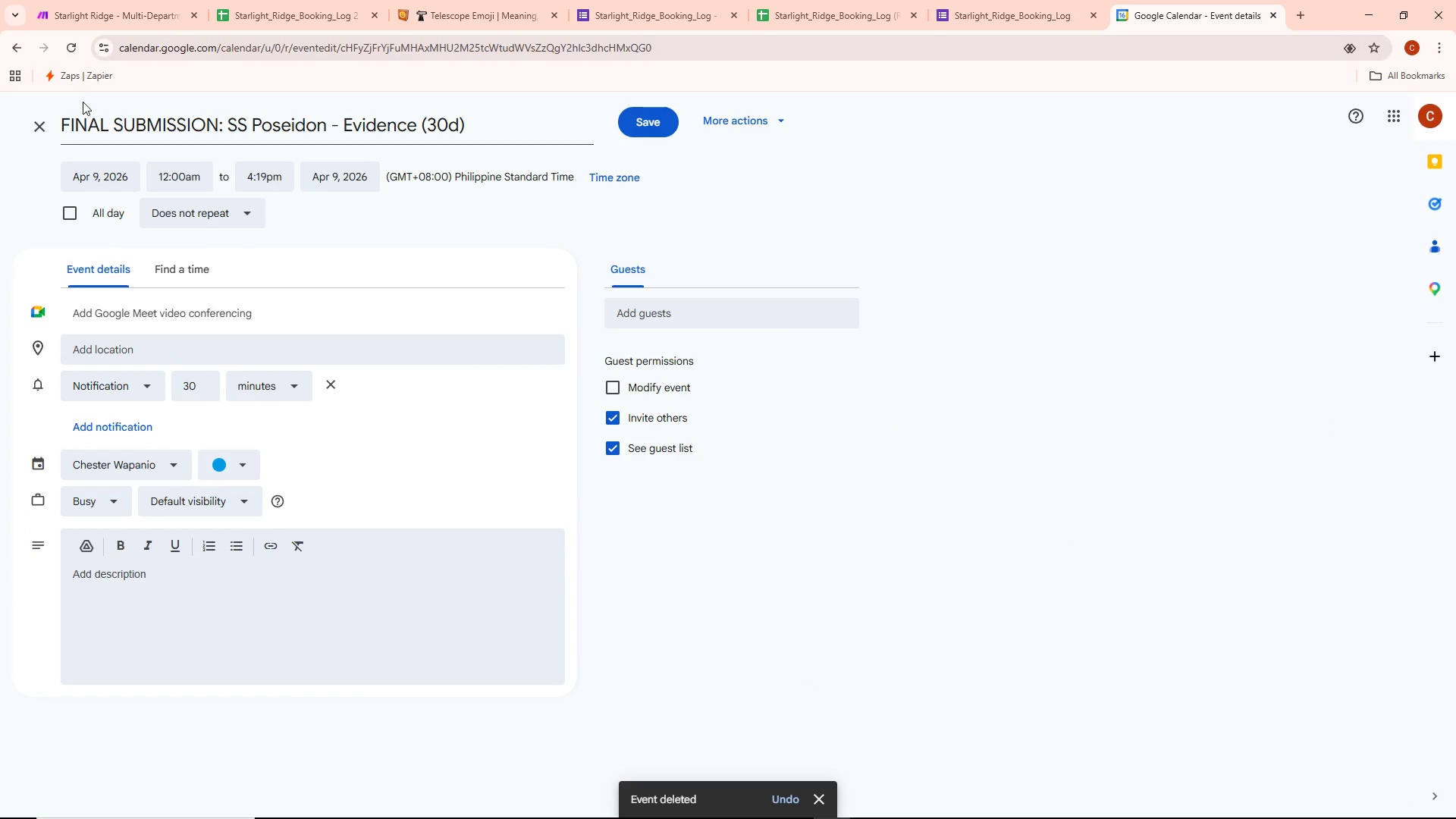 
left_click([44, 133])
 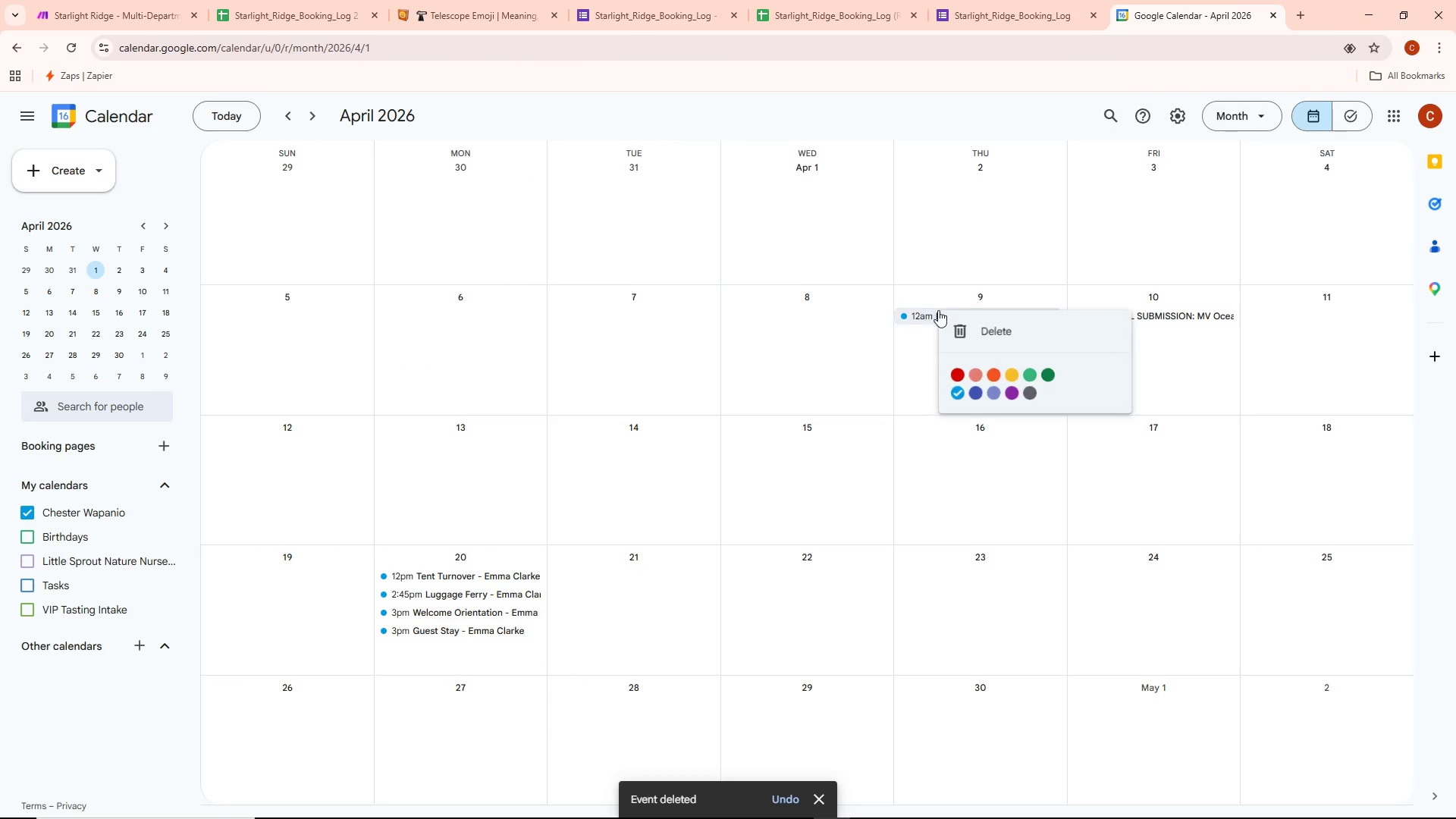 
left_click([976, 331])
 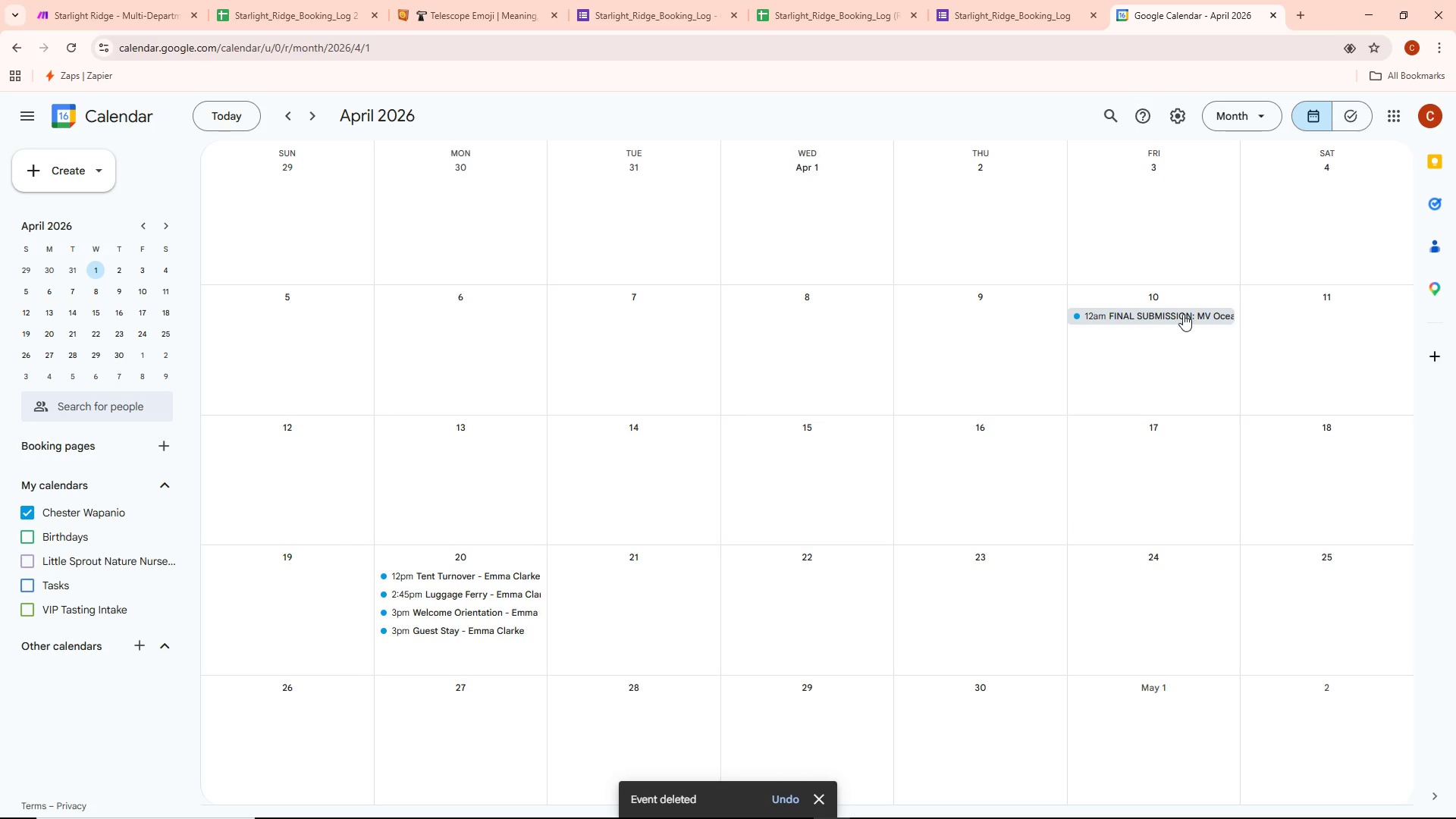 
left_click([1205, 331])
 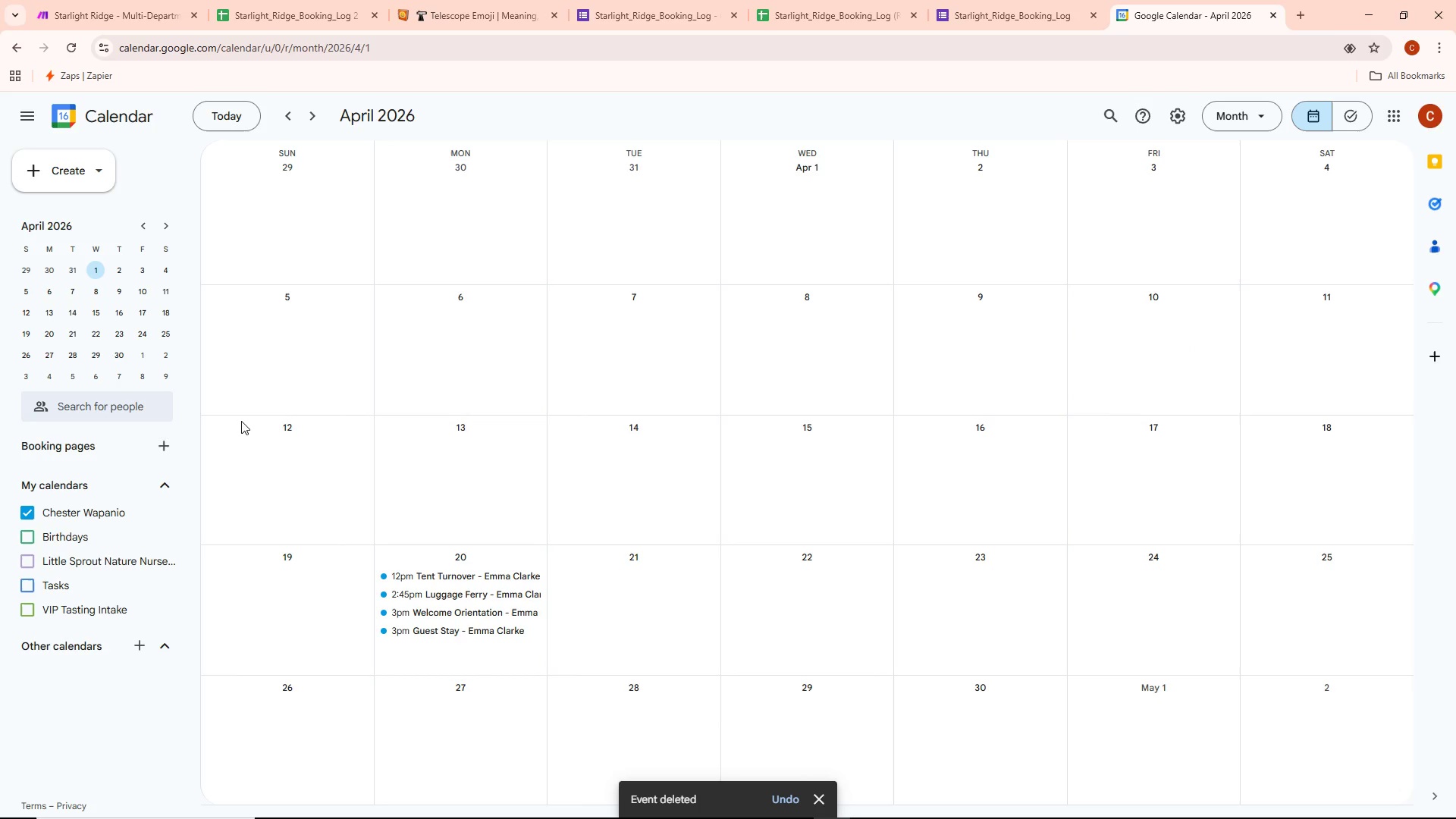 
right_click([454, 576])
 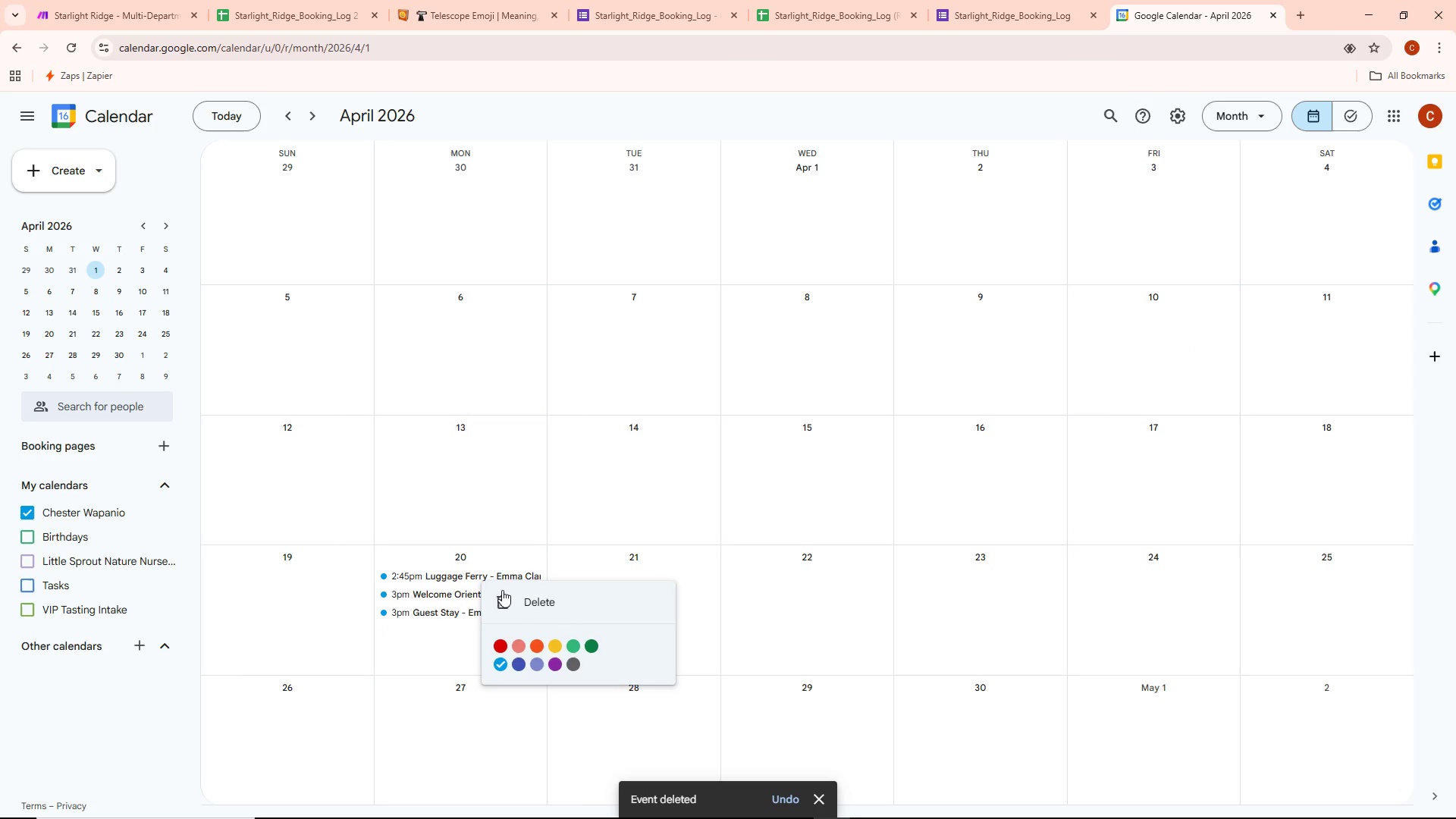 
right_click([485, 582])
 